 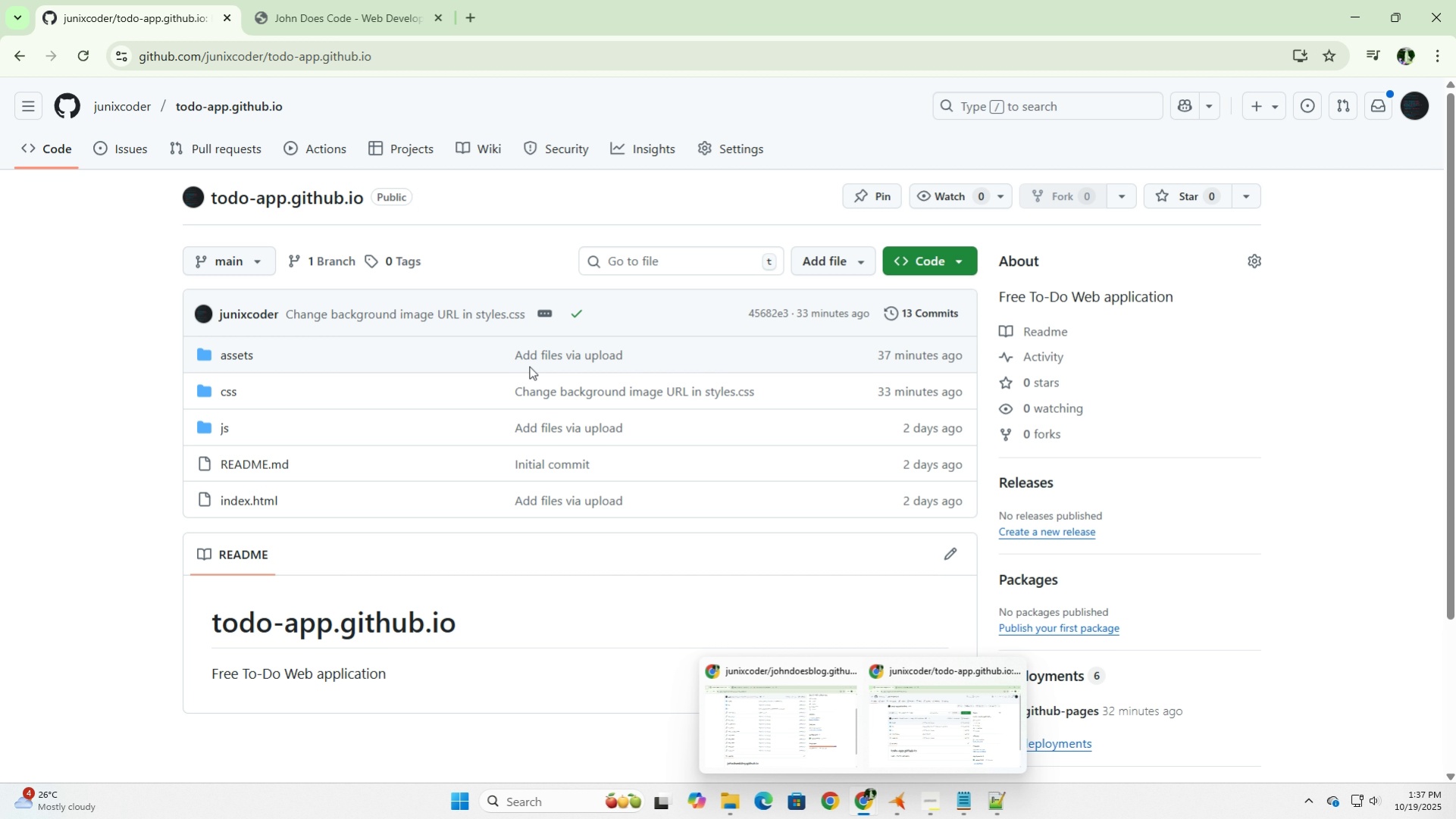 
left_click([897, 796])
 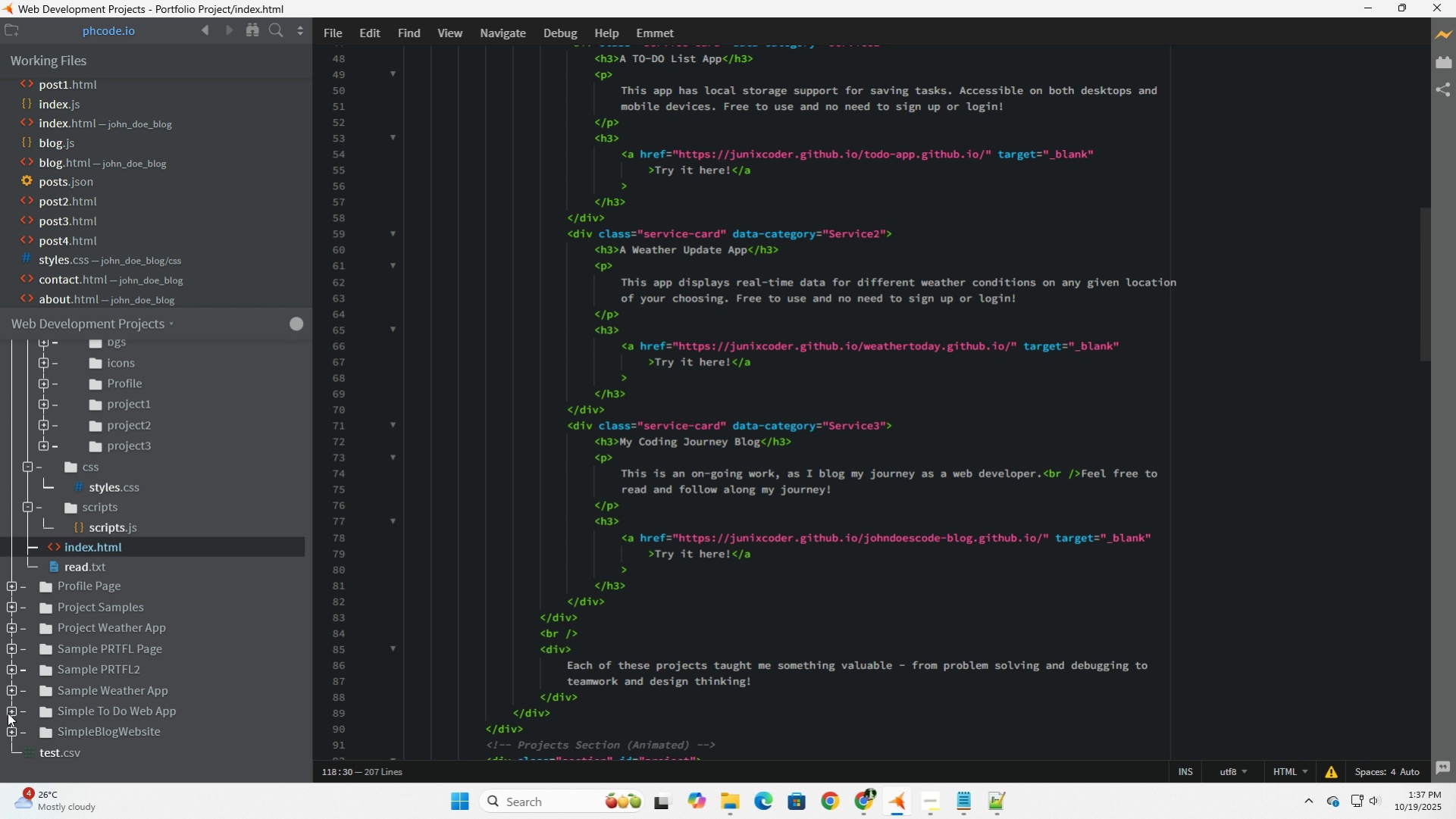 
left_click([11, 712])
 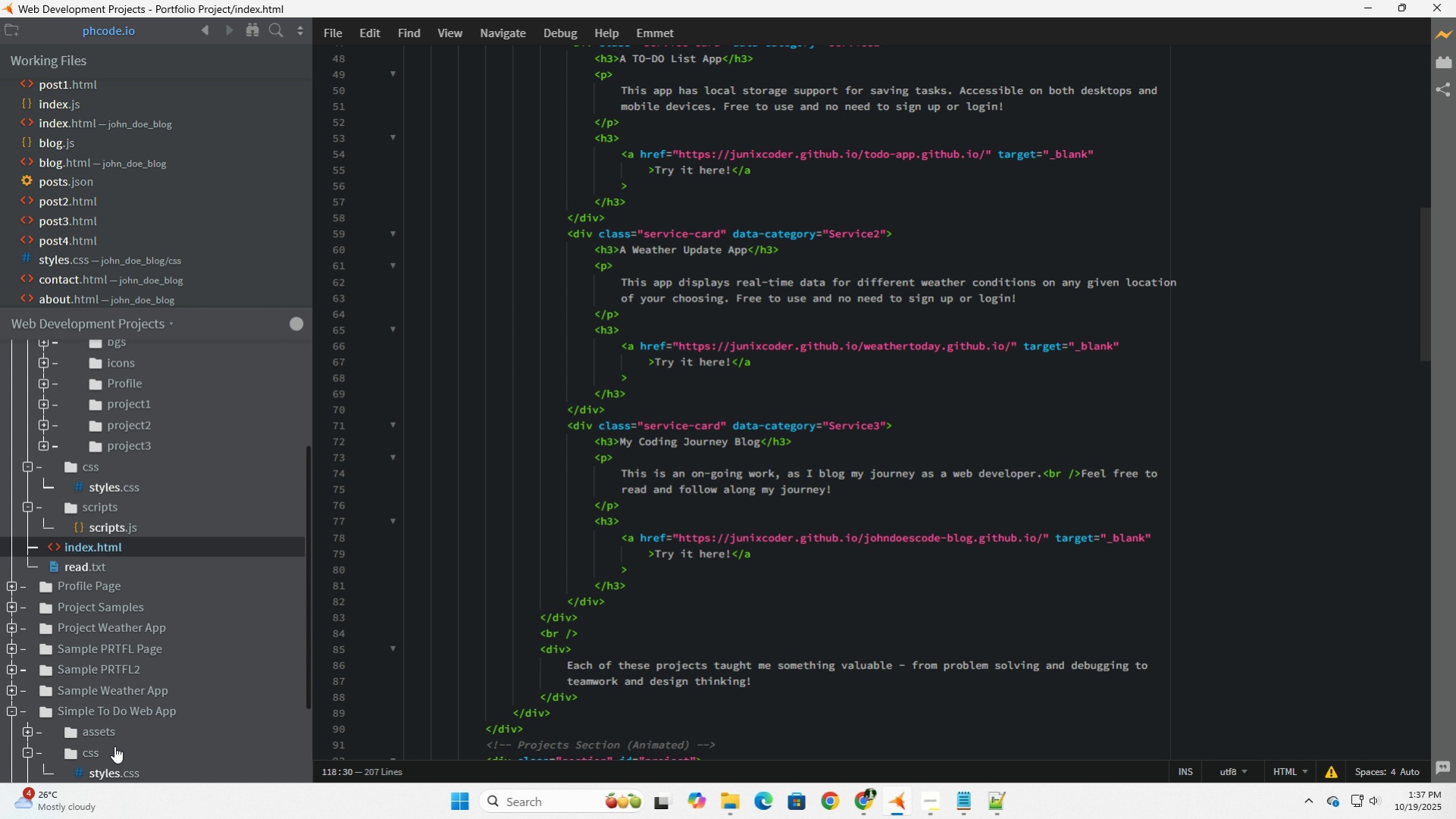 
scroll: coordinate [121, 700], scroll_direction: down, amount: 2.0
 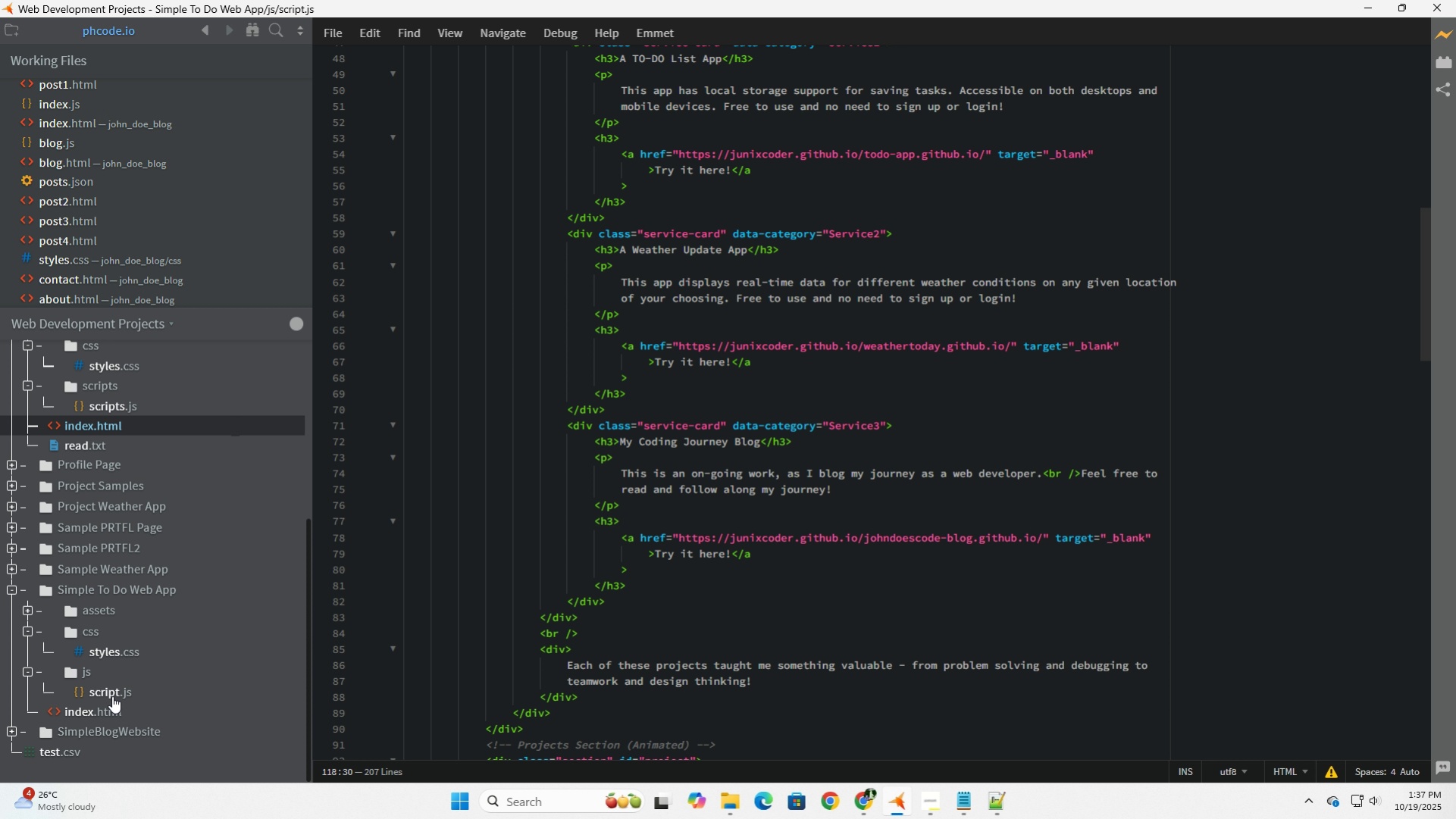 
left_click([112, 696])
 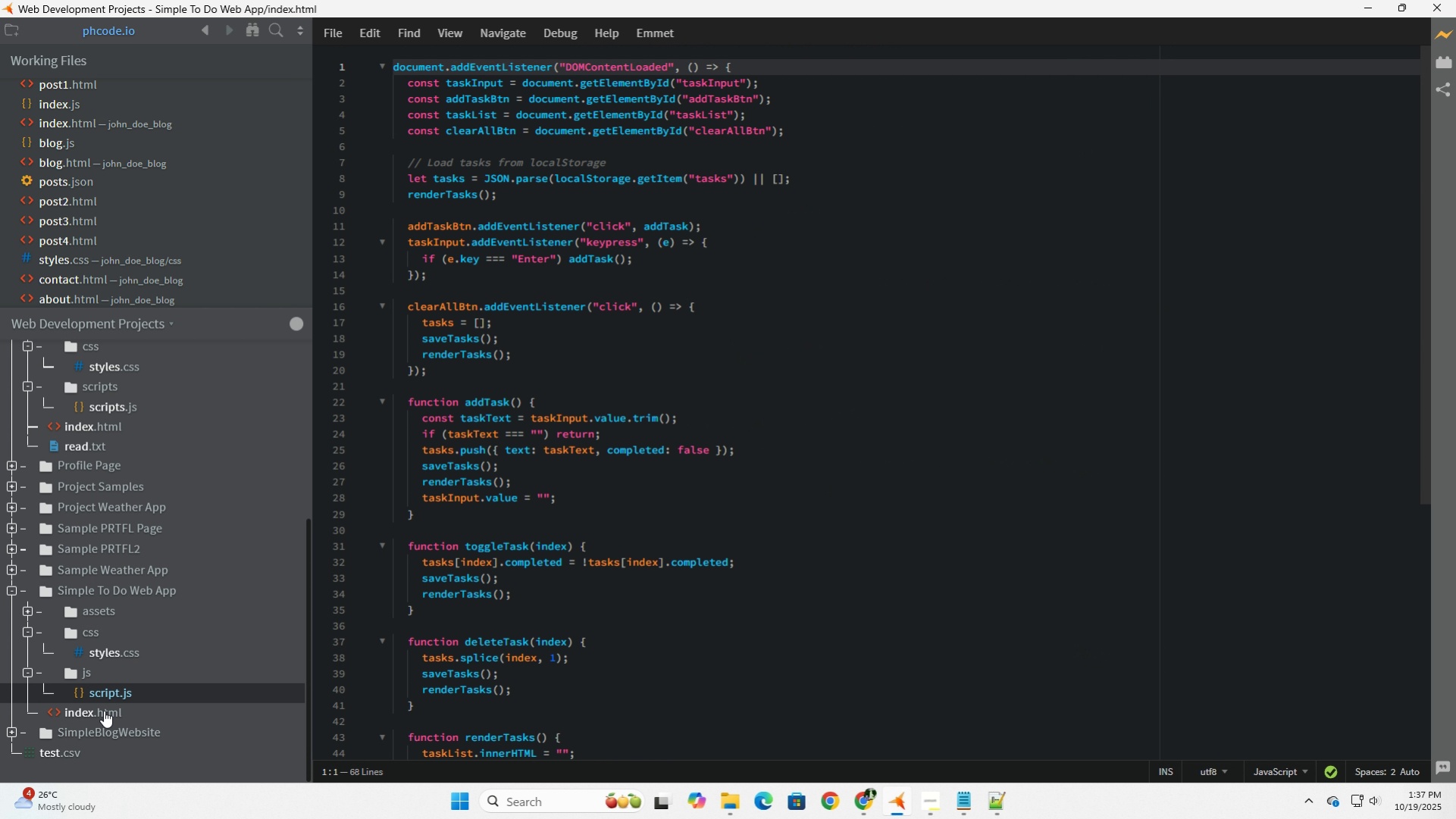 
left_click([104, 710])
 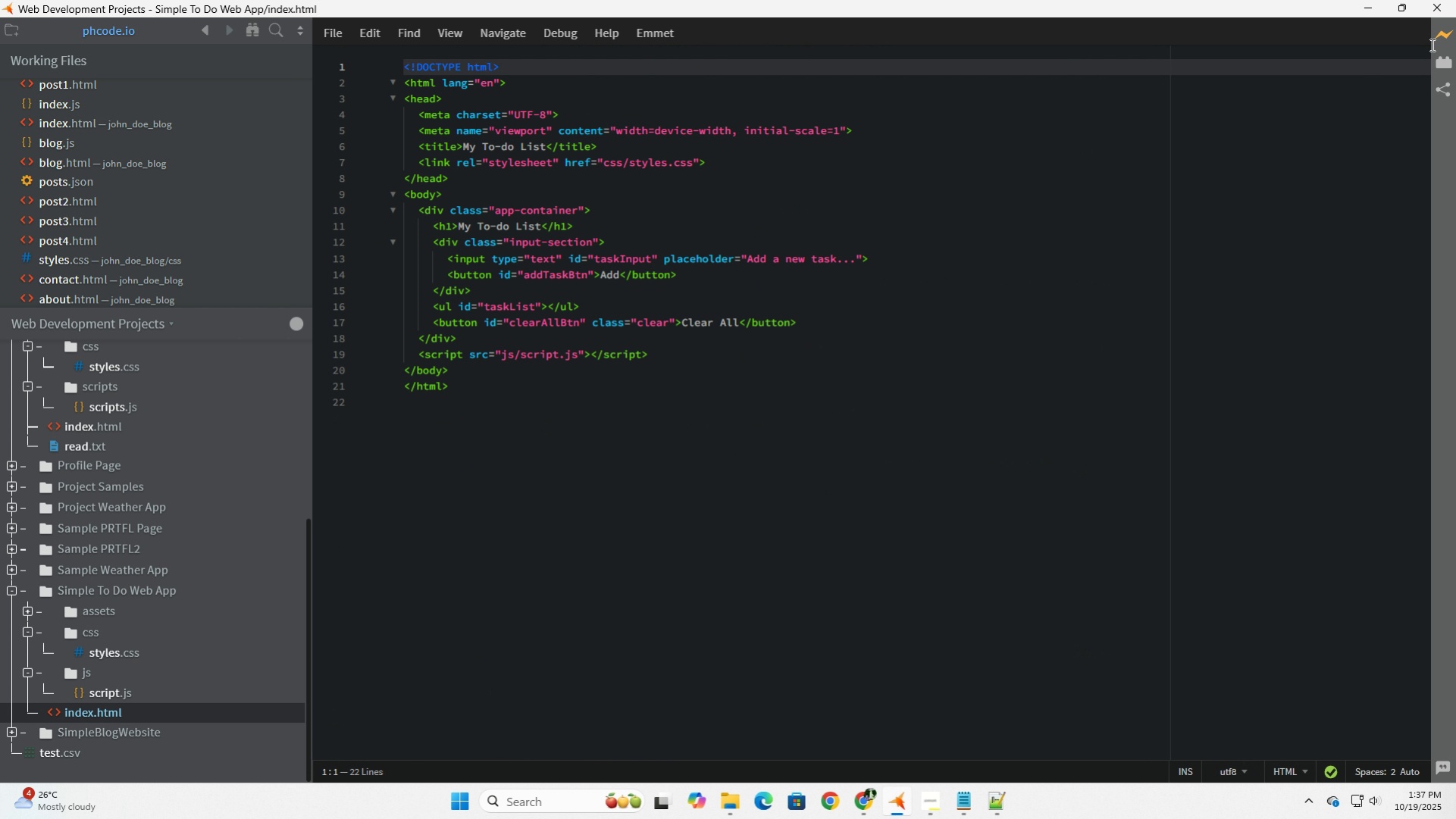 
left_click([1445, 41])
 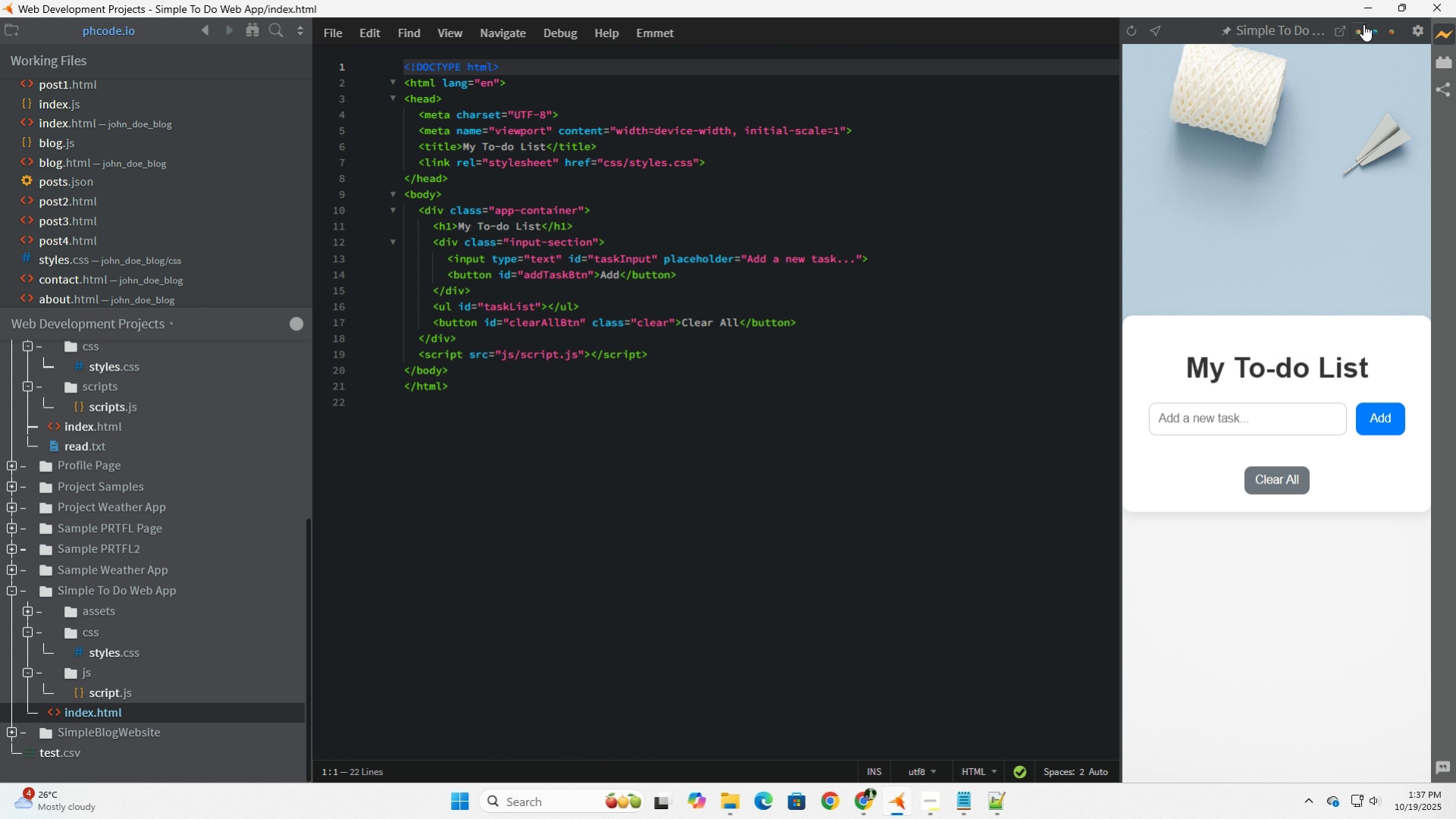 
left_click([1359, 30])
 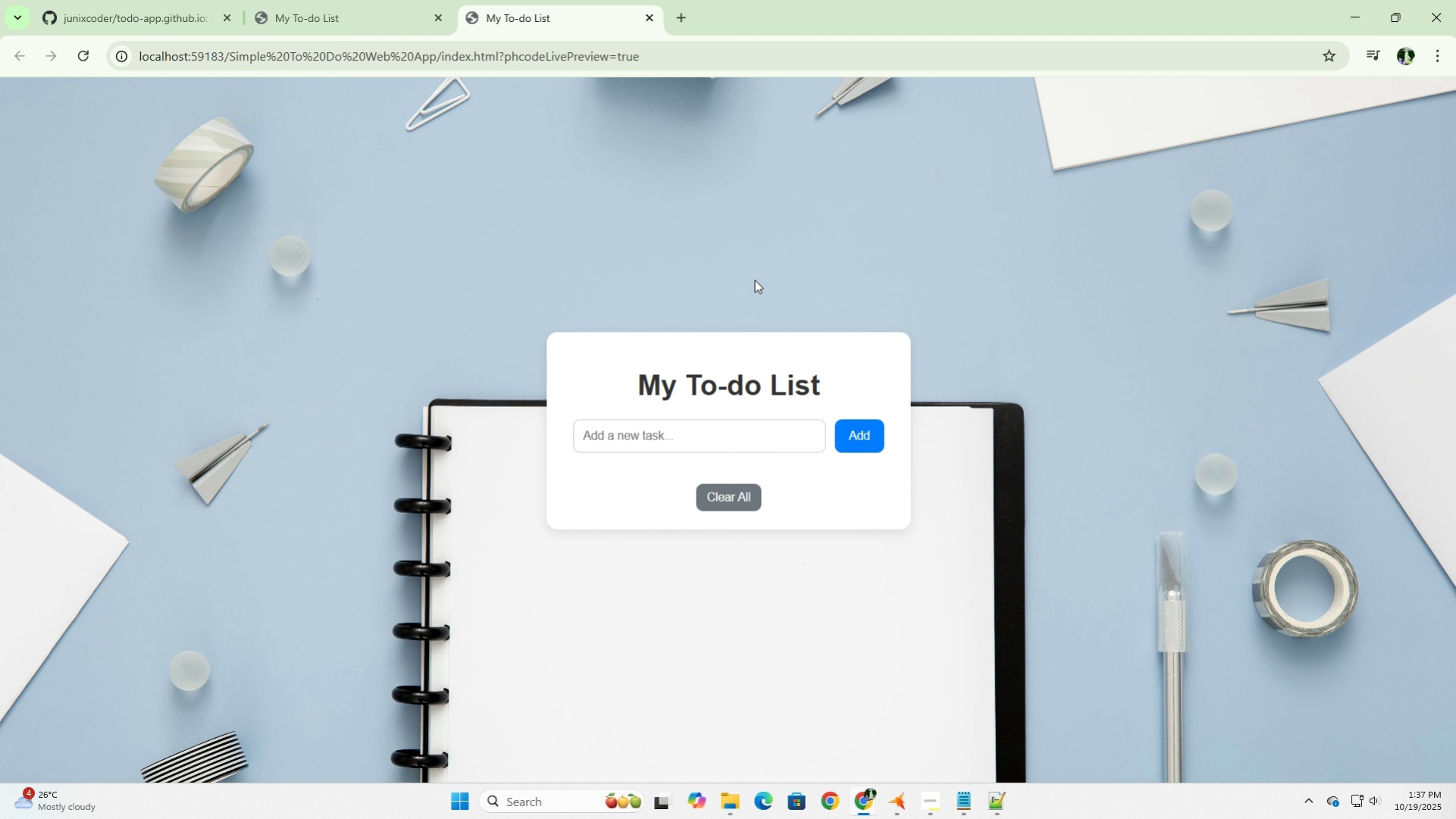 
scroll: coordinate [963, 374], scroll_direction: down, amount: 2.0
 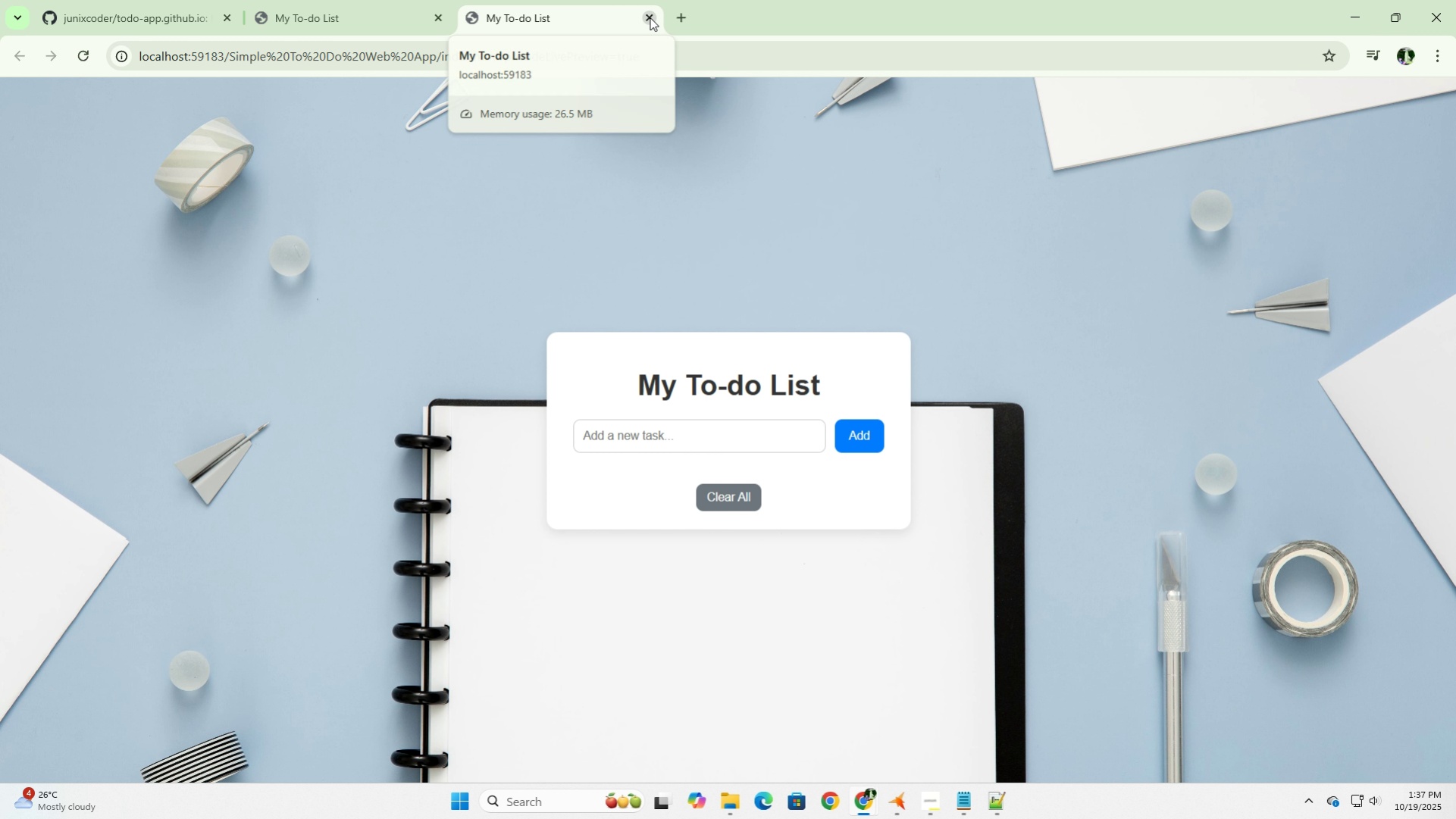 
wait(10.33)
 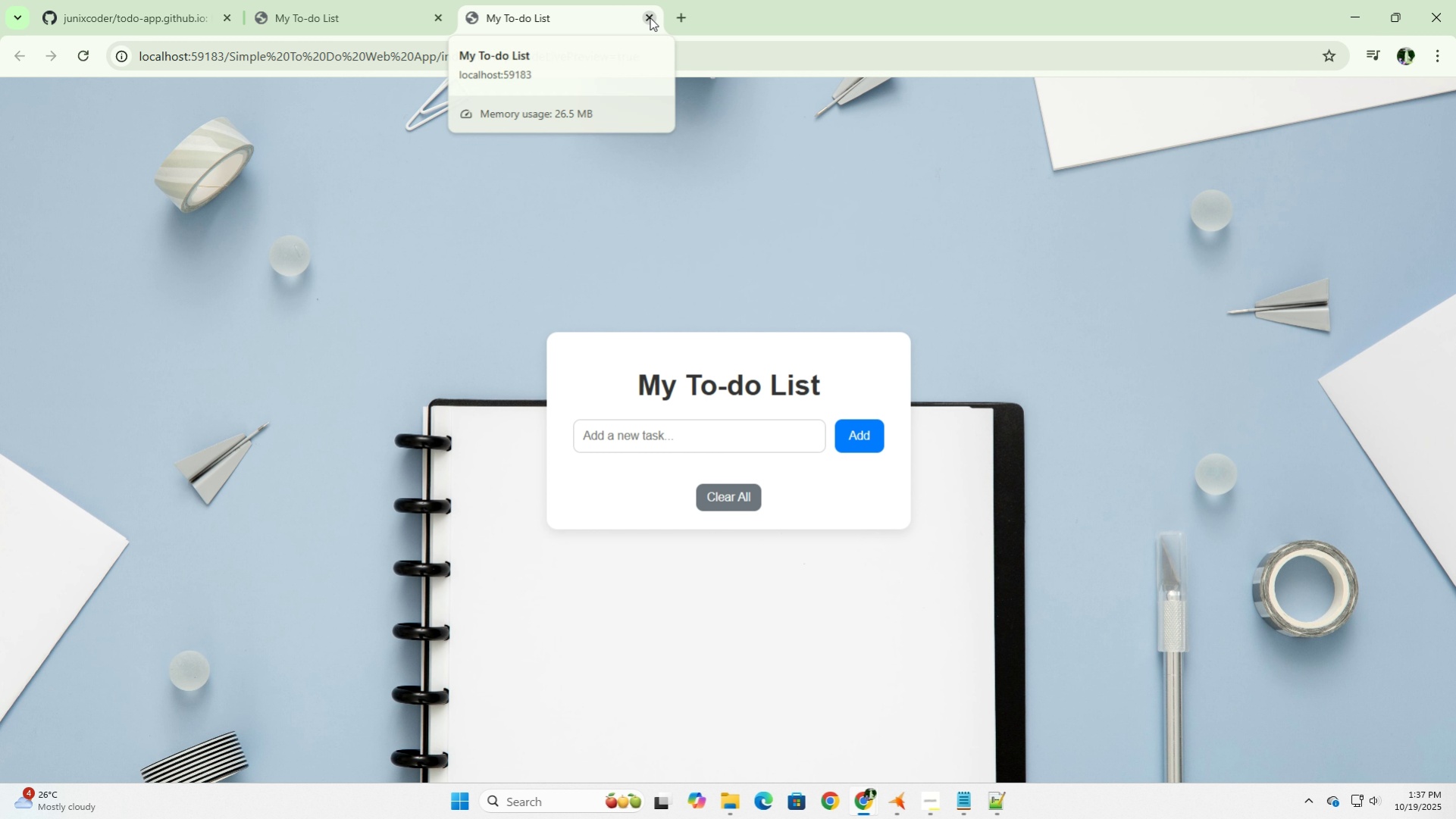 
left_click([650, 17])
 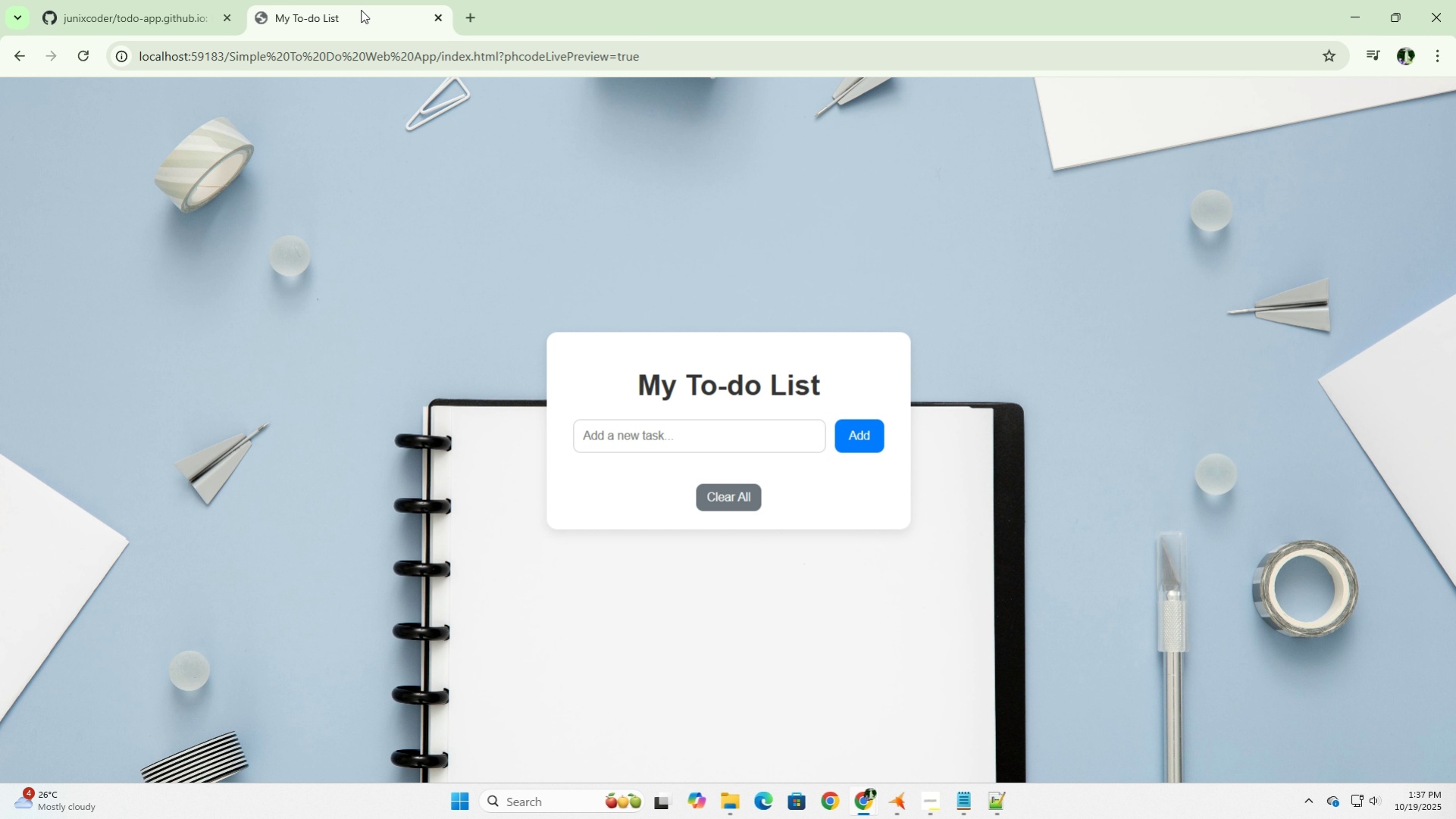 
left_click([447, 11])
 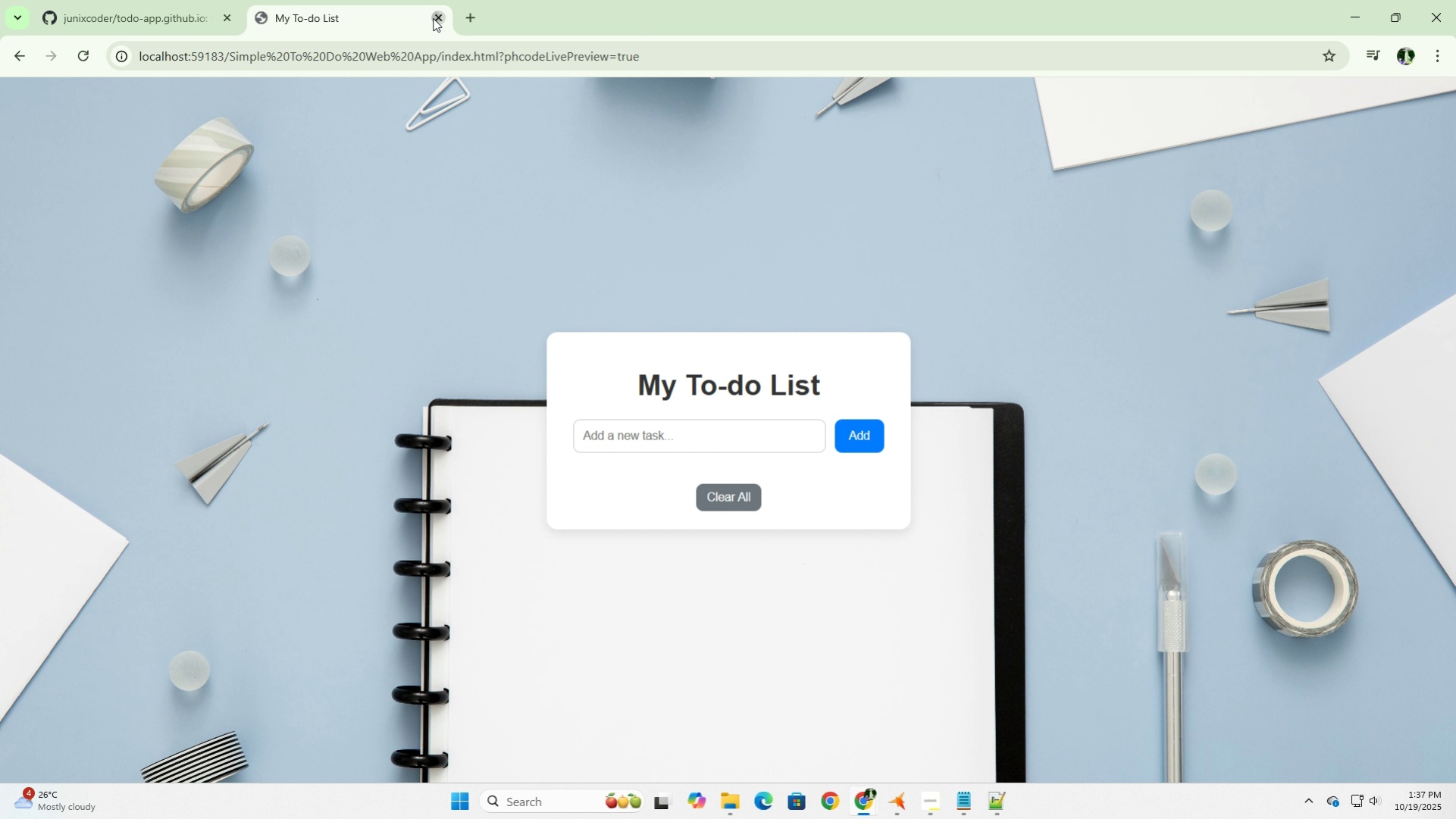 
left_click([433, 18])
 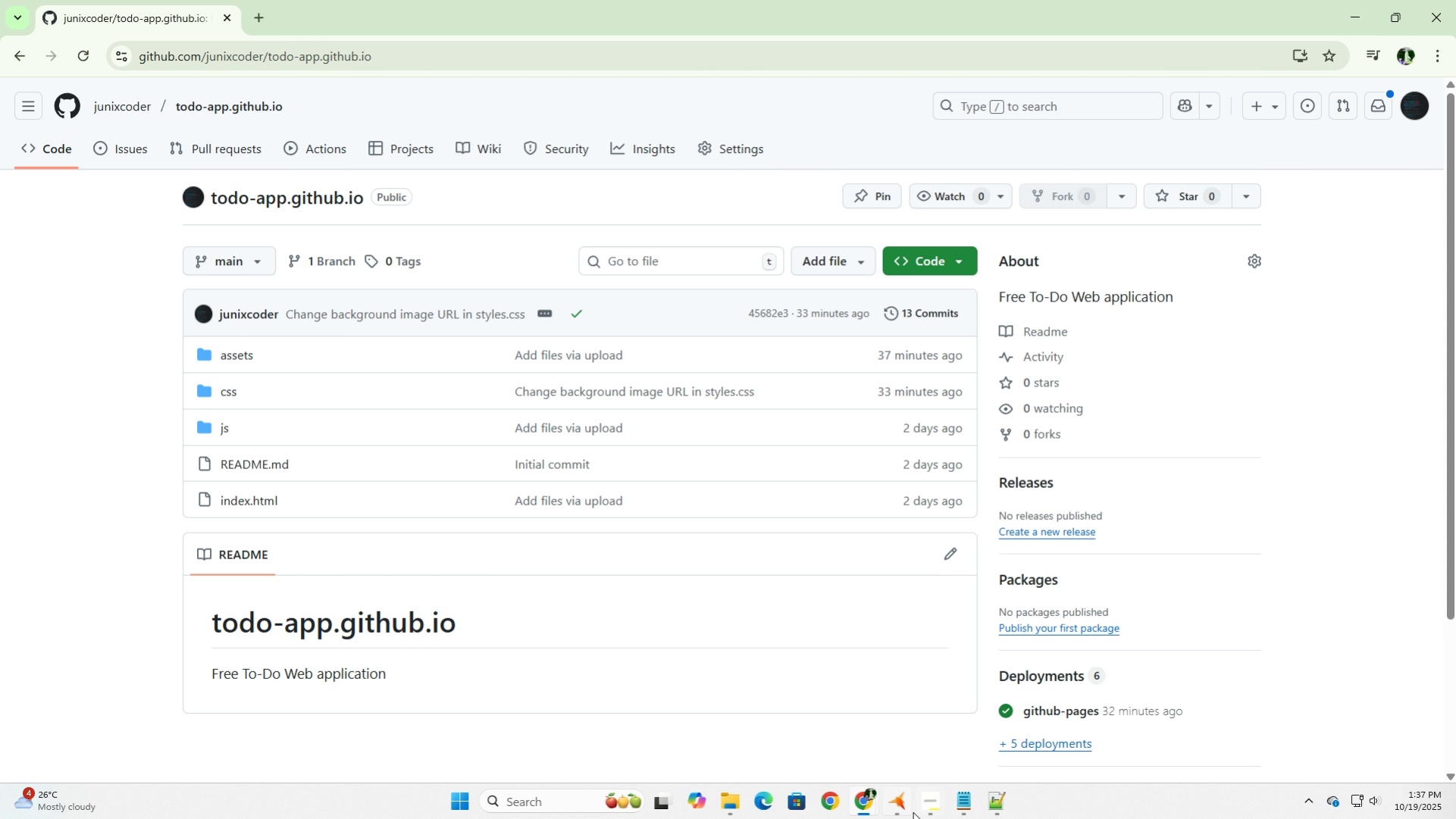 
left_click([896, 805])
 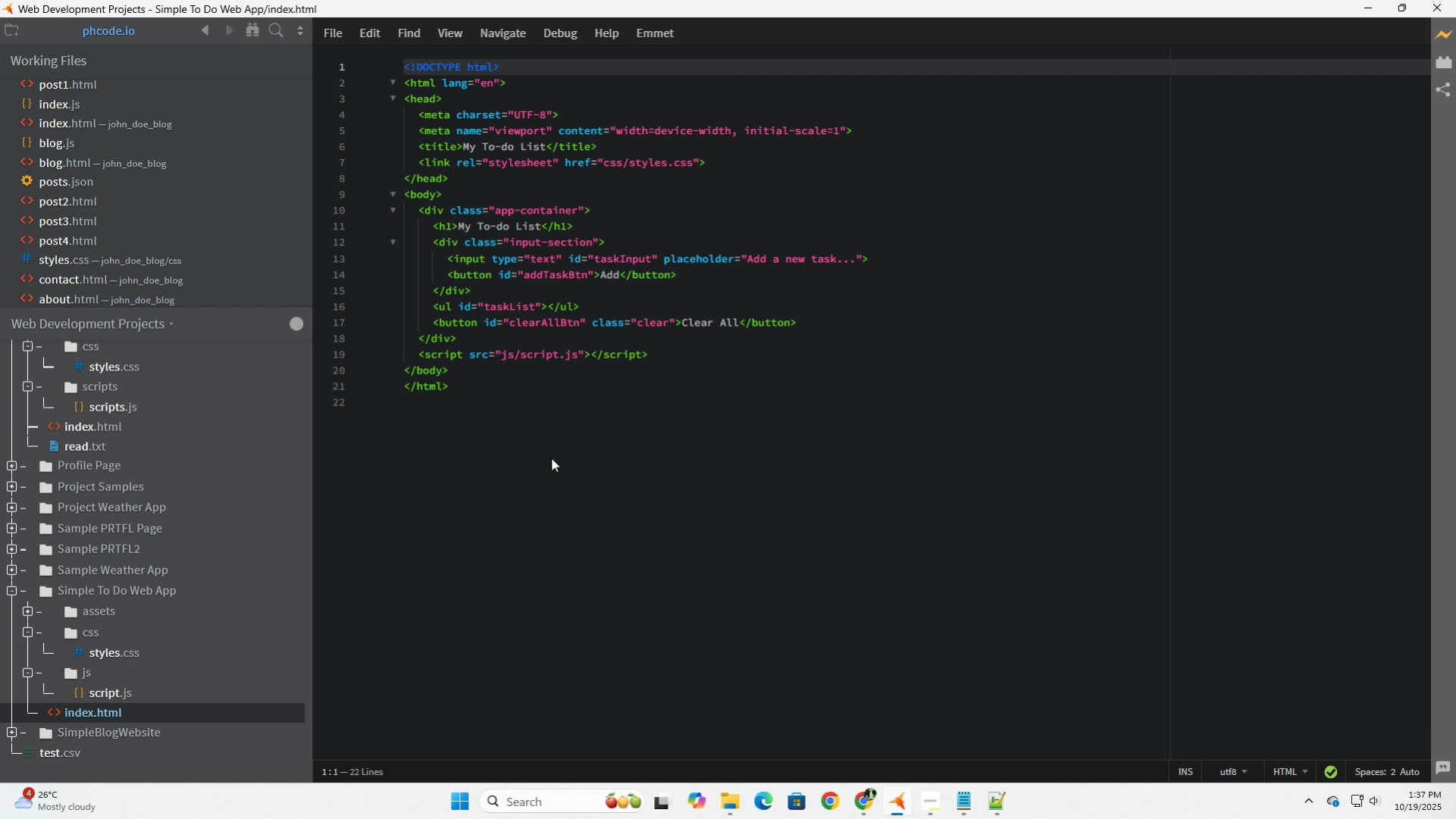 
left_click([551, 458])
 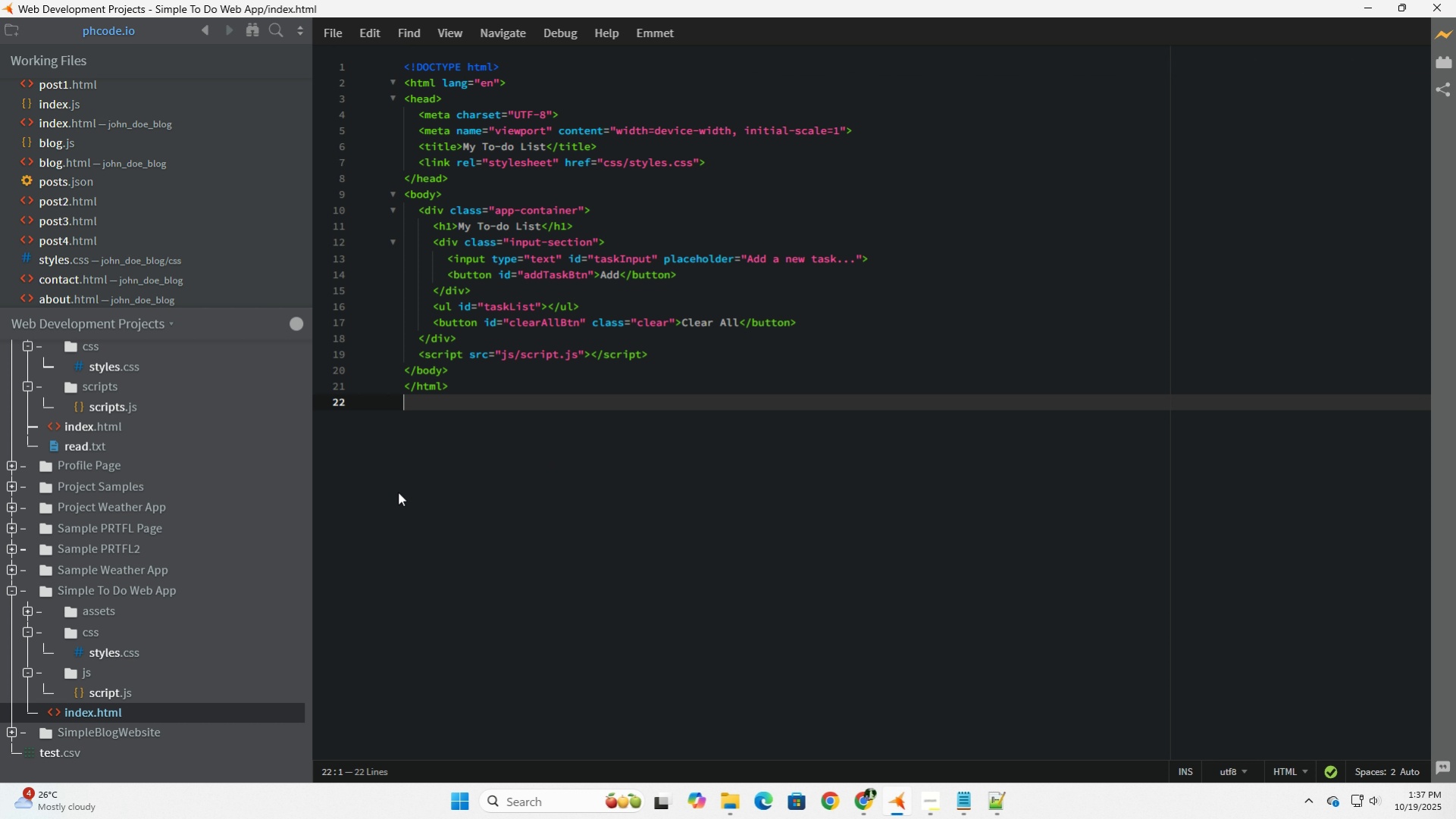 
wait(5.79)
 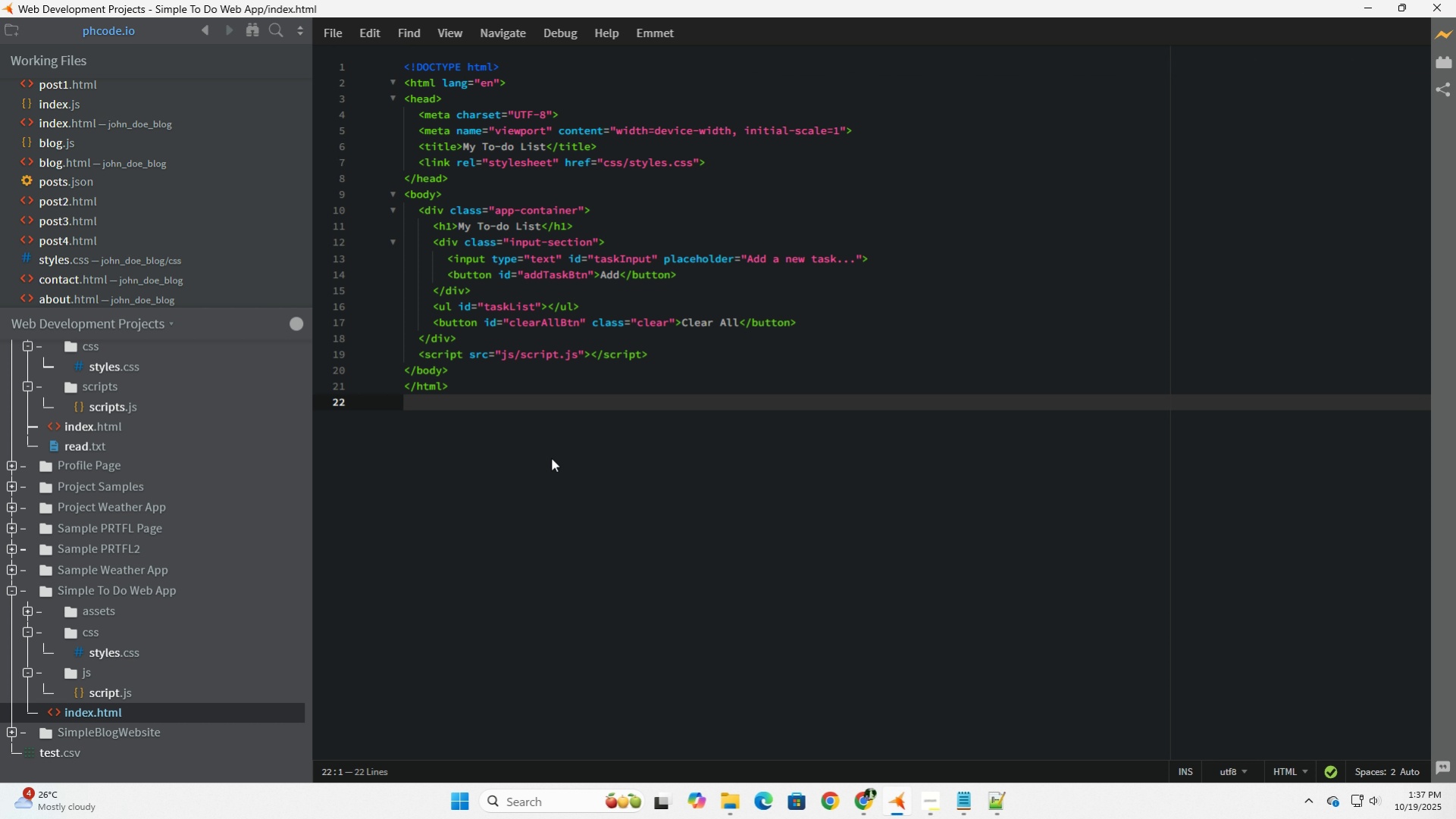 
left_click([103, 656])
 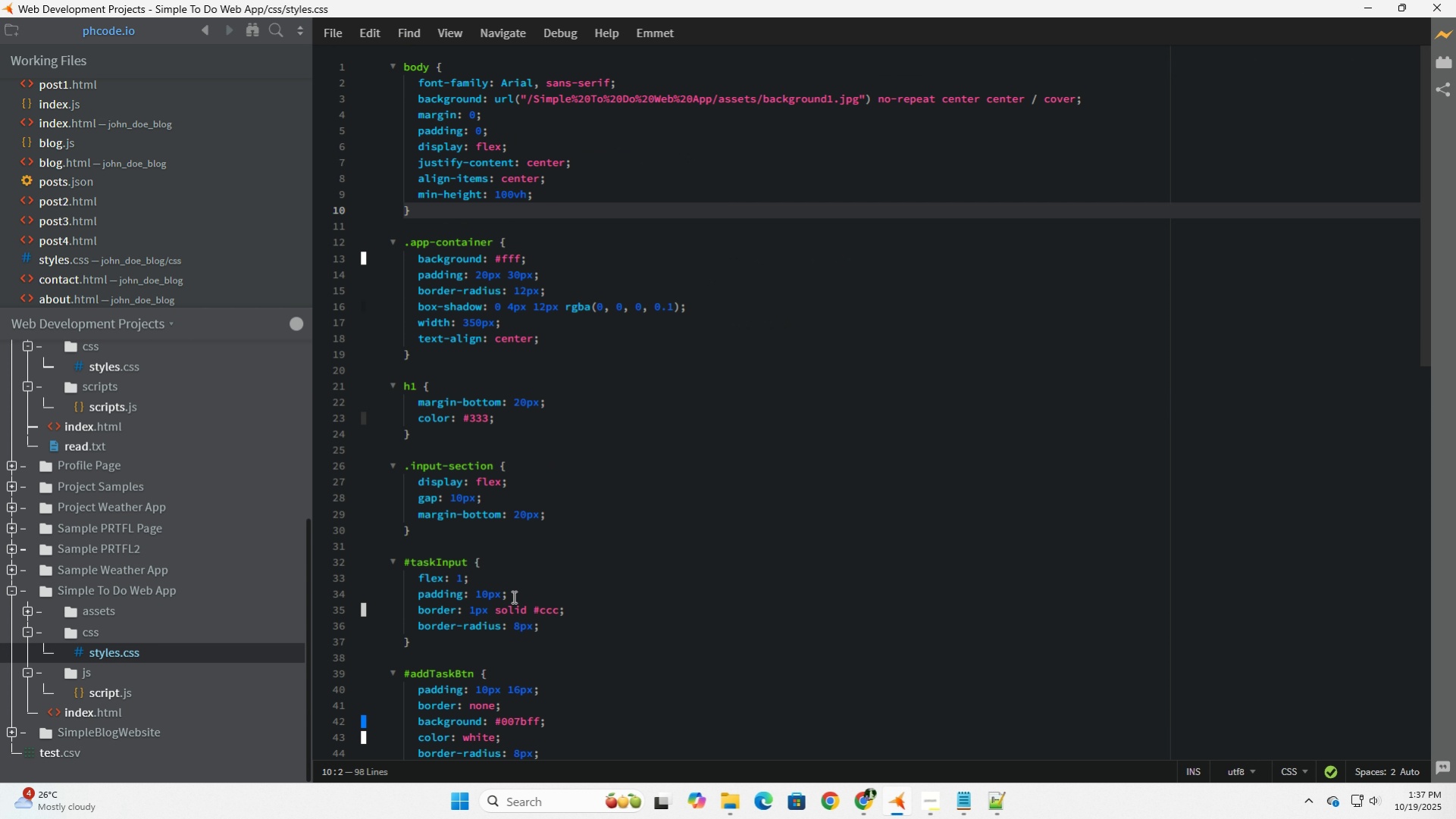 
scroll: coordinate [760, 374], scroll_direction: up, amount: 2.0
 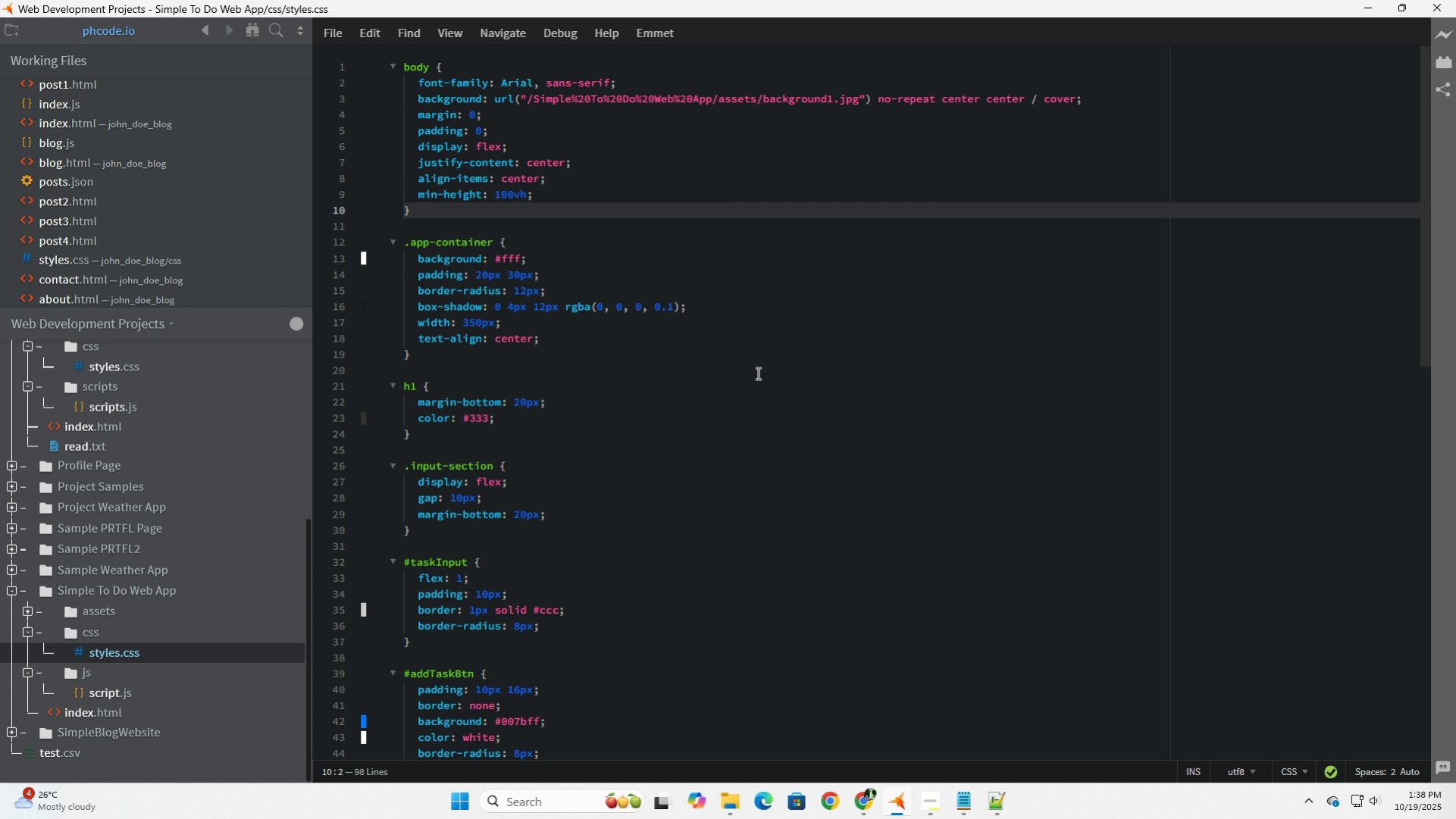 
wait(19.68)
 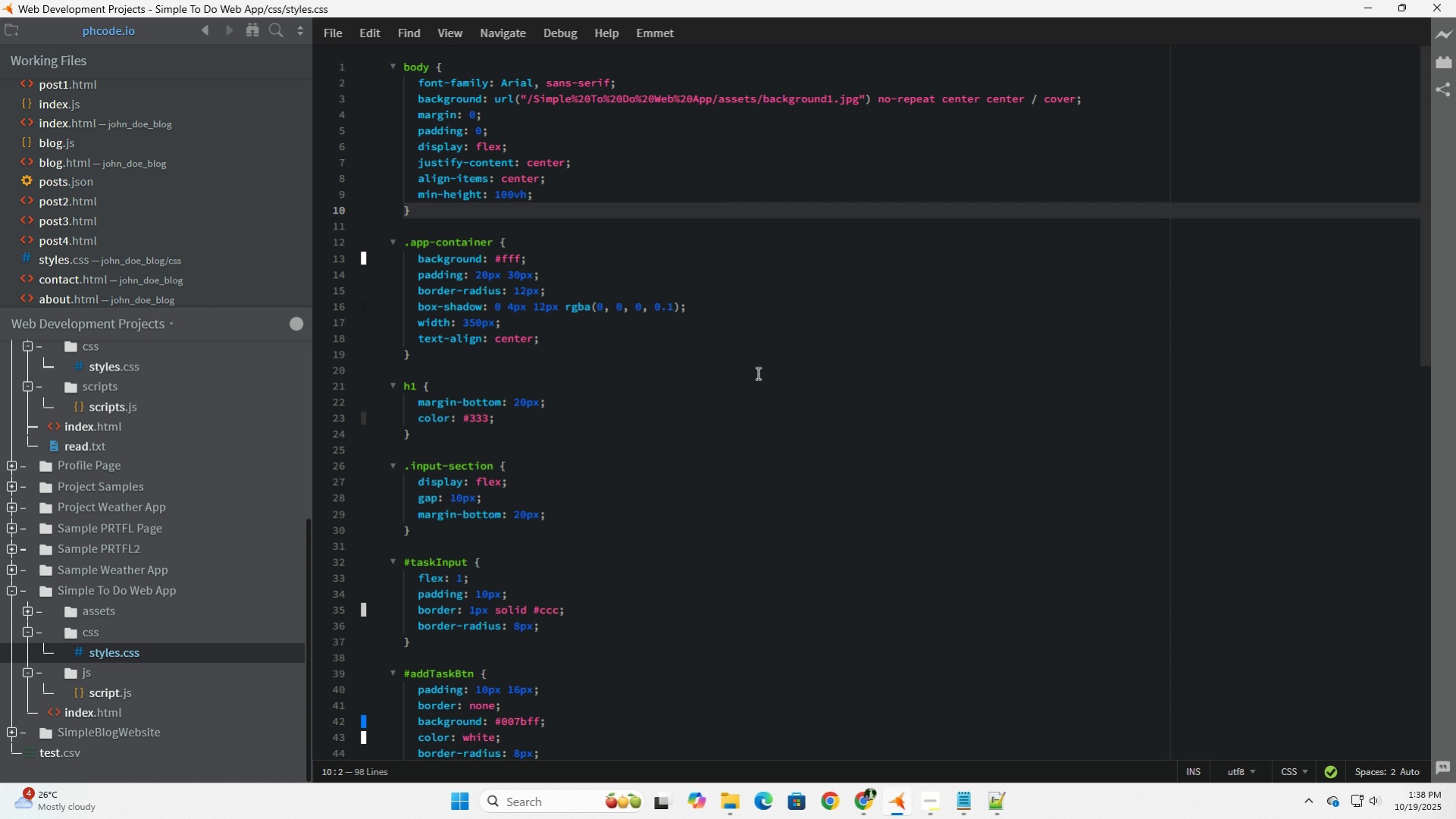 
left_click([1437, 35])
 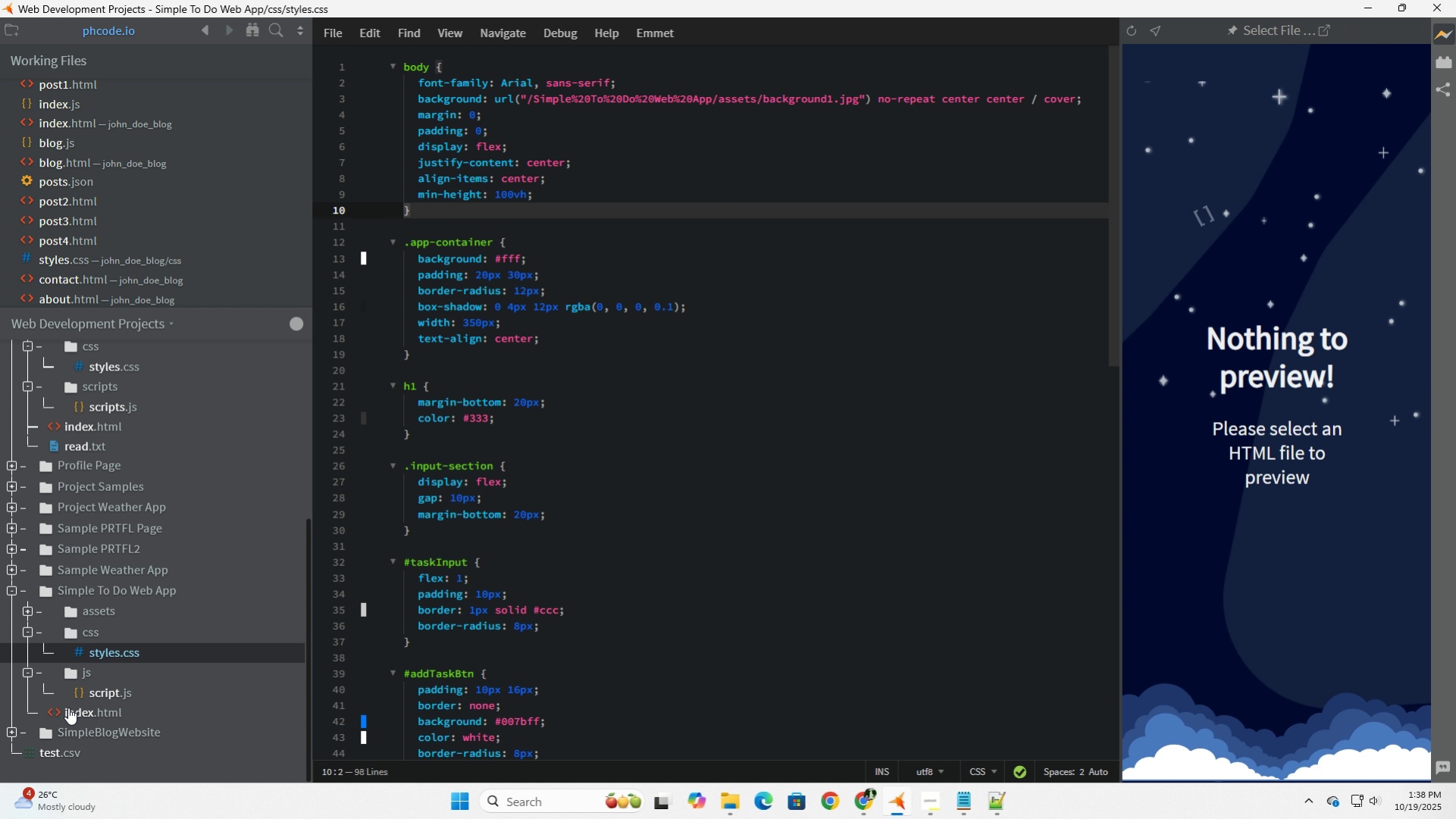 
left_click([70, 714])
 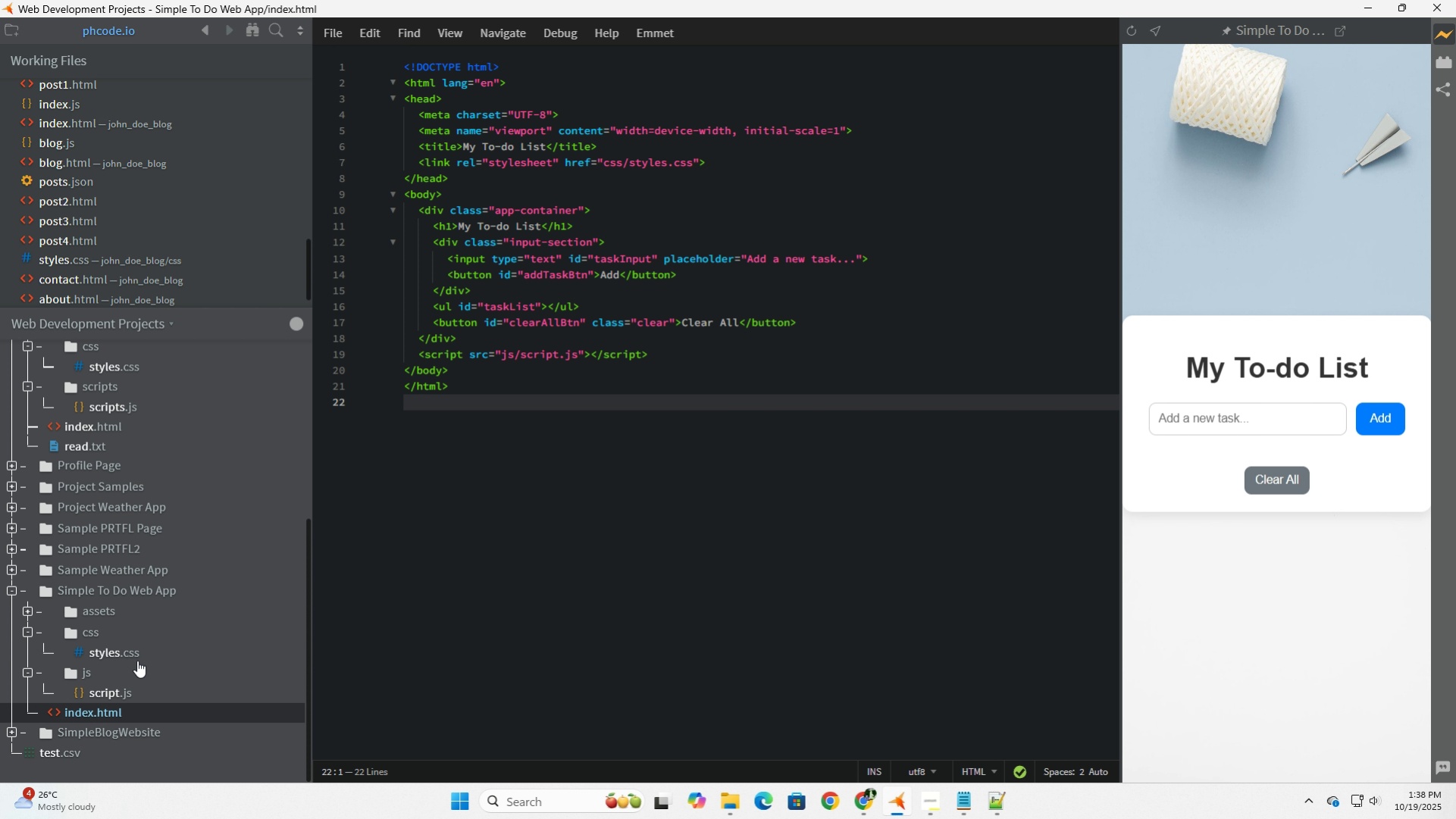 
left_click([131, 656])
 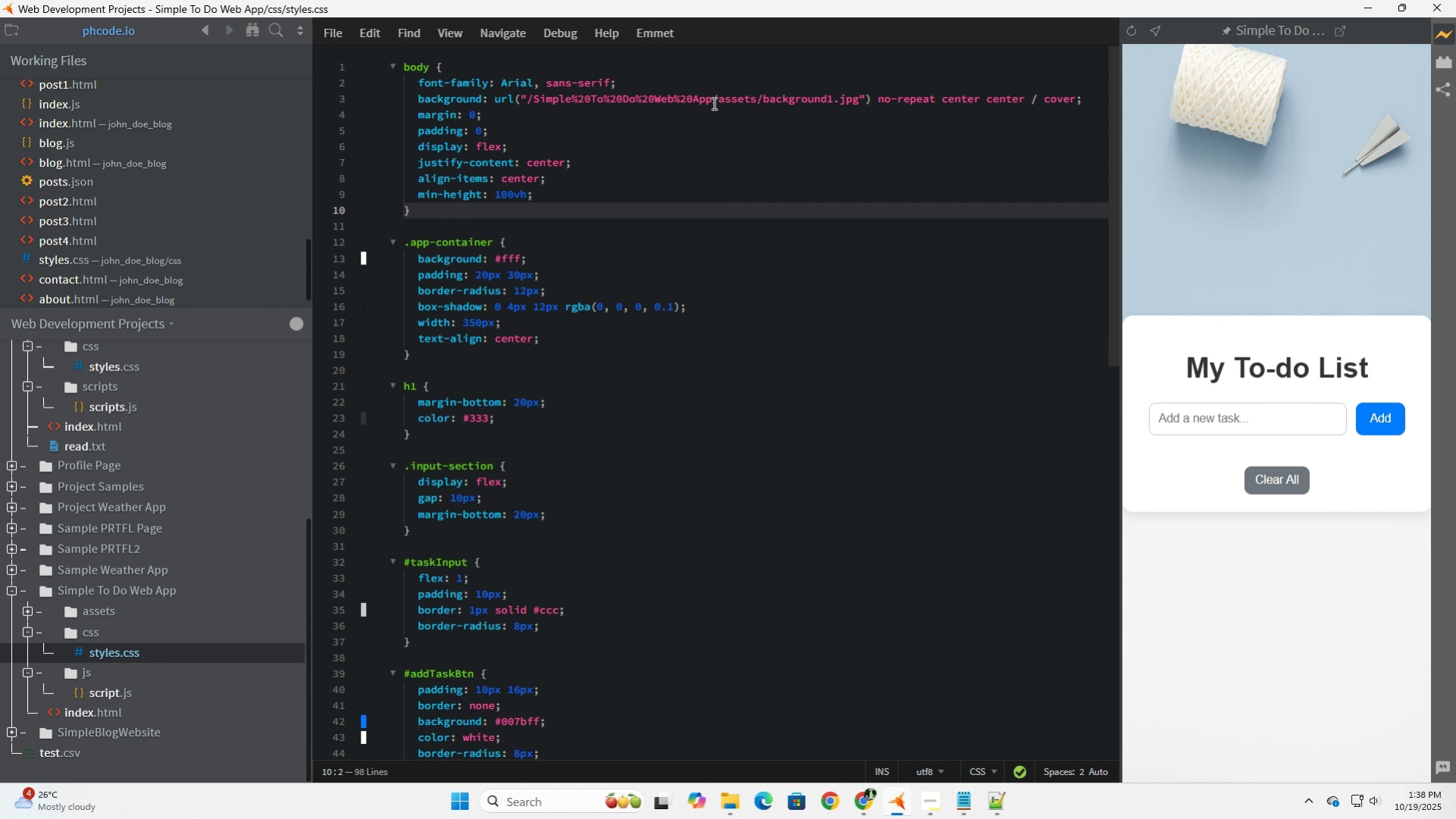 
left_click_drag(start_coordinate=[709, 102], to_coordinate=[530, 98])
 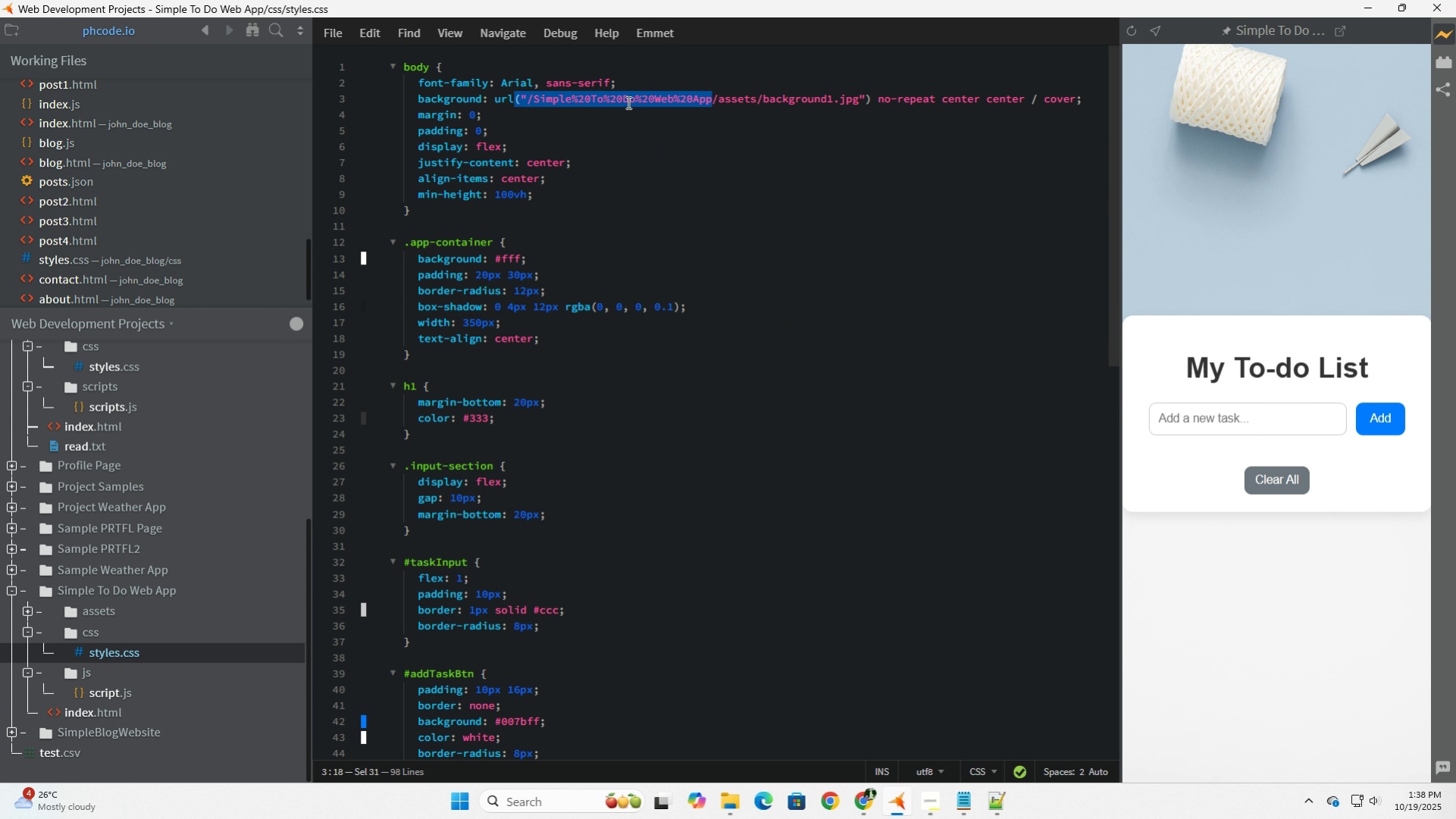 
left_click([629, 102])
 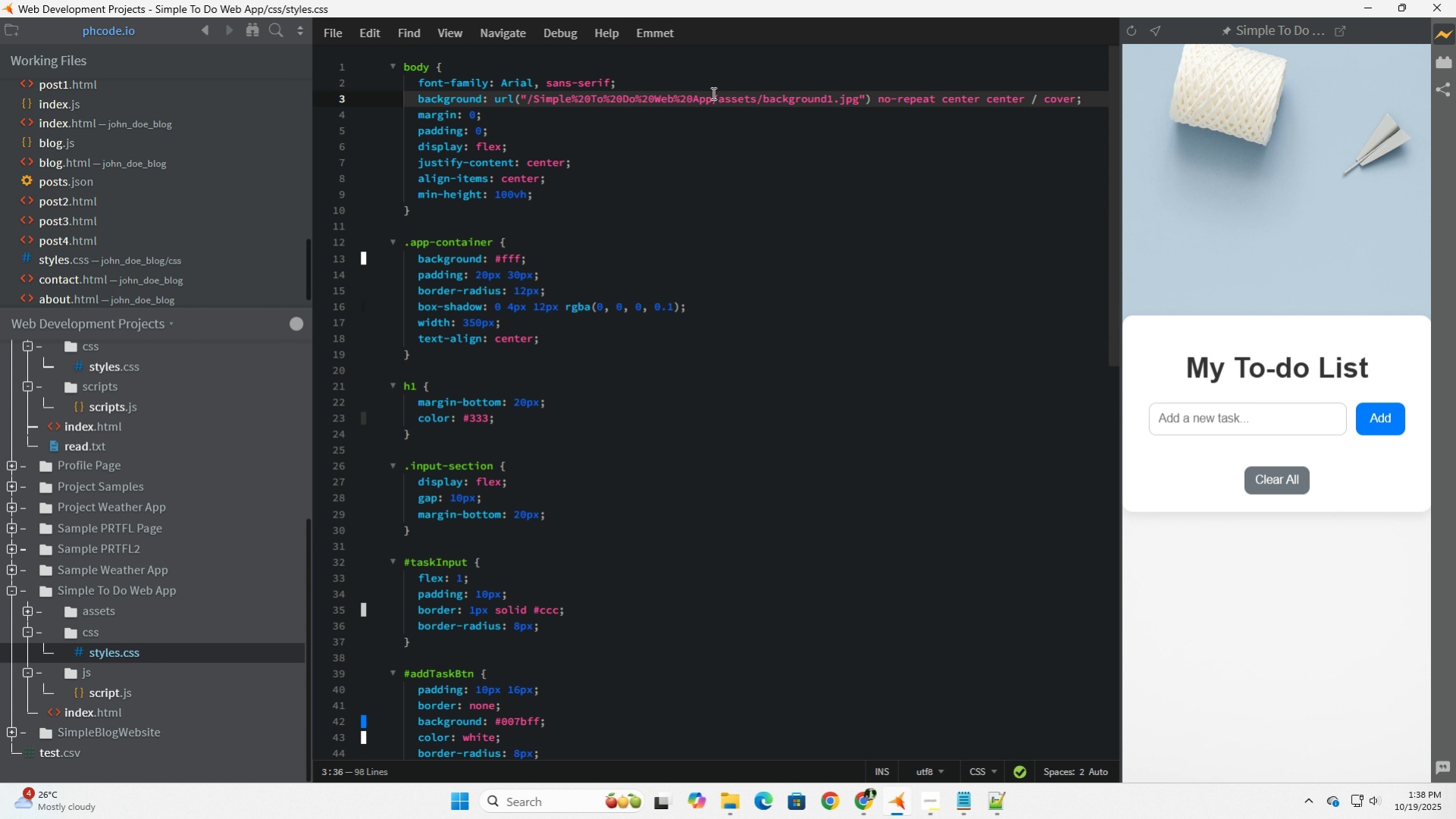 
left_click_drag(start_coordinate=[712, 93], to_coordinate=[535, 103])
 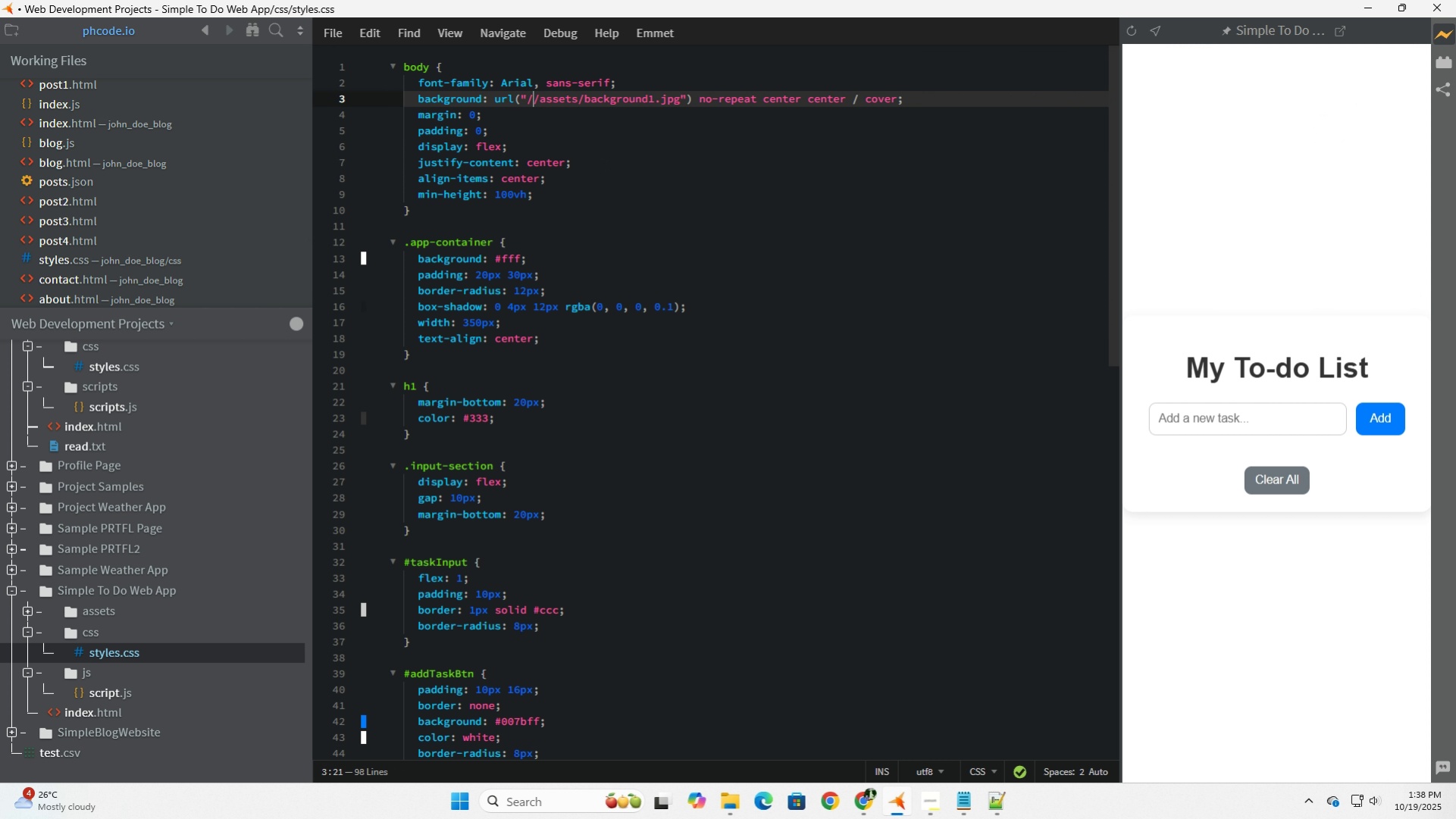 
key(Backspace)
 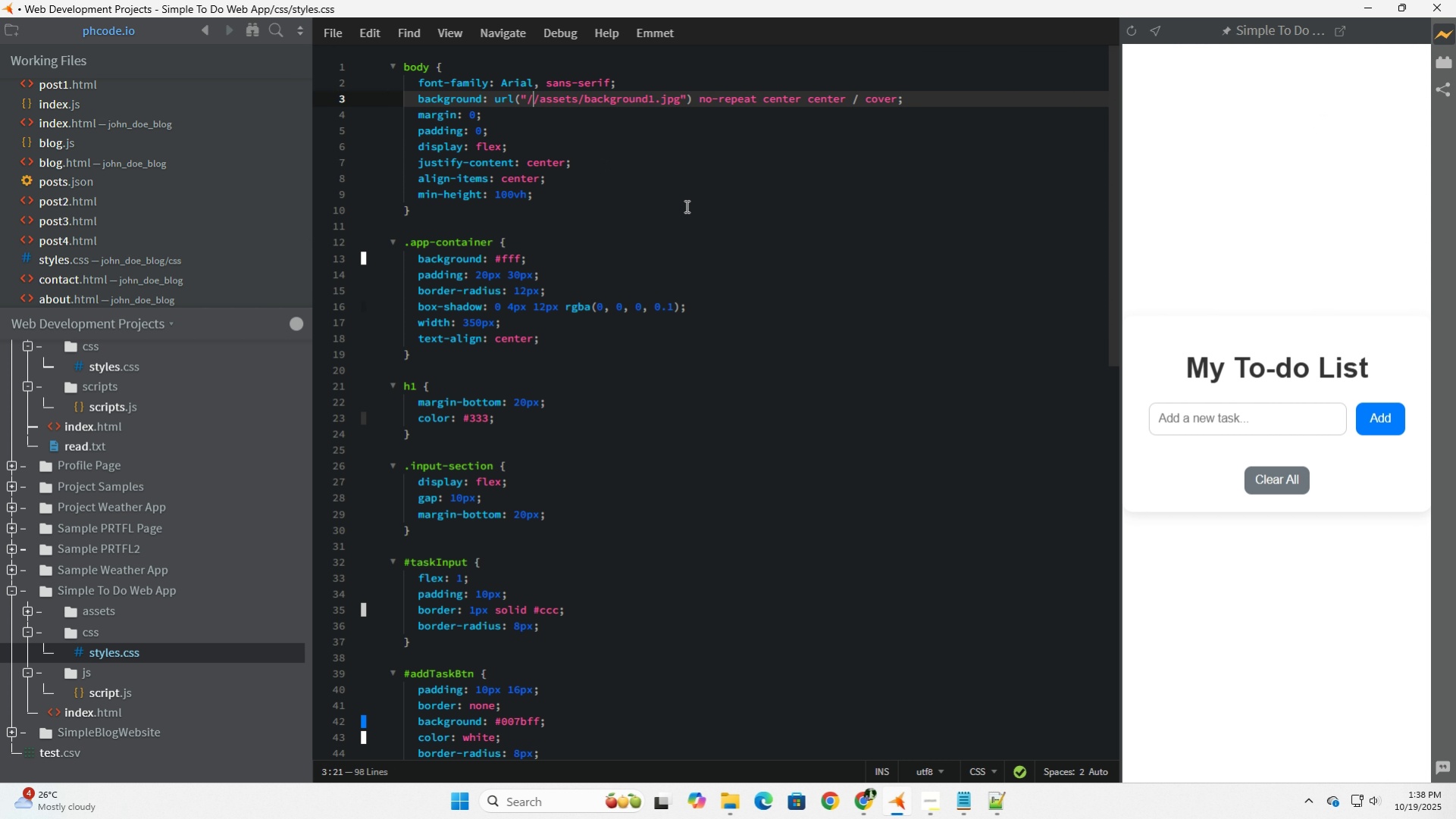 
key(Backspace)
 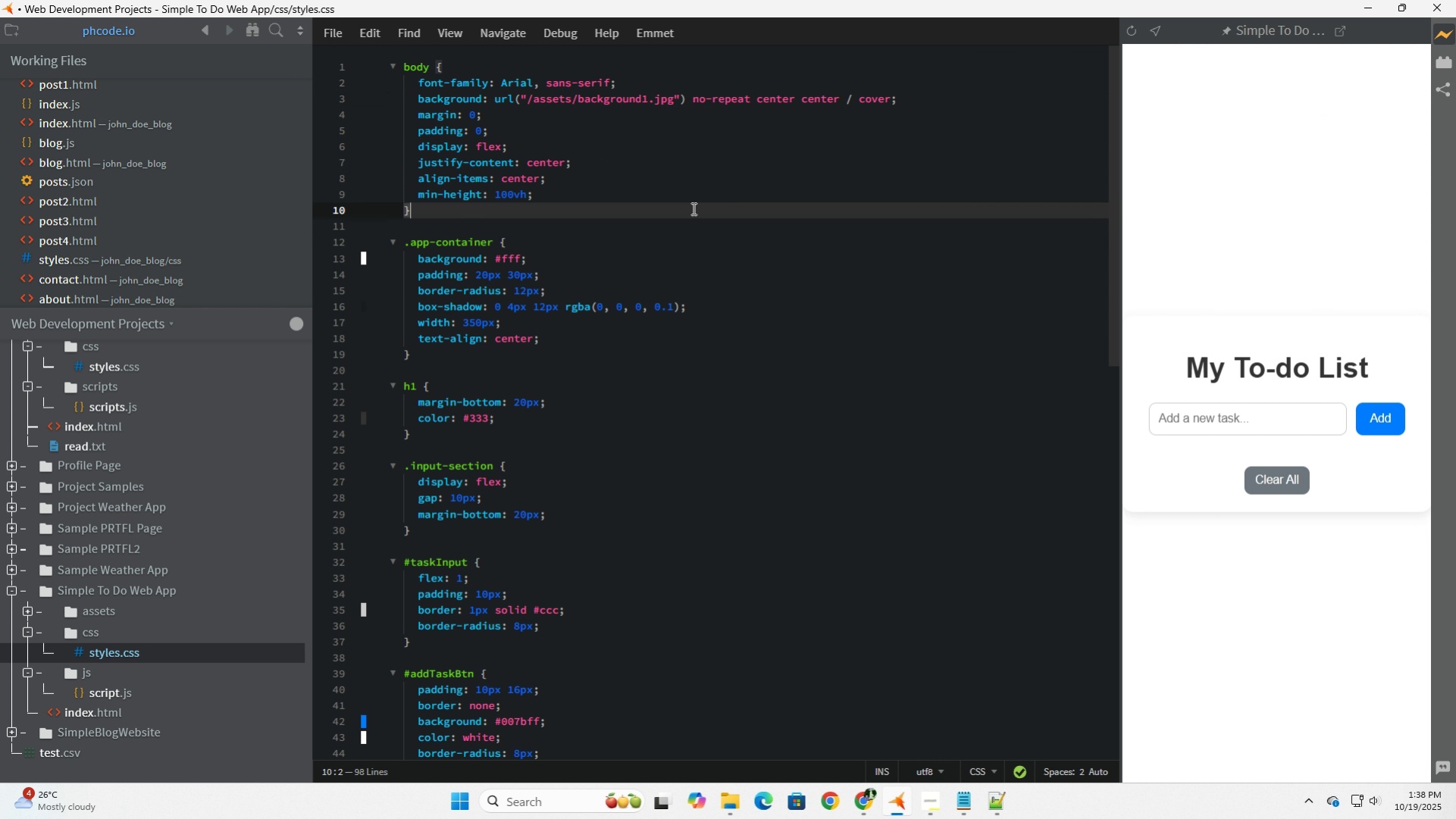 
left_click([692, 208])
 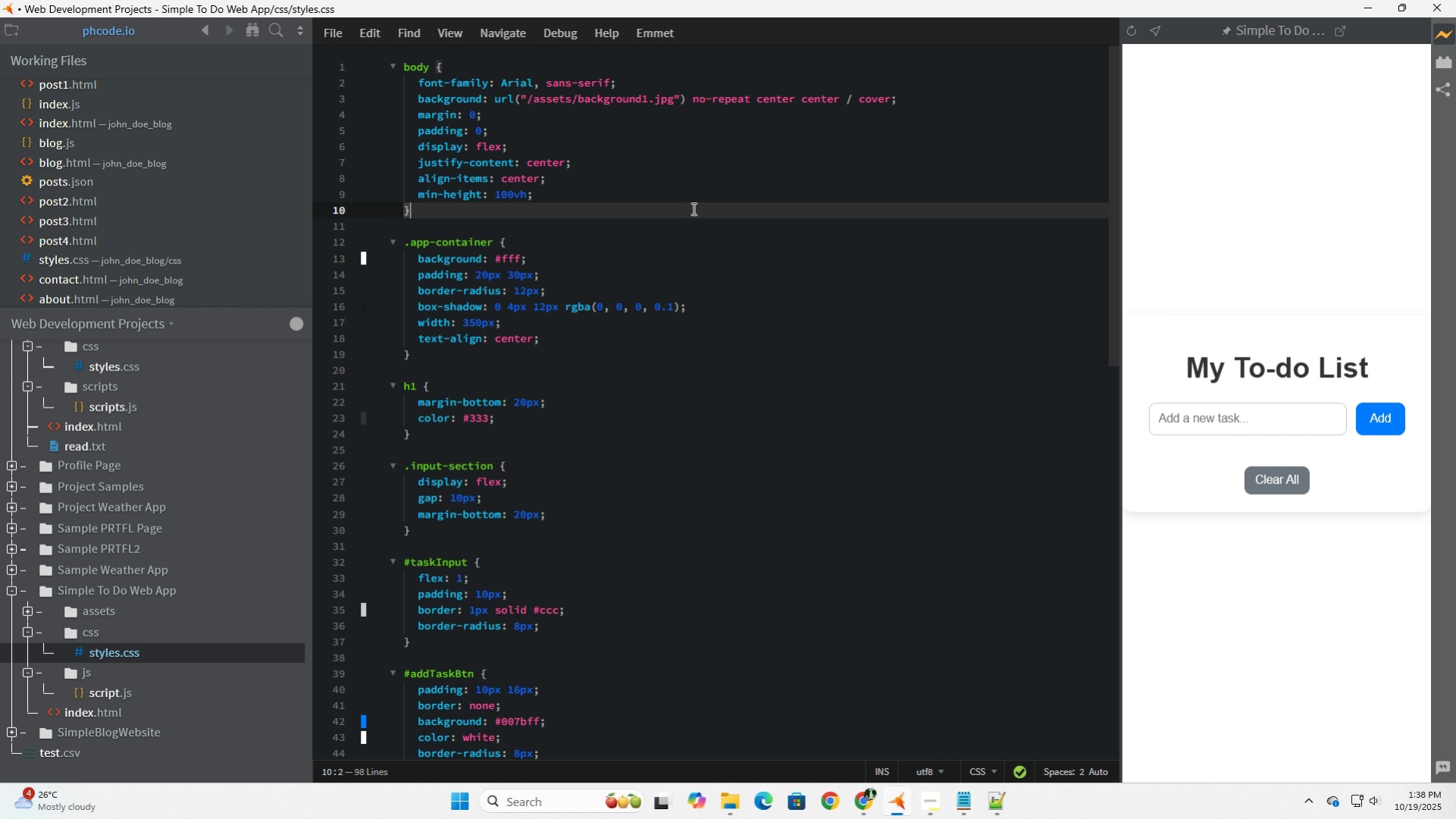 
wait(13.37)
 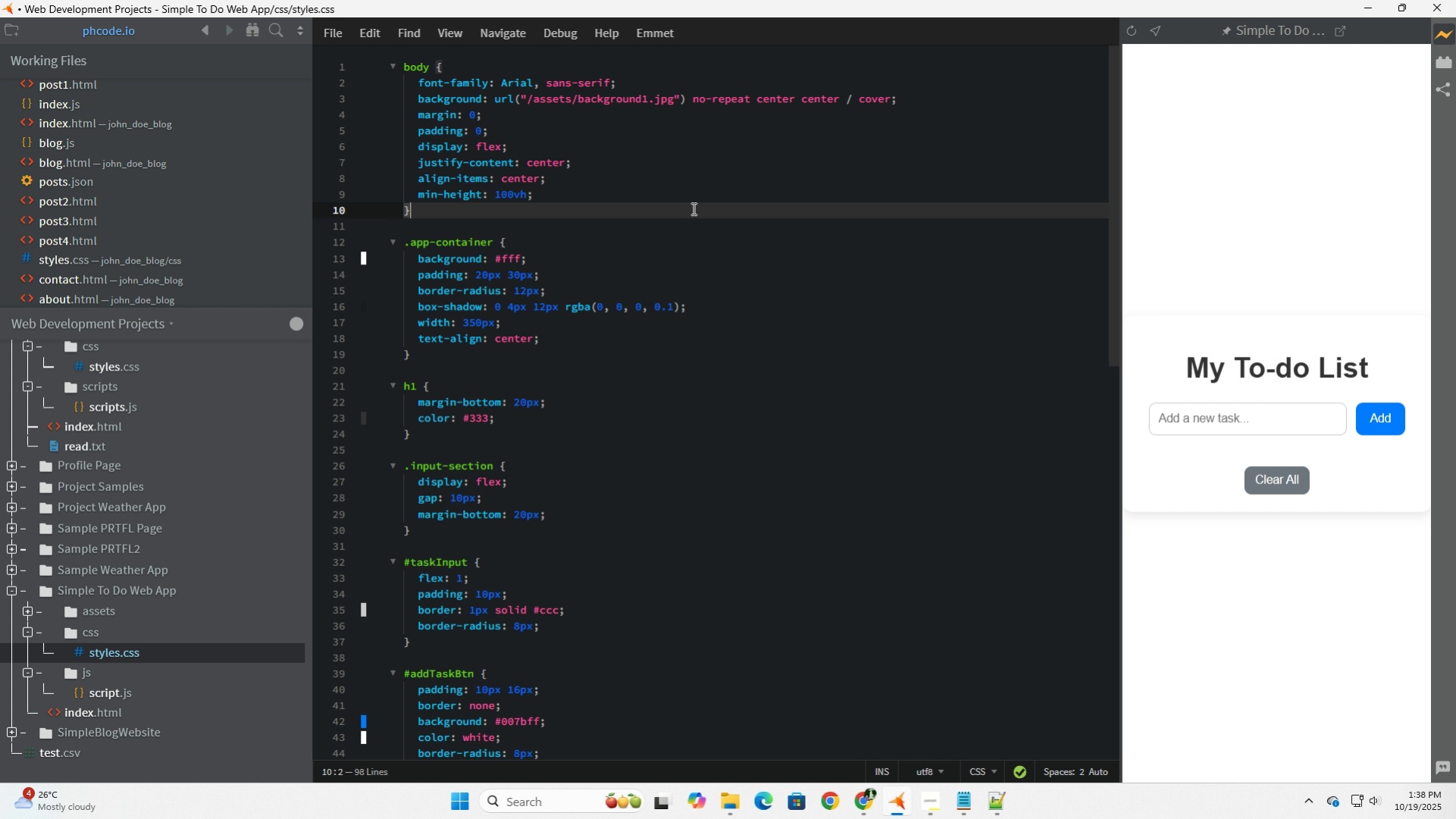 
left_click([531, 102])
 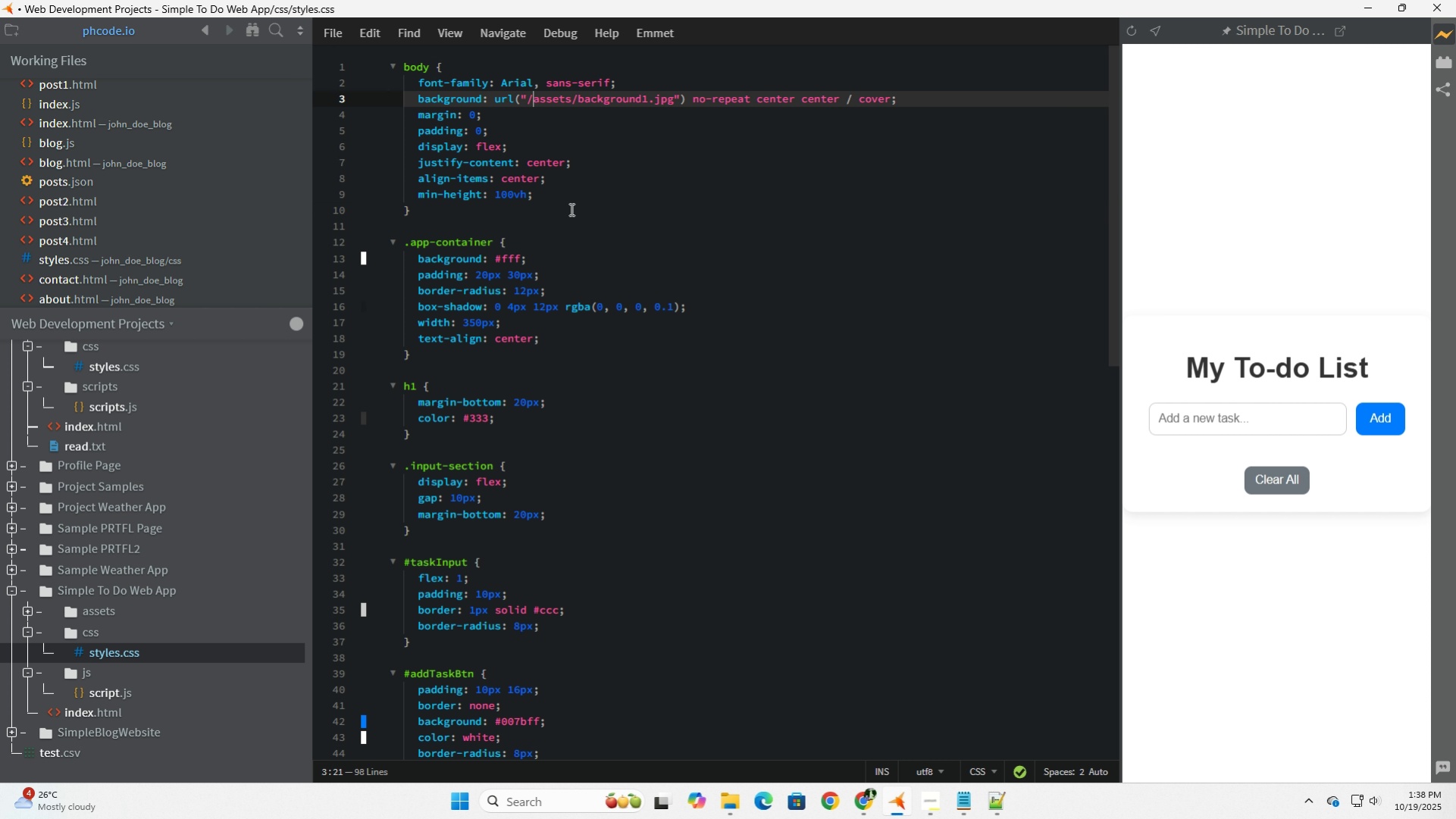 
key(Control+Z)
 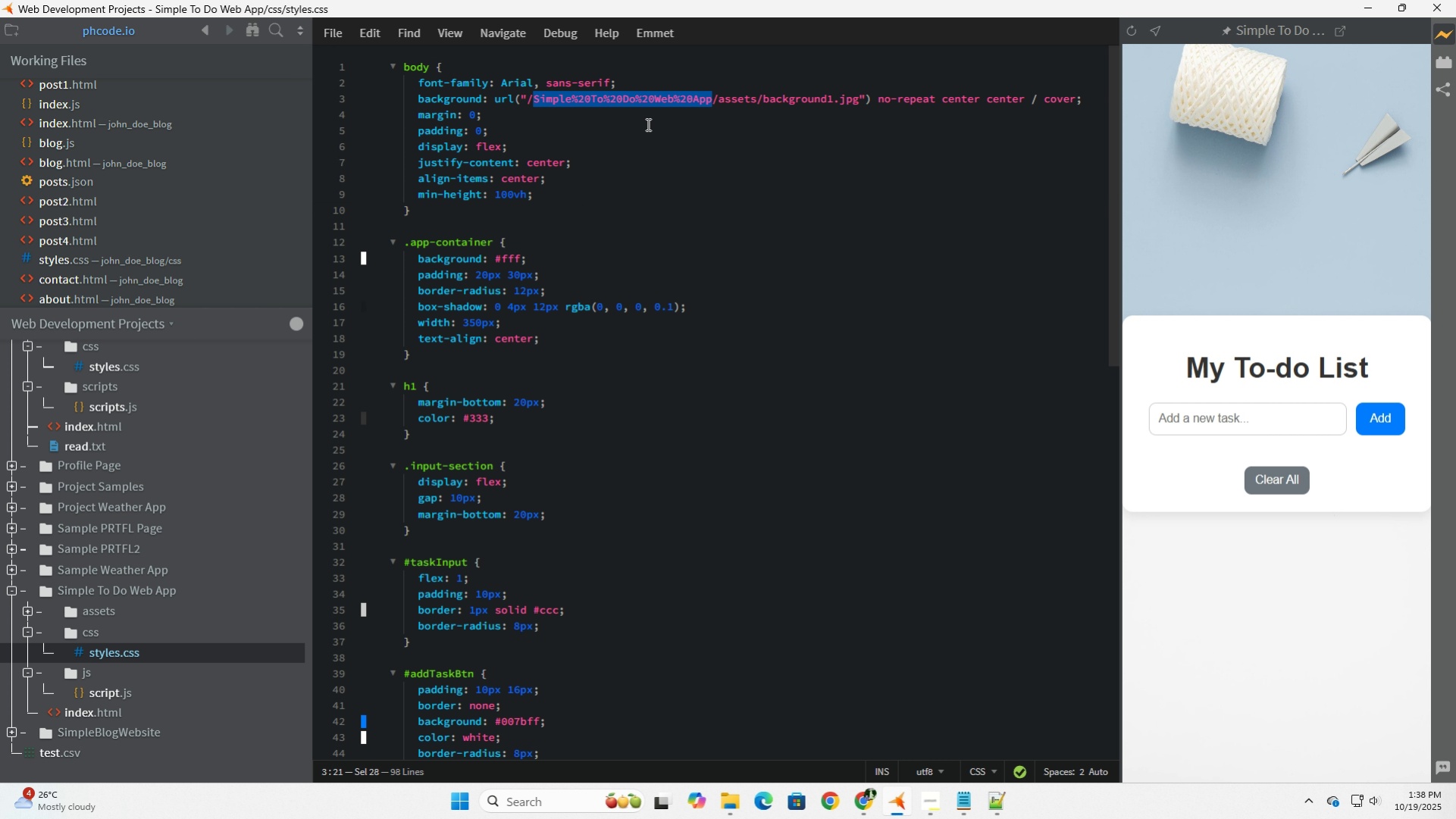 
left_click([648, 123])
 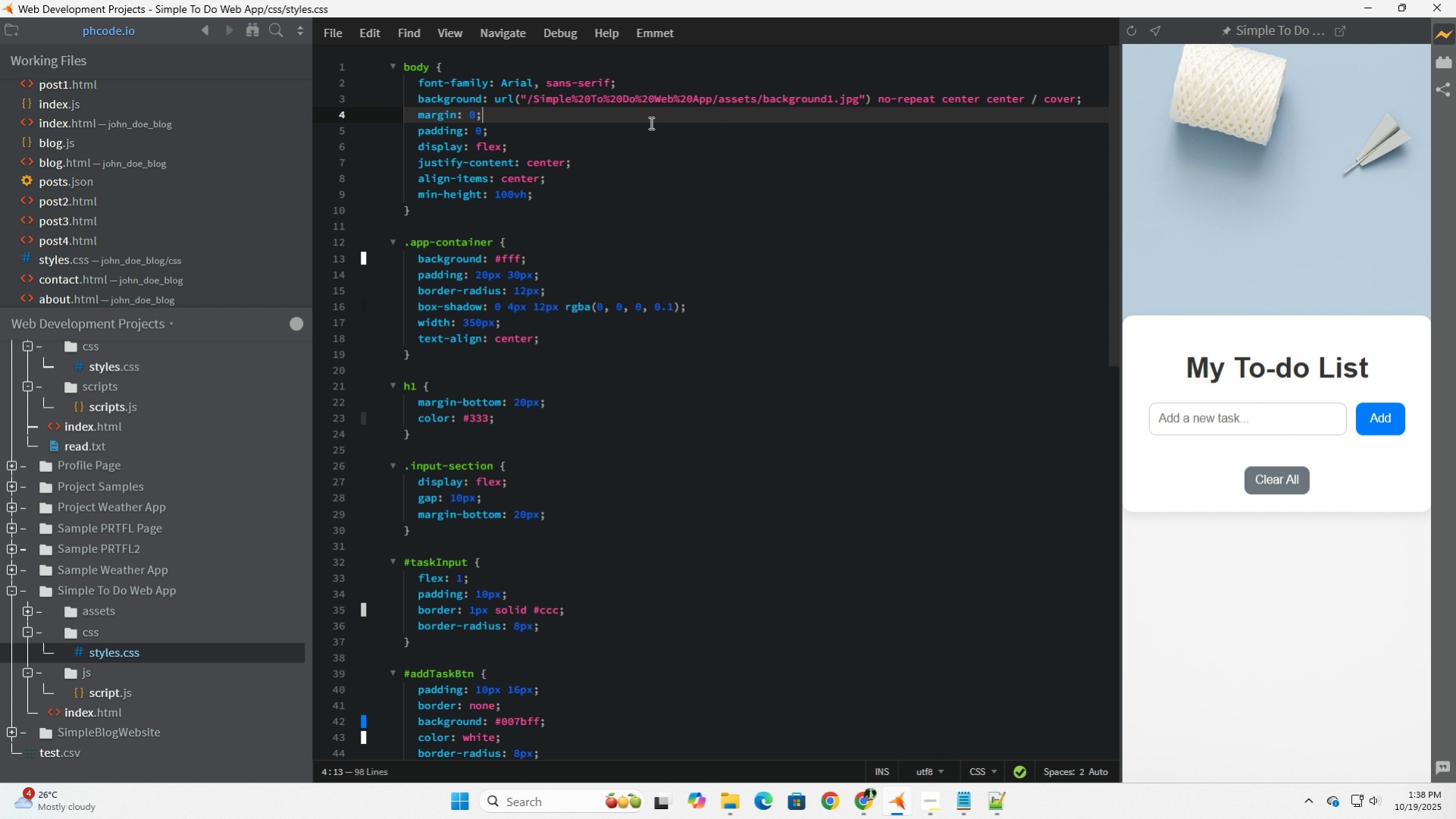 
wait(7.98)
 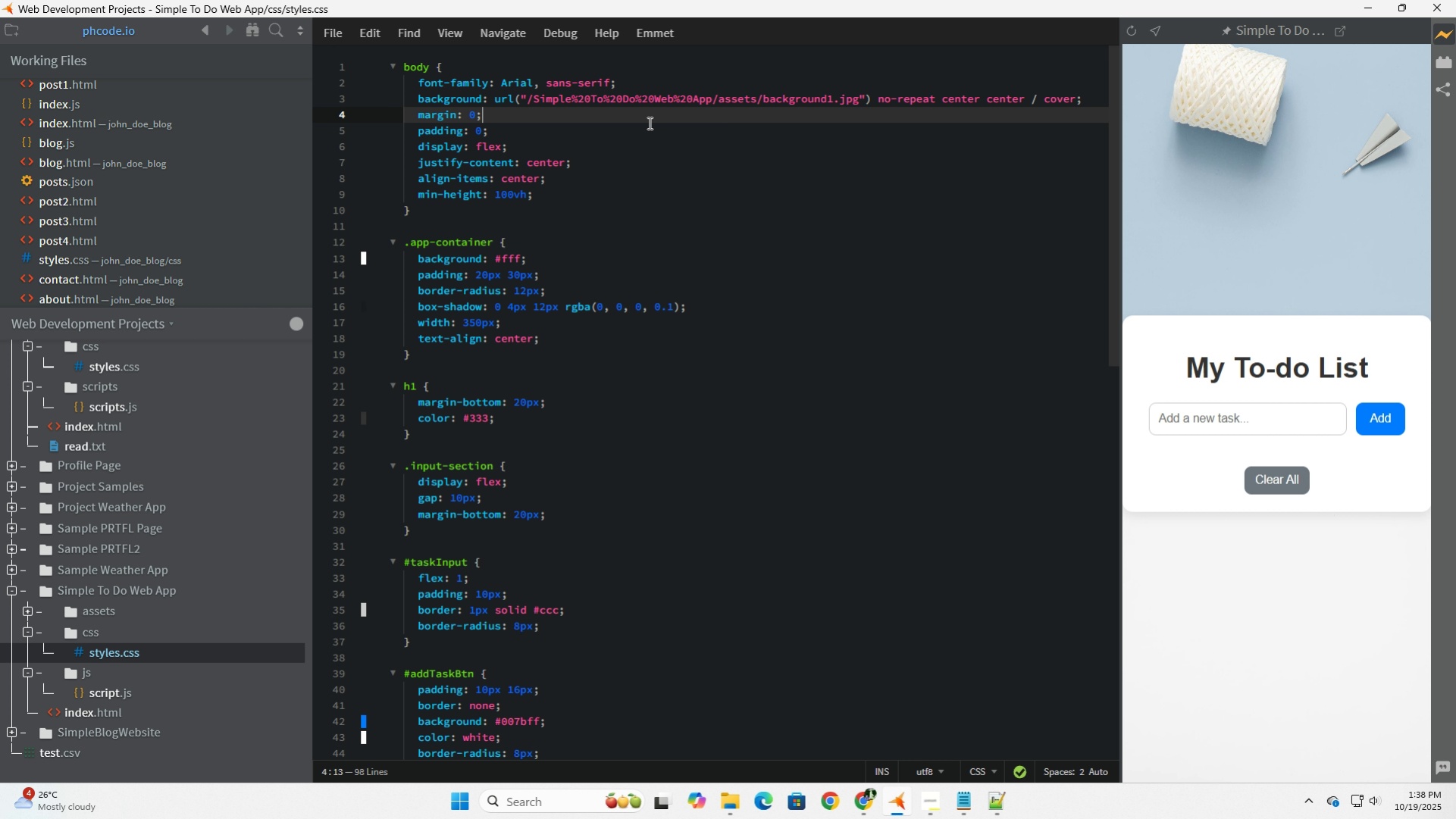 
left_click([102, 717])
 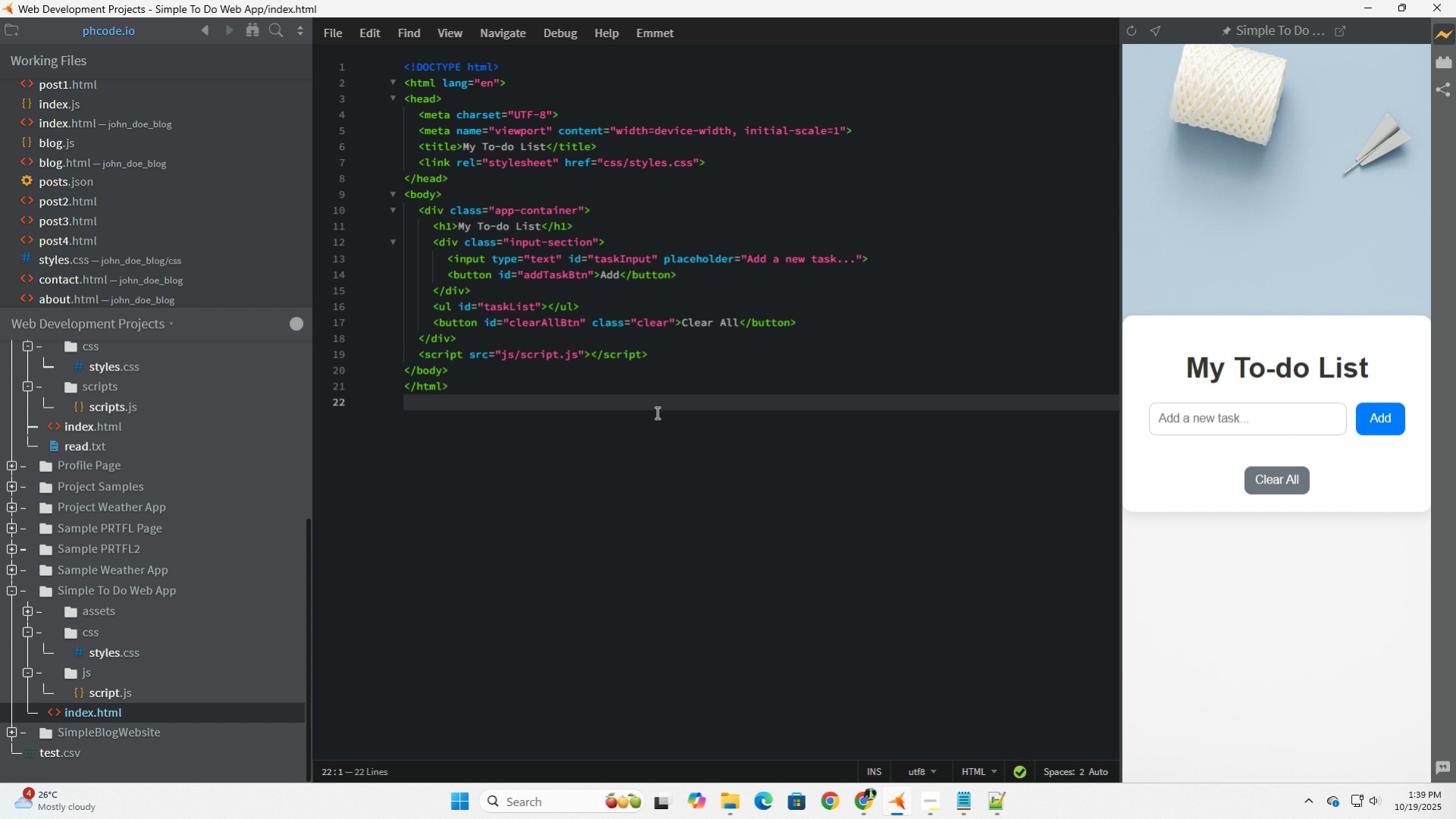 
wait(10.13)
 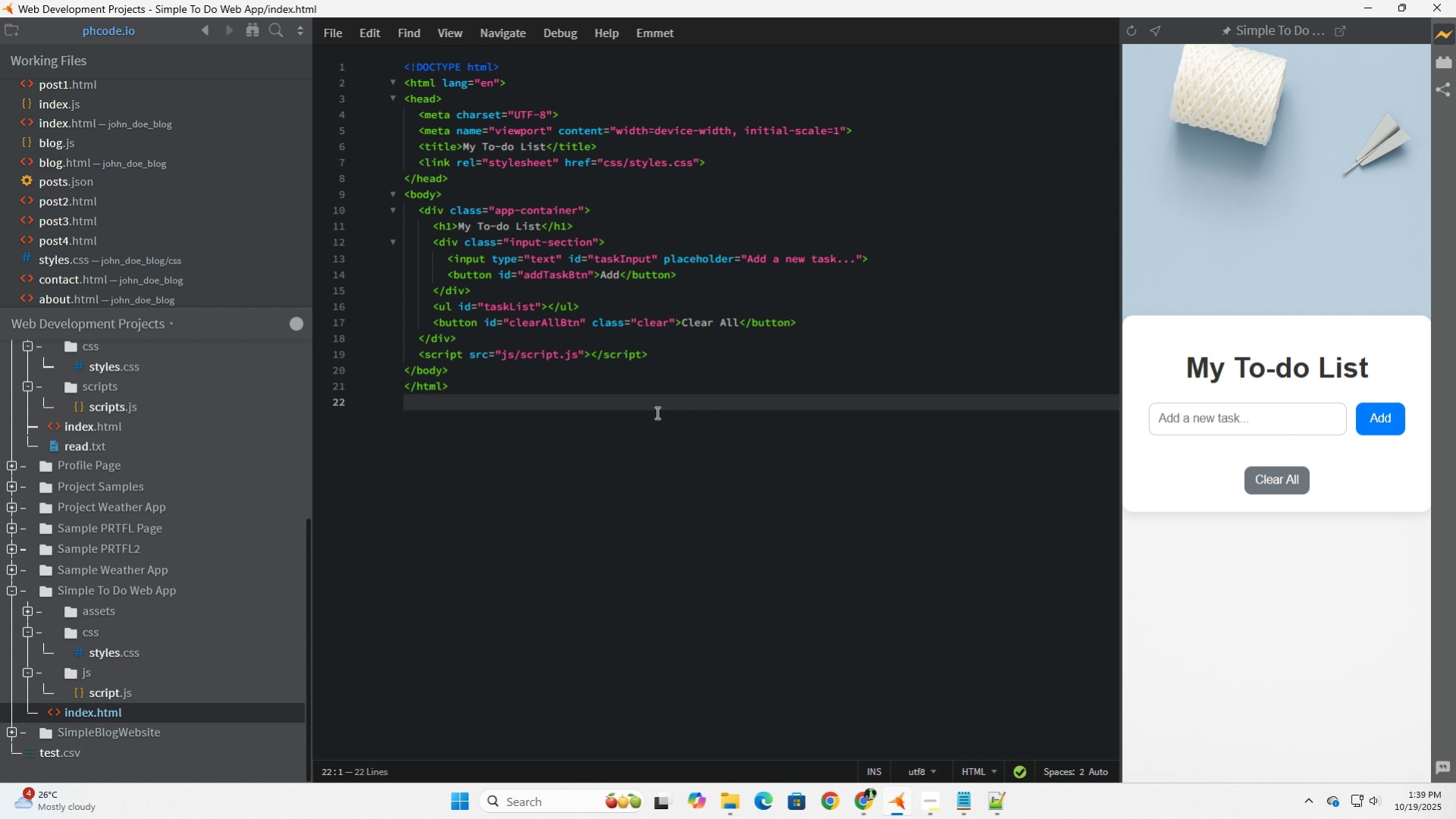 
left_click([86, 695])
 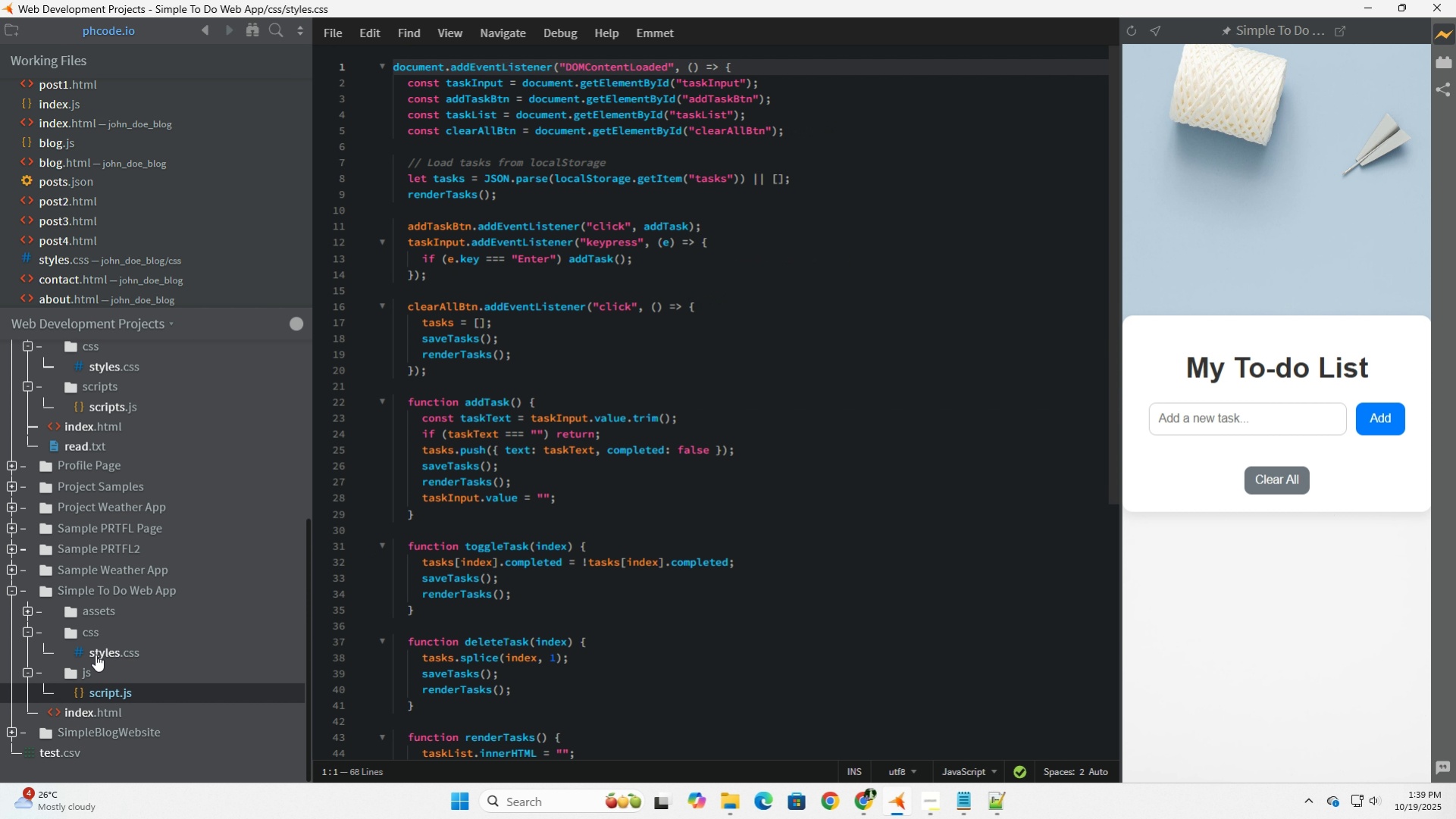 
left_click([96, 654])
 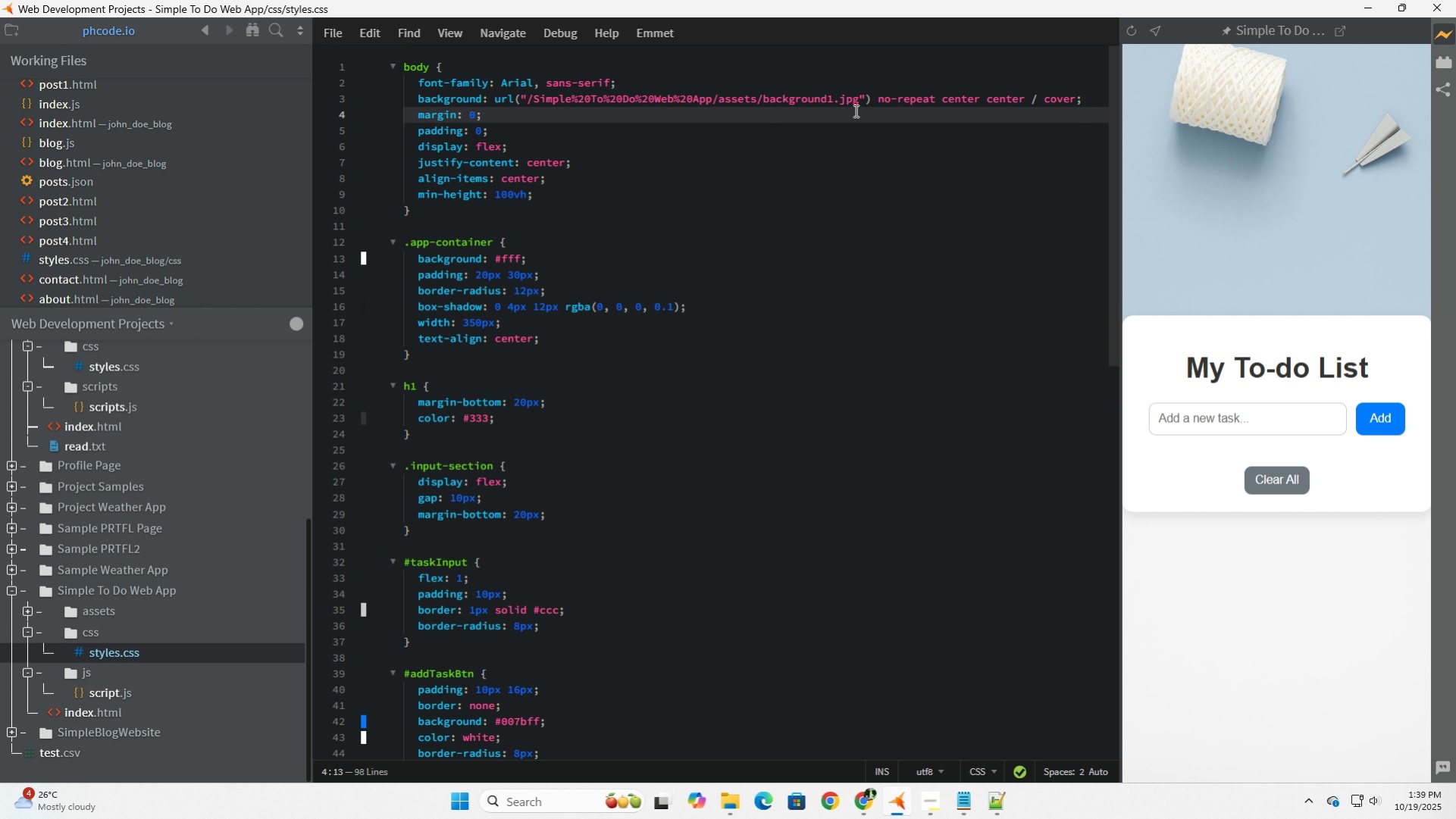 
left_click([854, 111])
 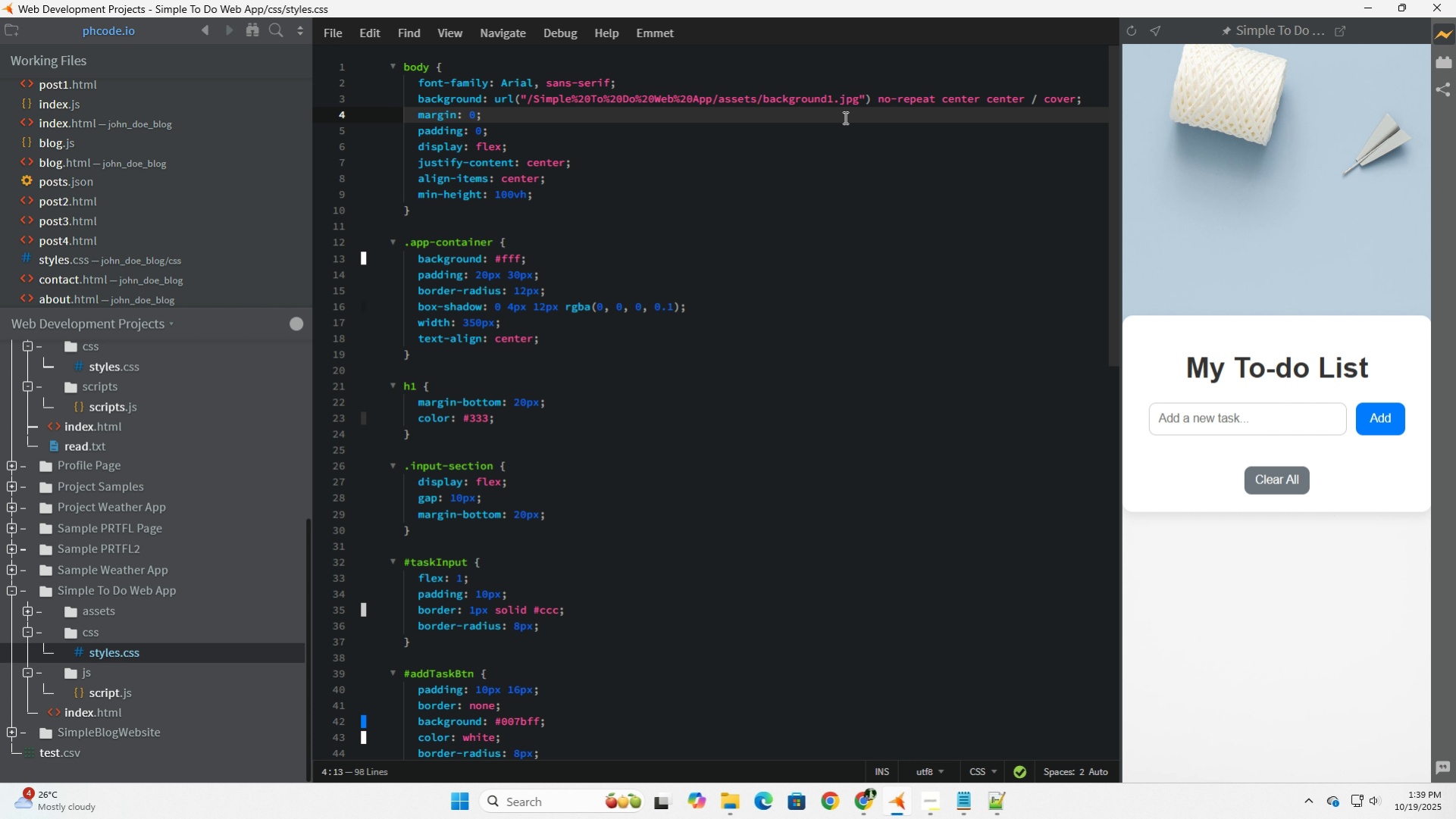 
wait(9.65)
 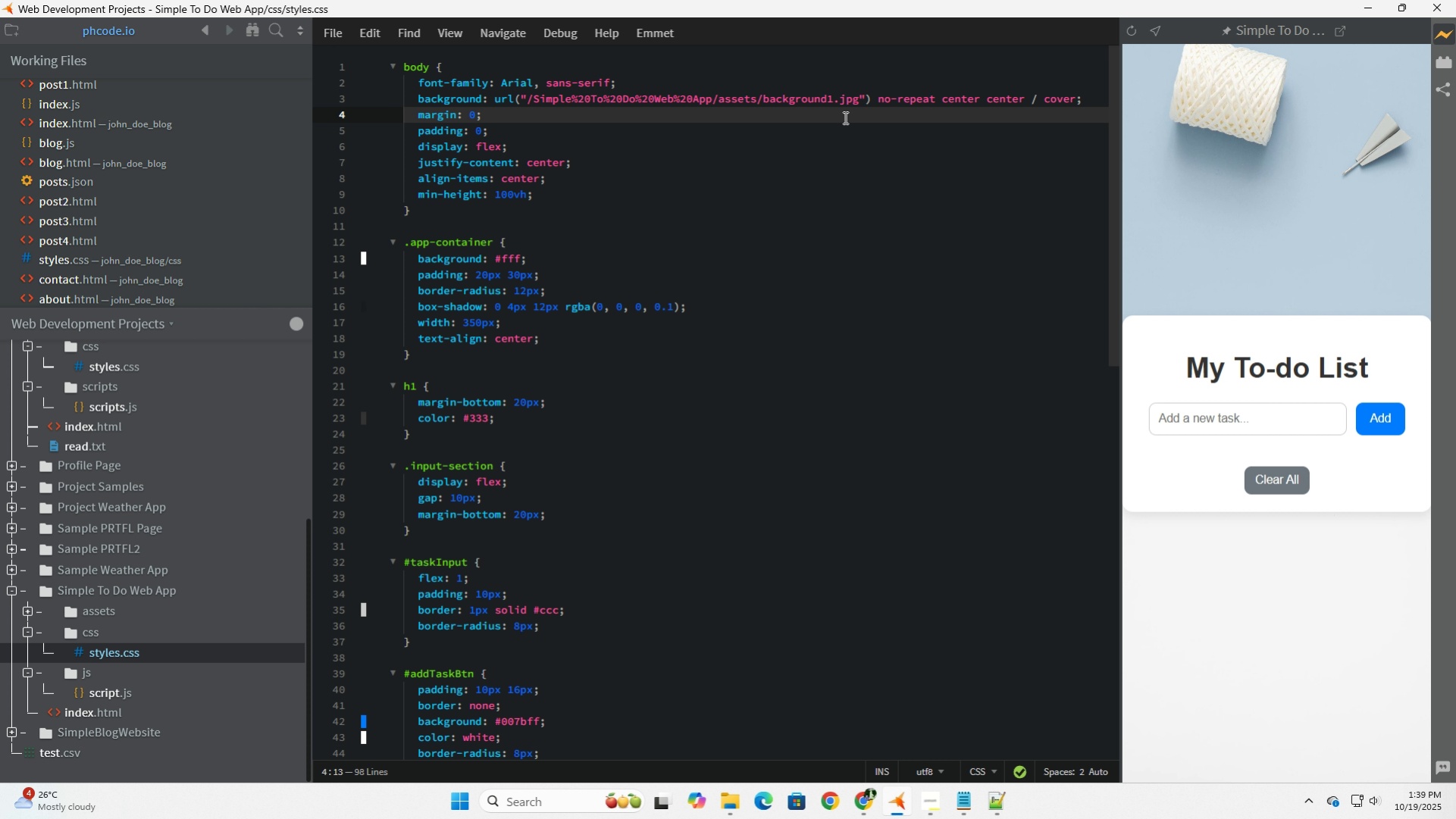 
left_click([858, 810])
 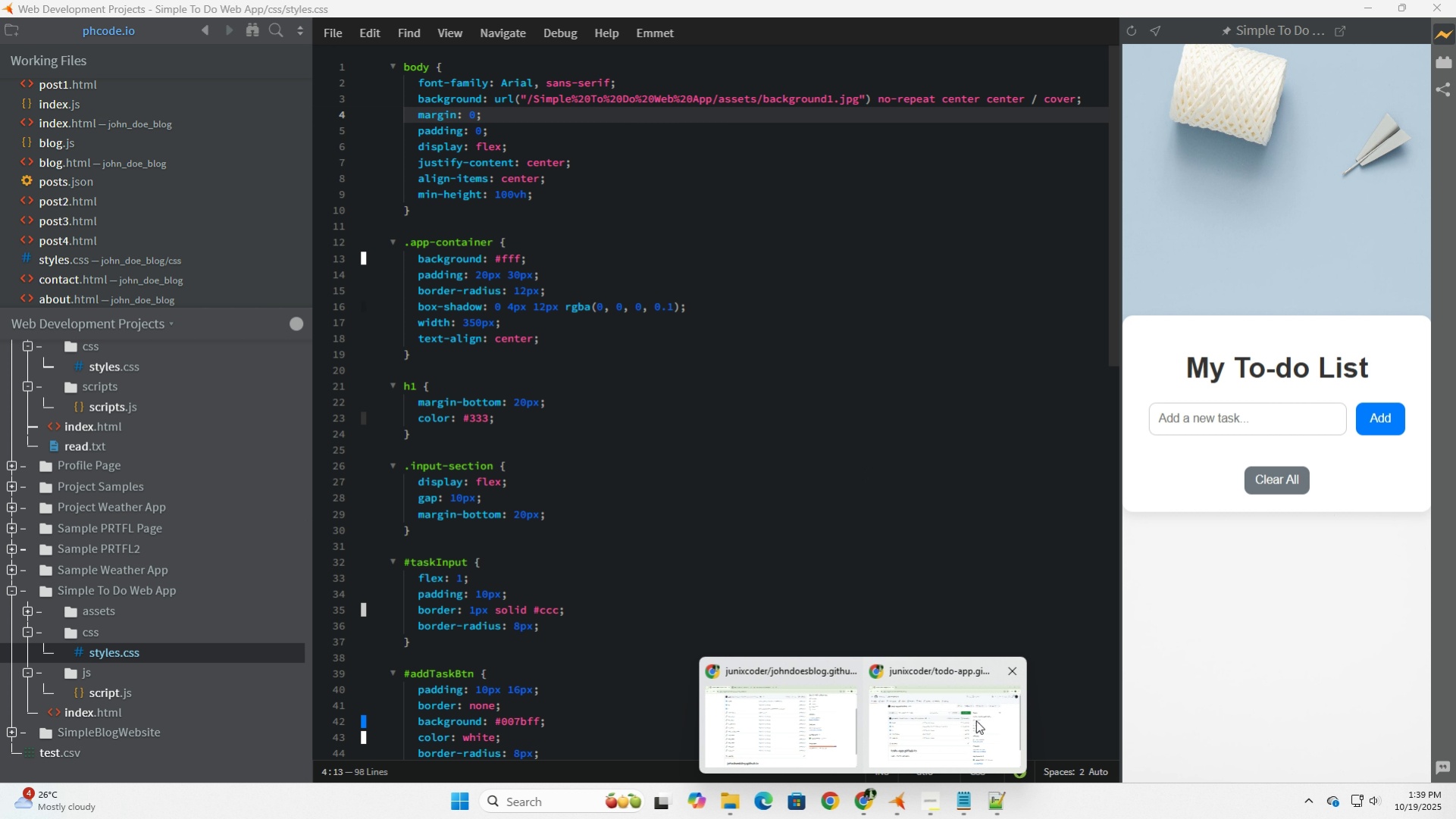 
left_click([981, 720])
 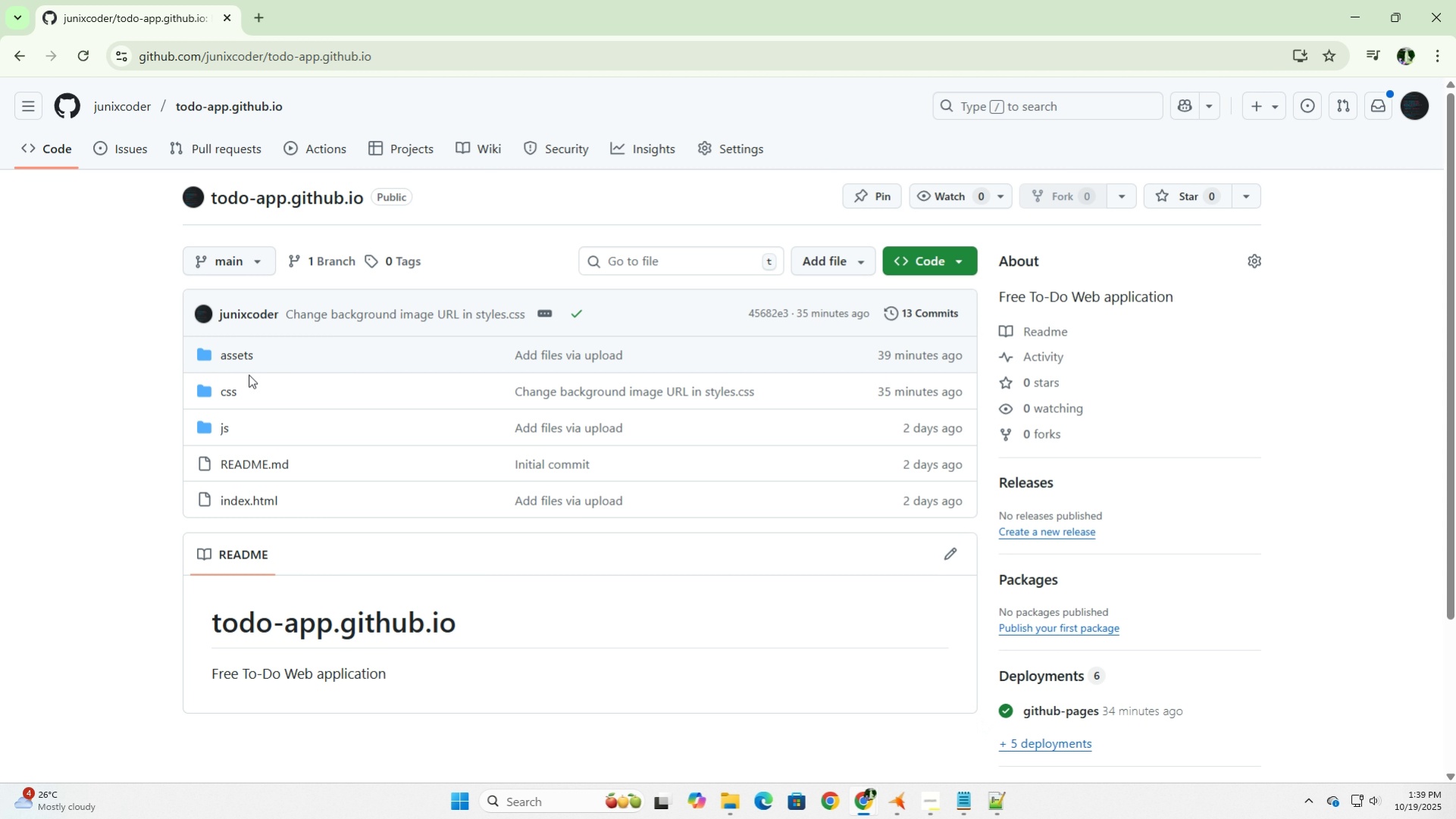 
left_click([231, 398])
 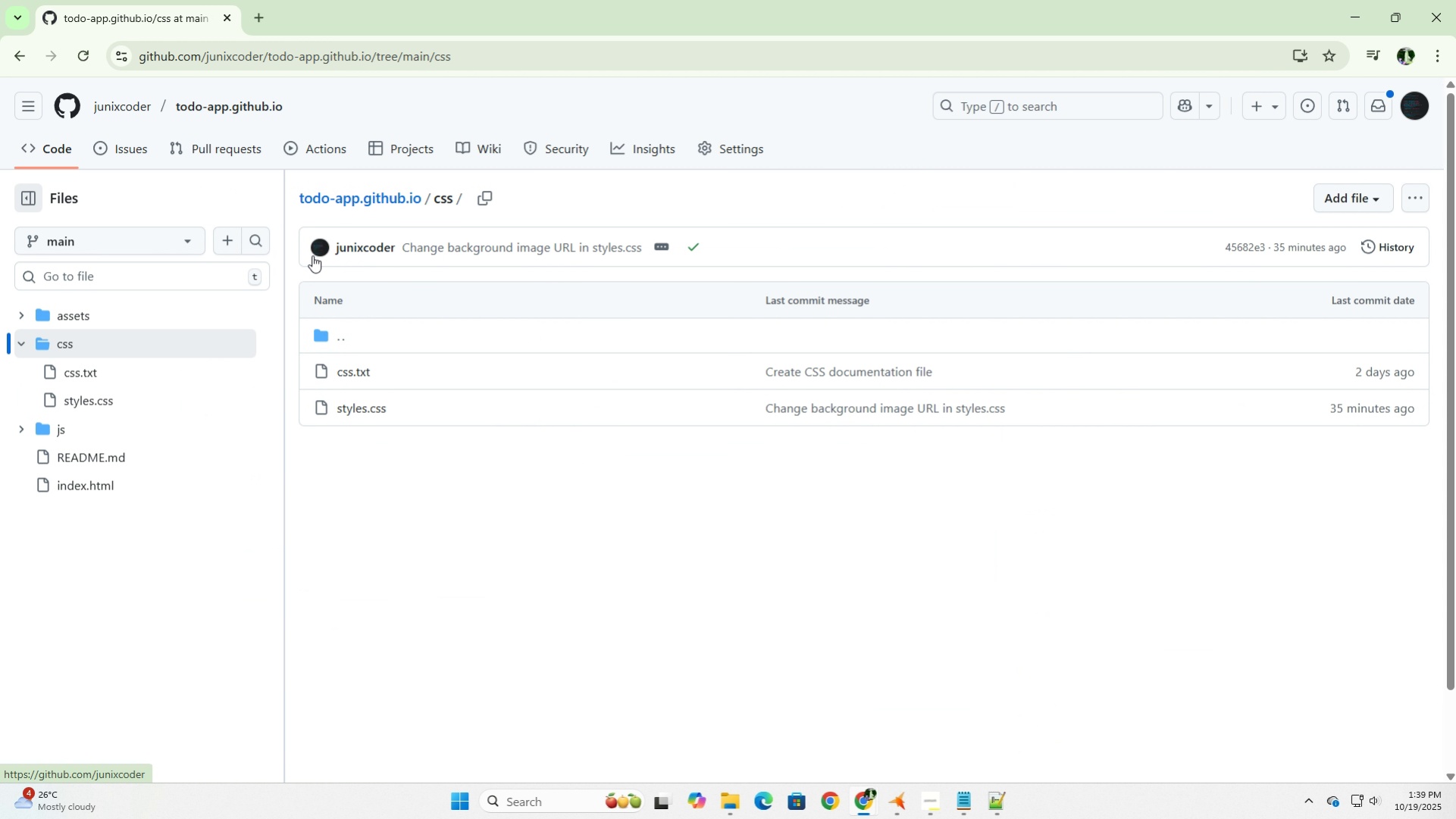 
wait(5.11)
 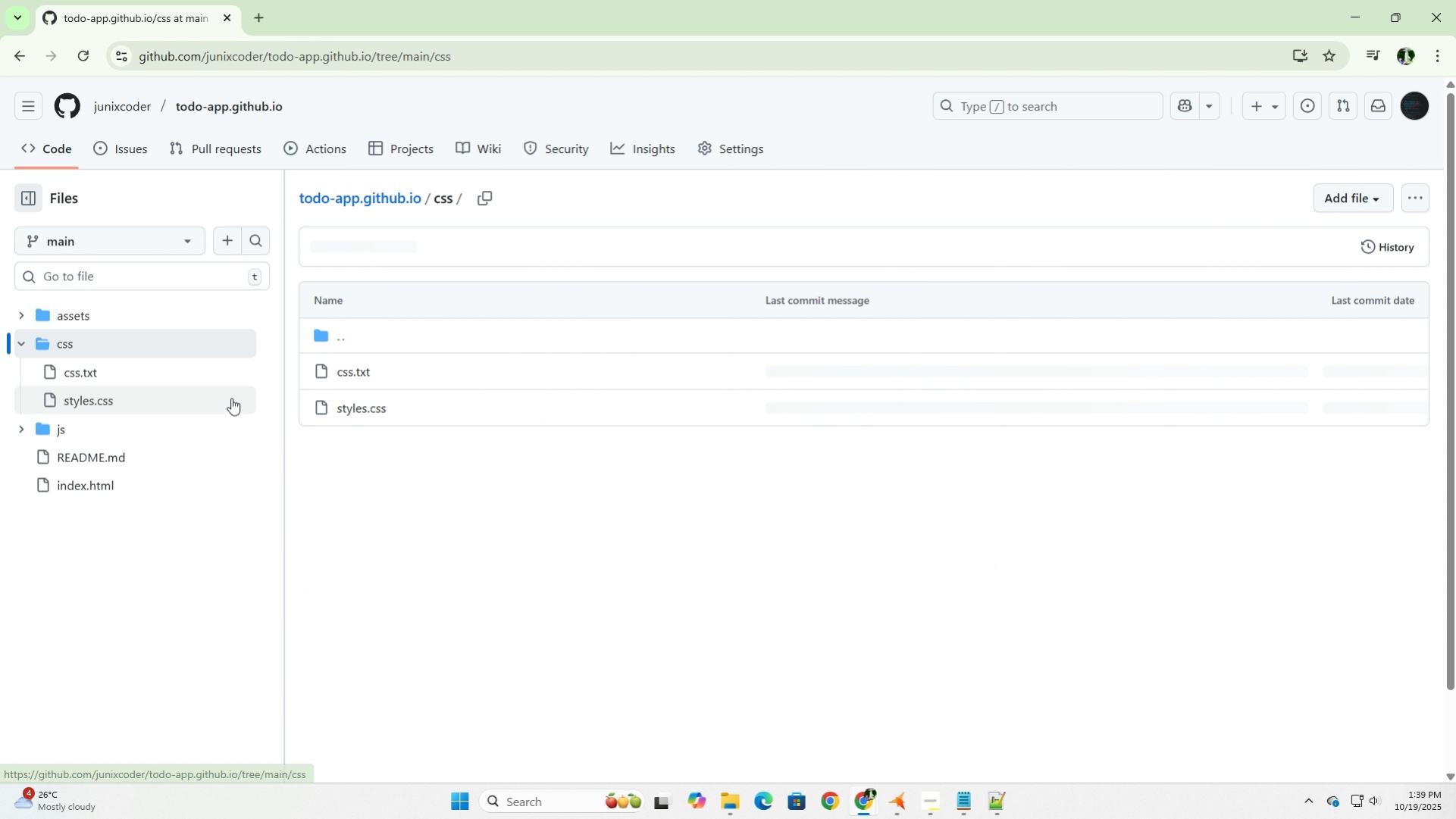 
left_click([740, 146])
 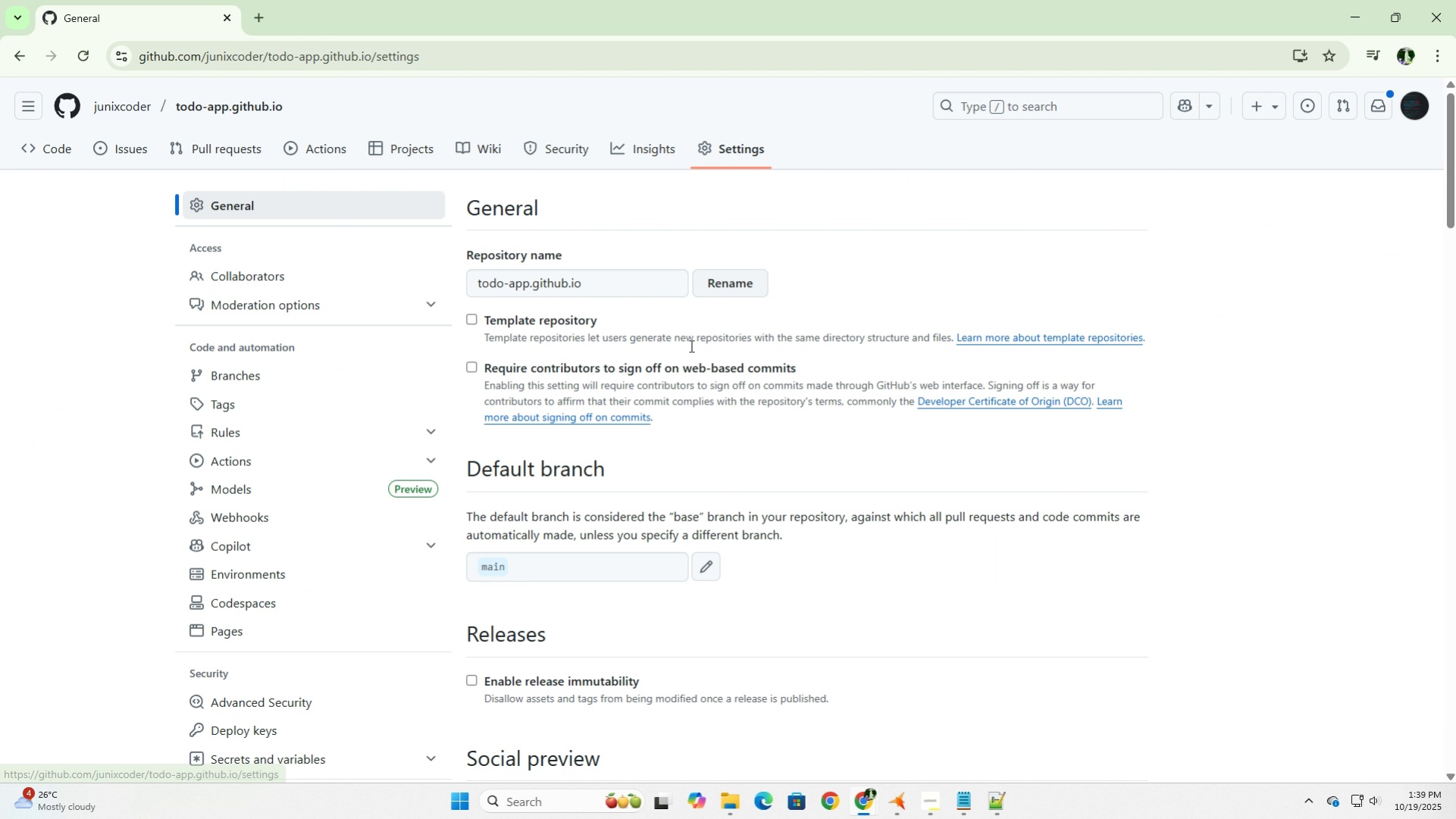 
scroll: coordinate [599, 499], scroll_direction: down, amount: 4.0
 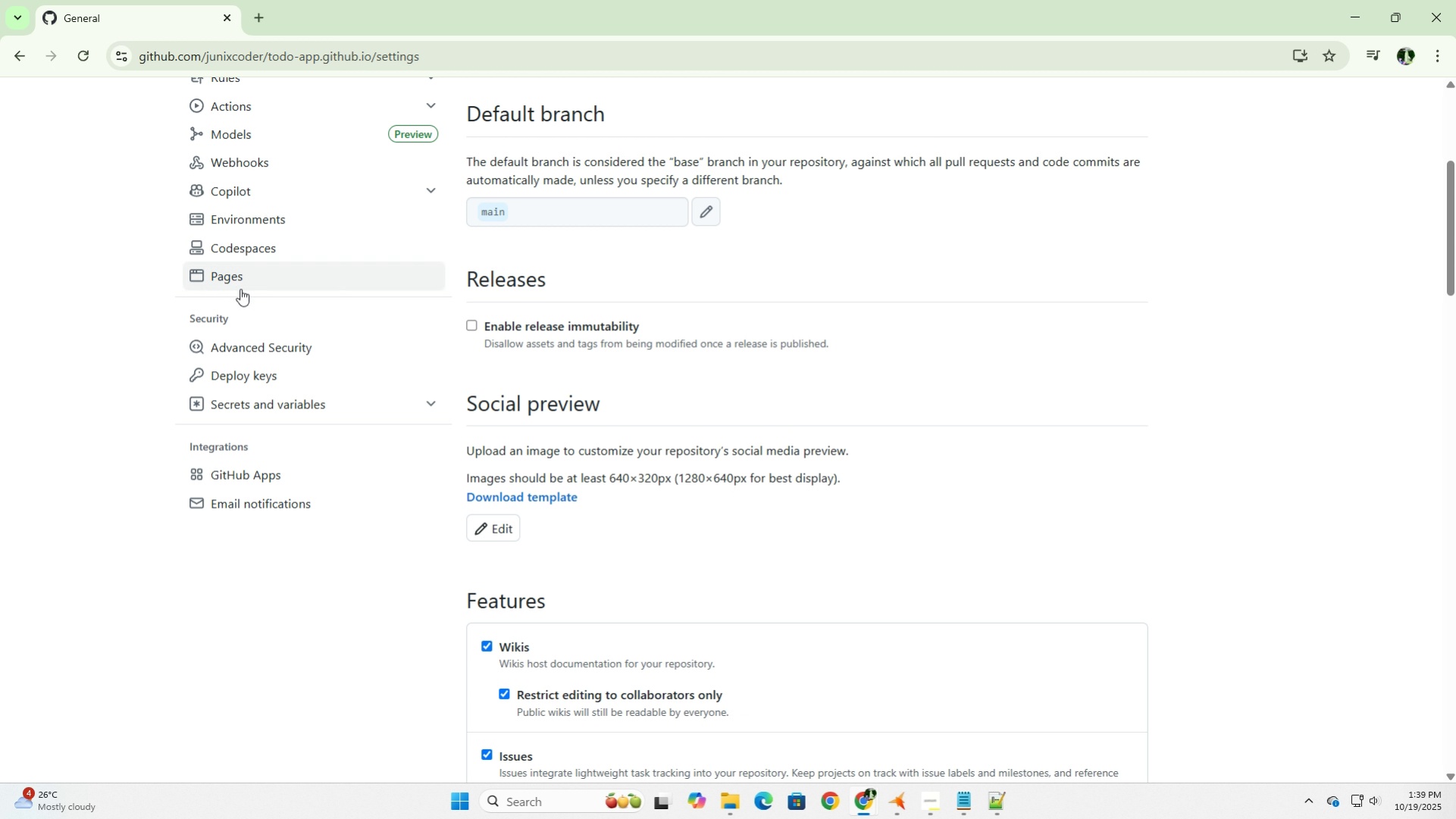 
left_click([236, 273])
 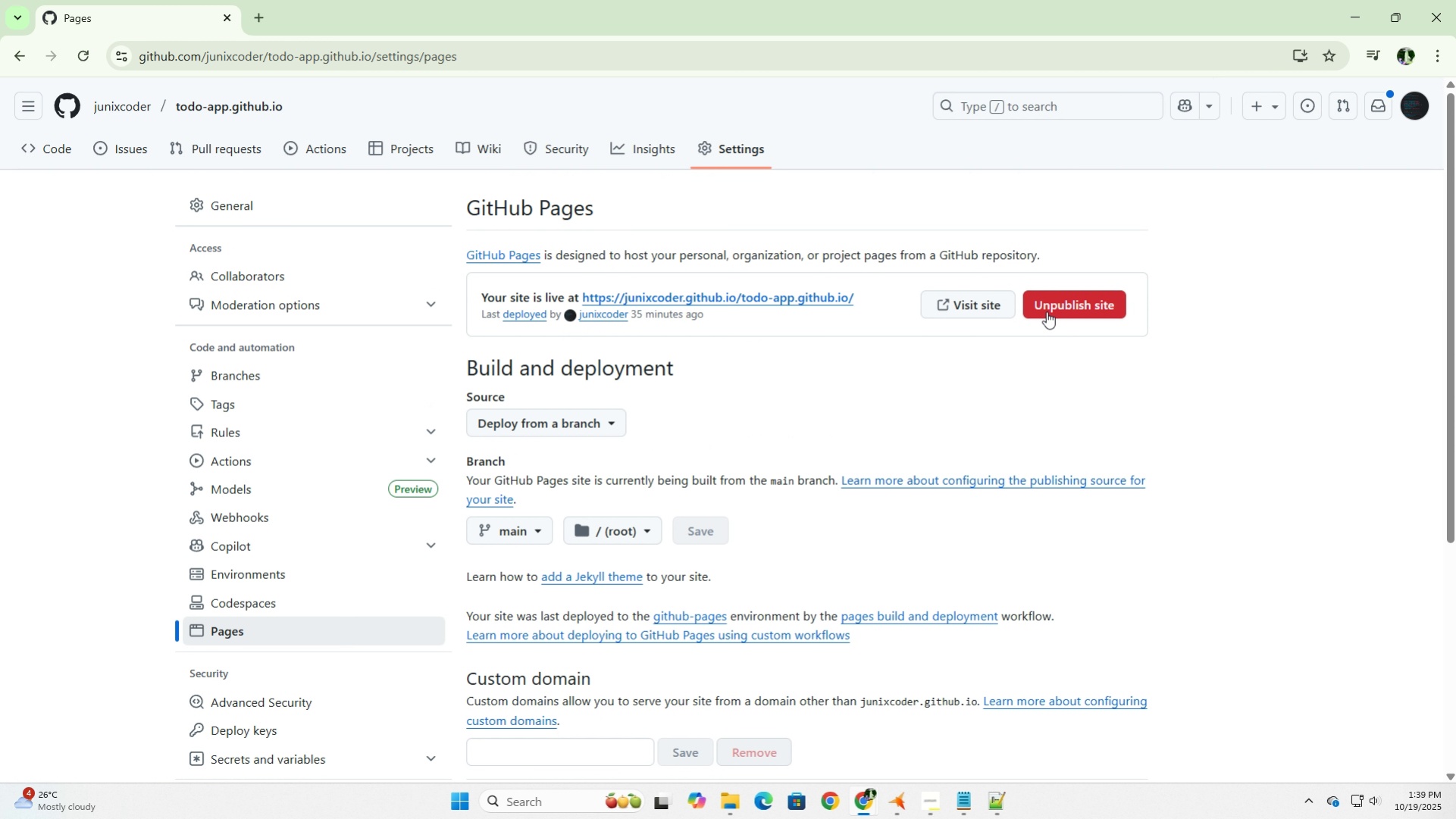 
left_click([1071, 311])
 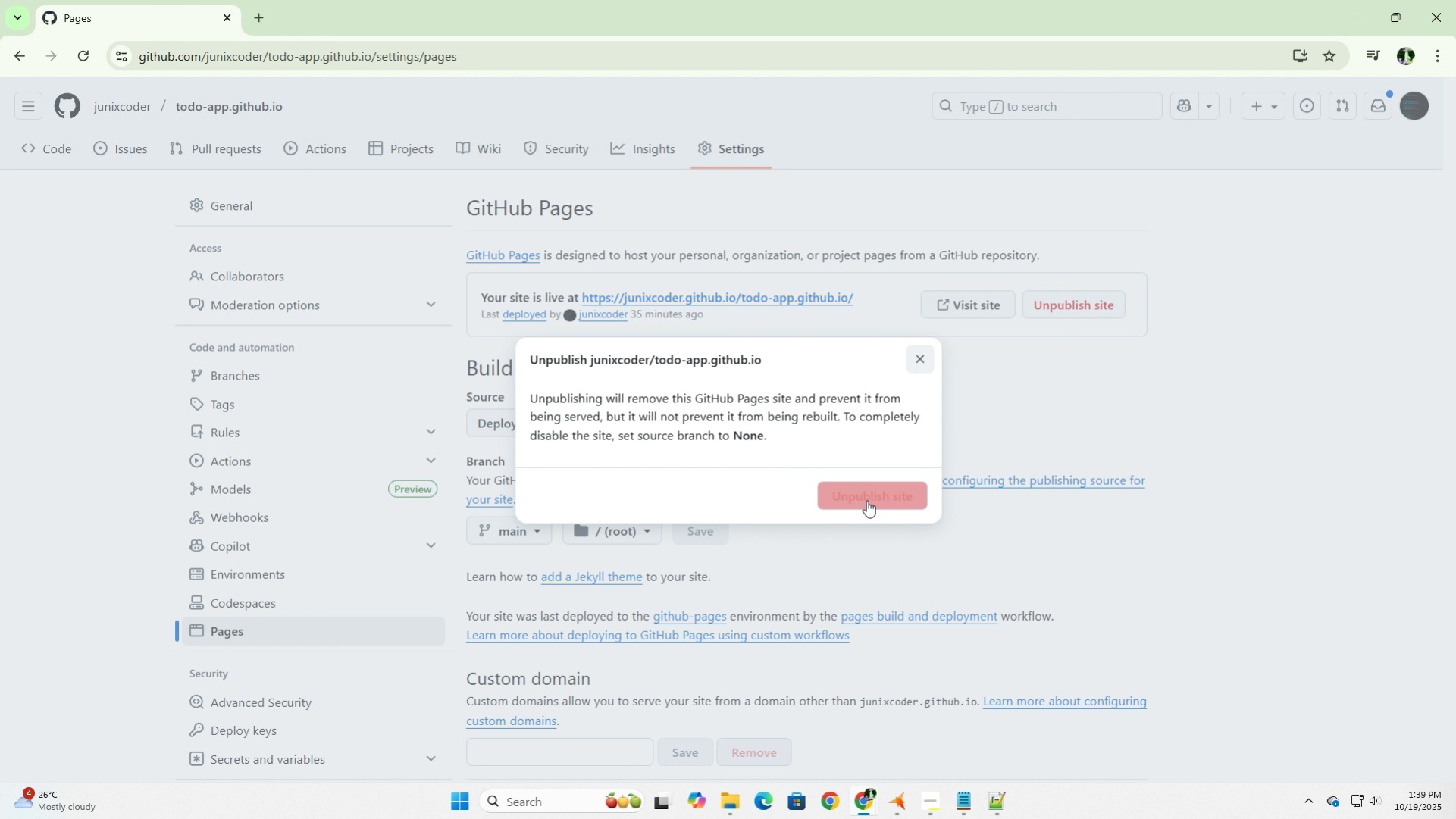 
left_click([866, 499])
 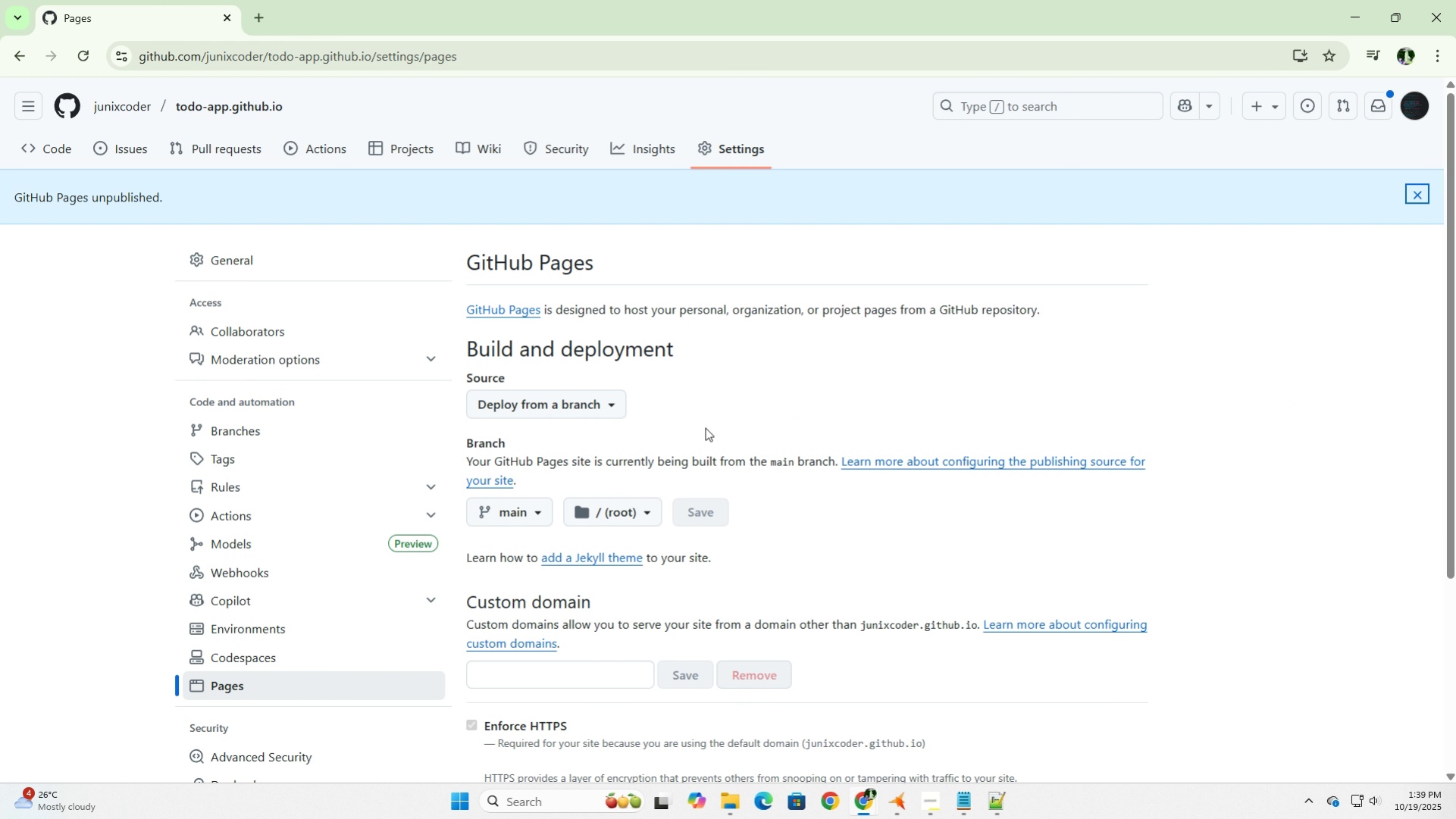 
scroll: coordinate [704, 436], scroll_direction: down, amount: 2.0
 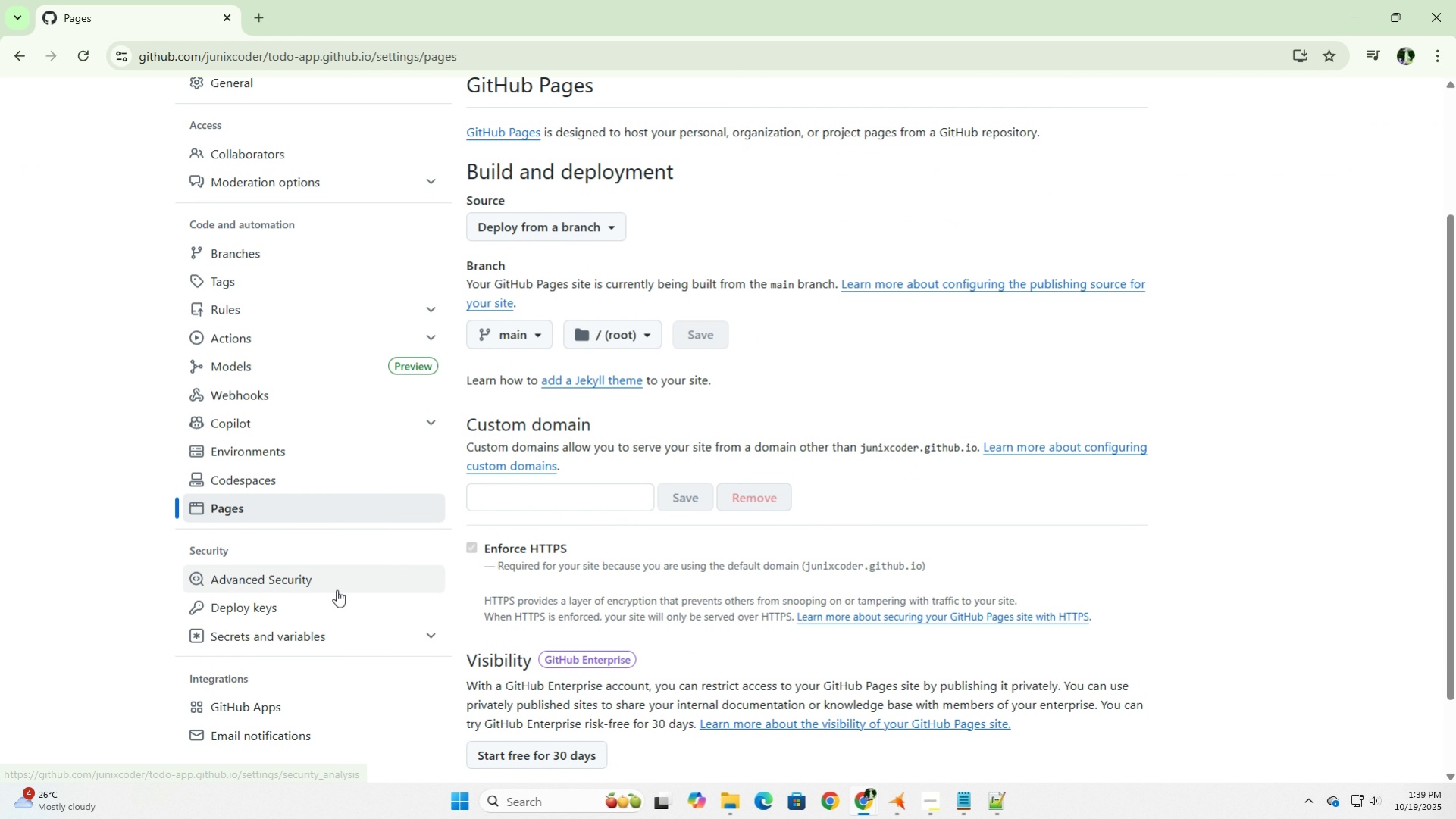 
scroll: coordinate [340, 579], scroll_direction: up, amount: 6.0
 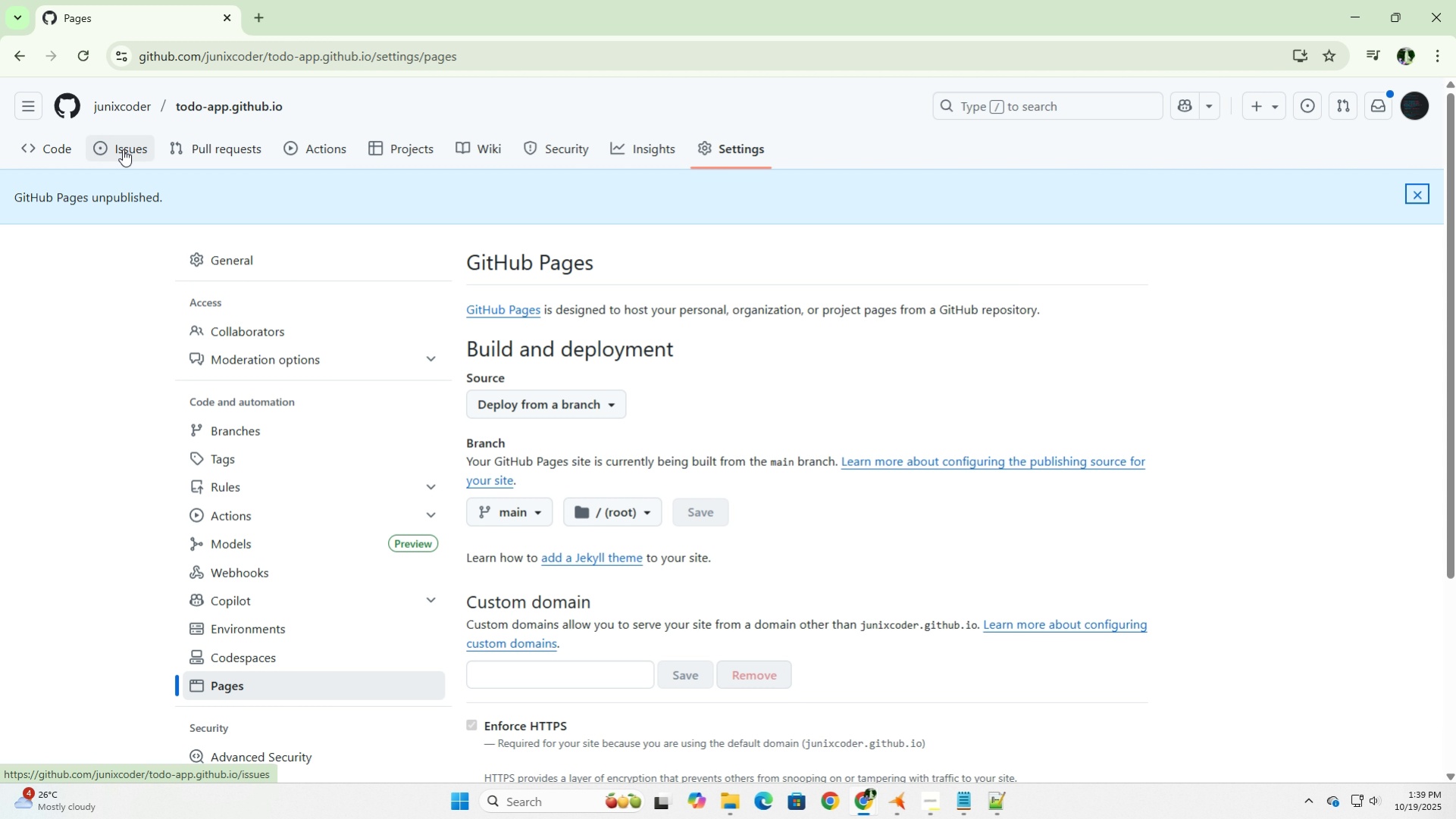 
left_click([123, 149])
 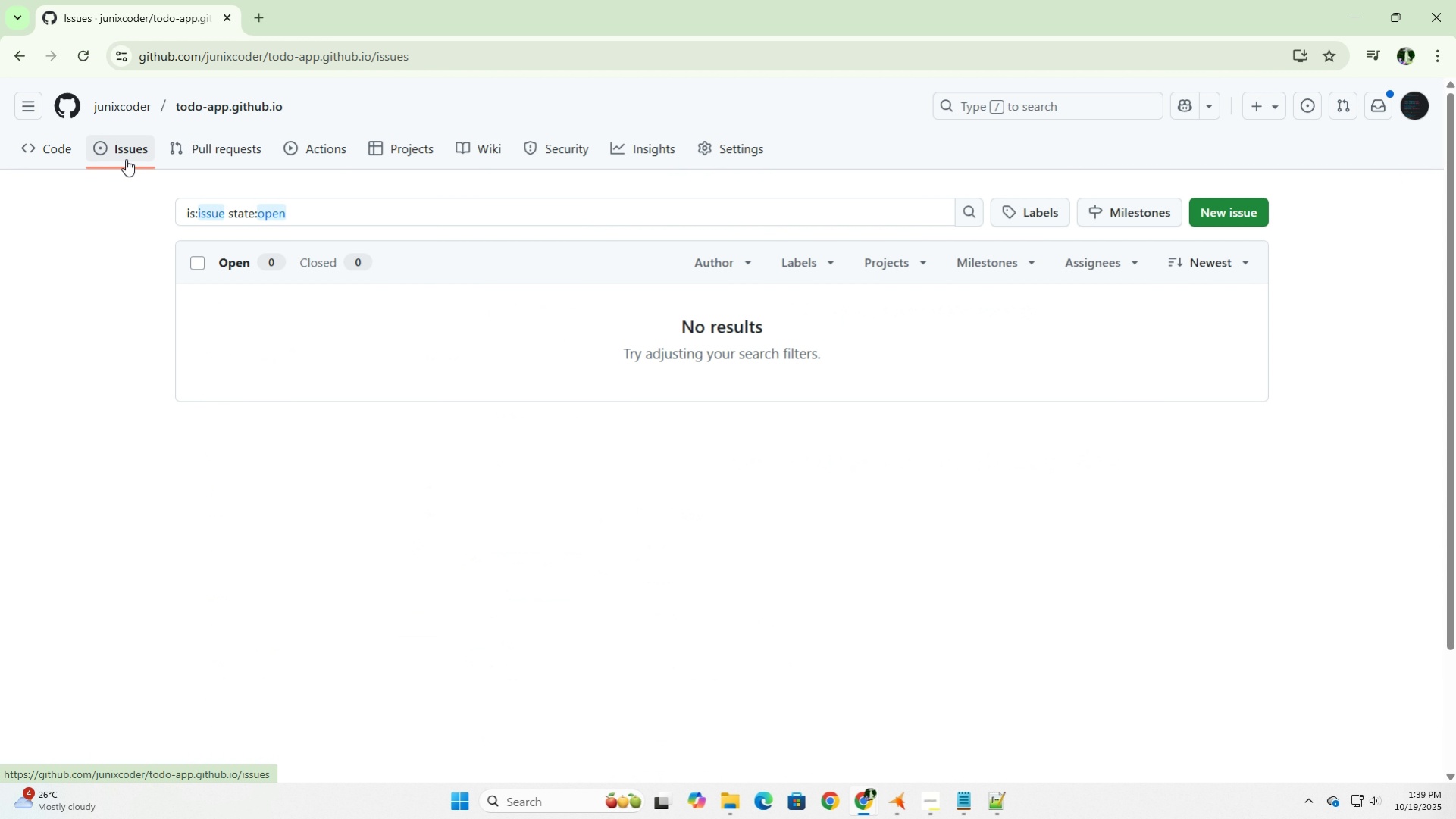 
wait(5.86)
 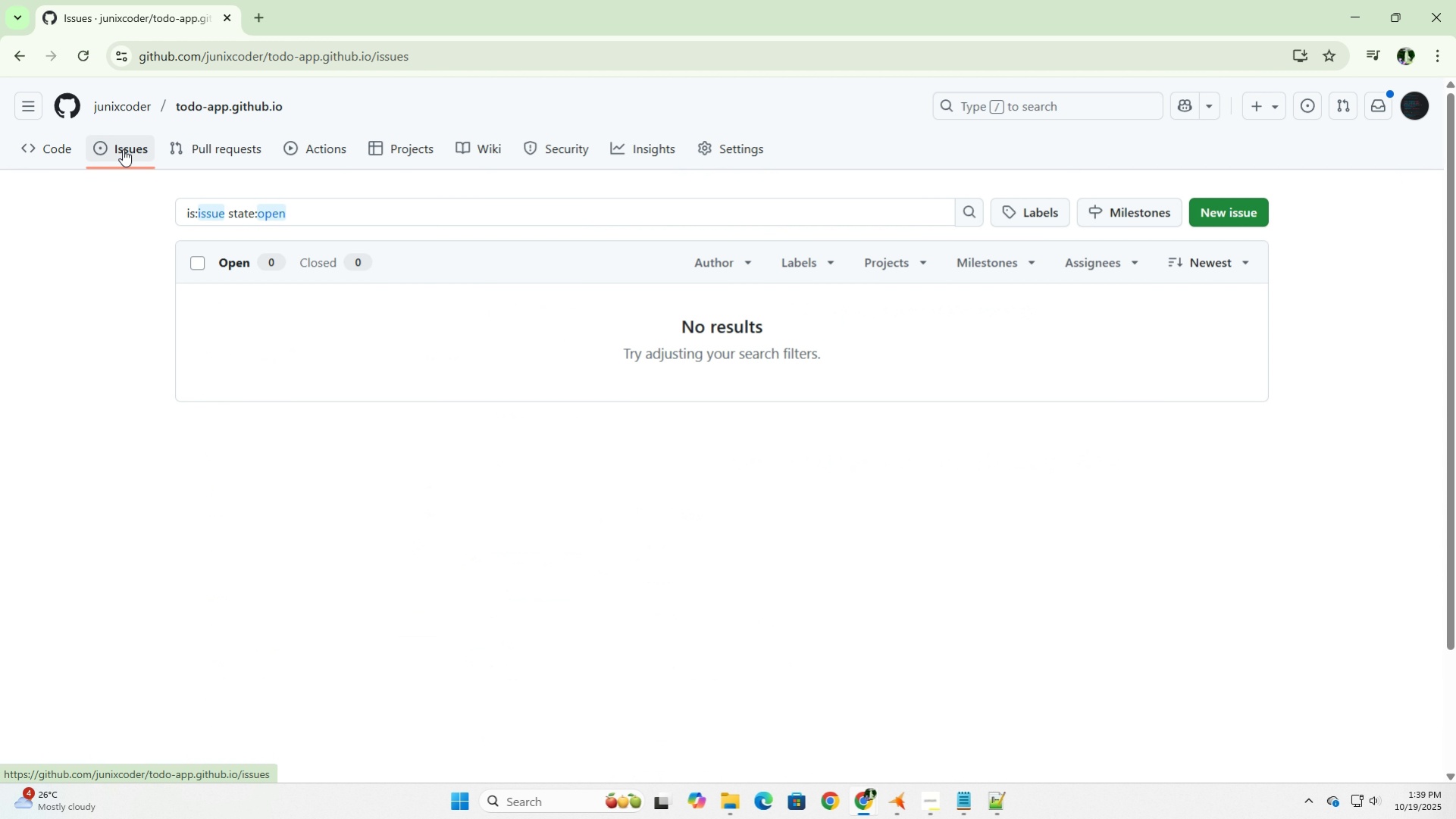 
left_click([61, 152])
 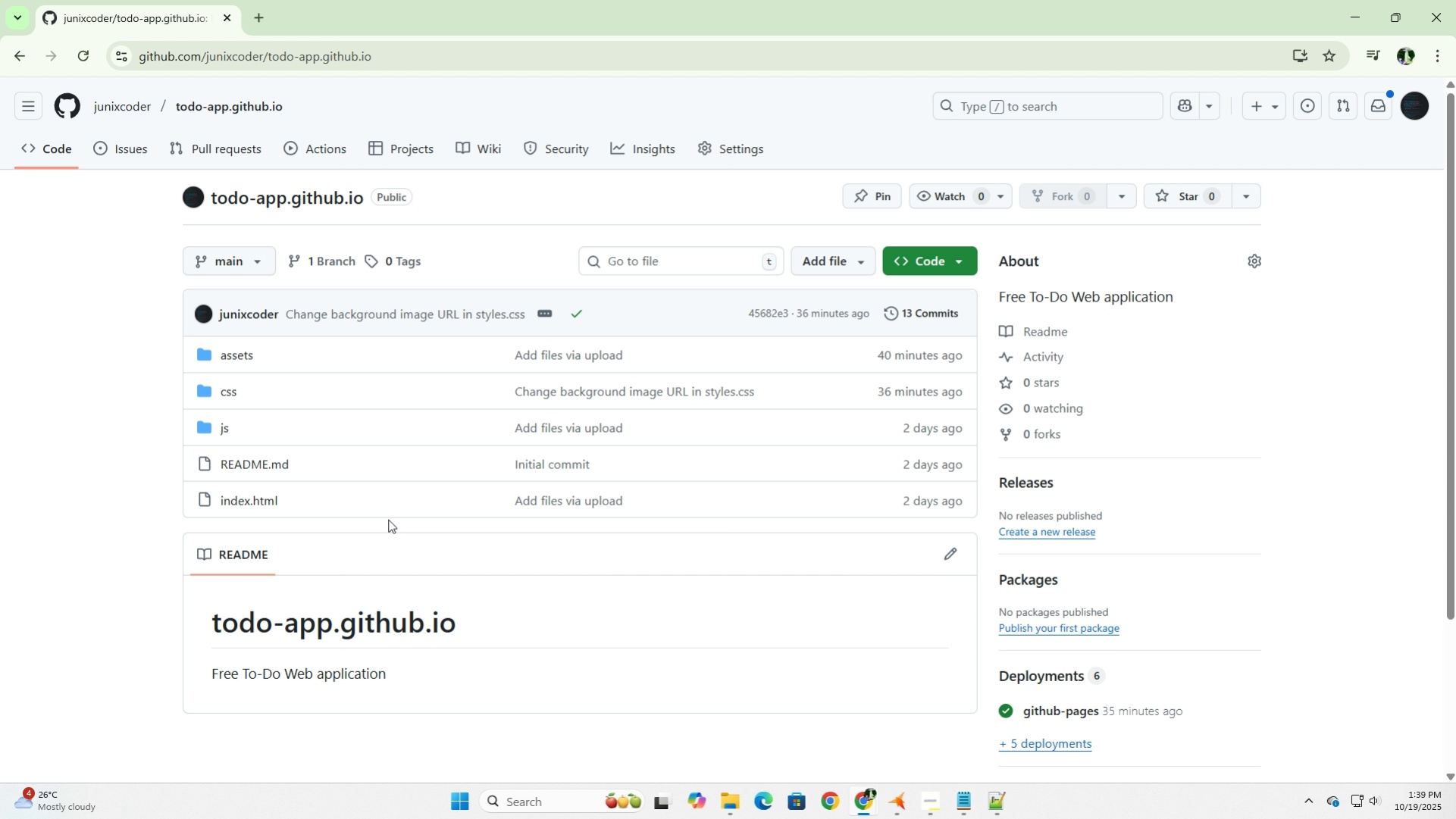 
mouse_move([906, 248])
 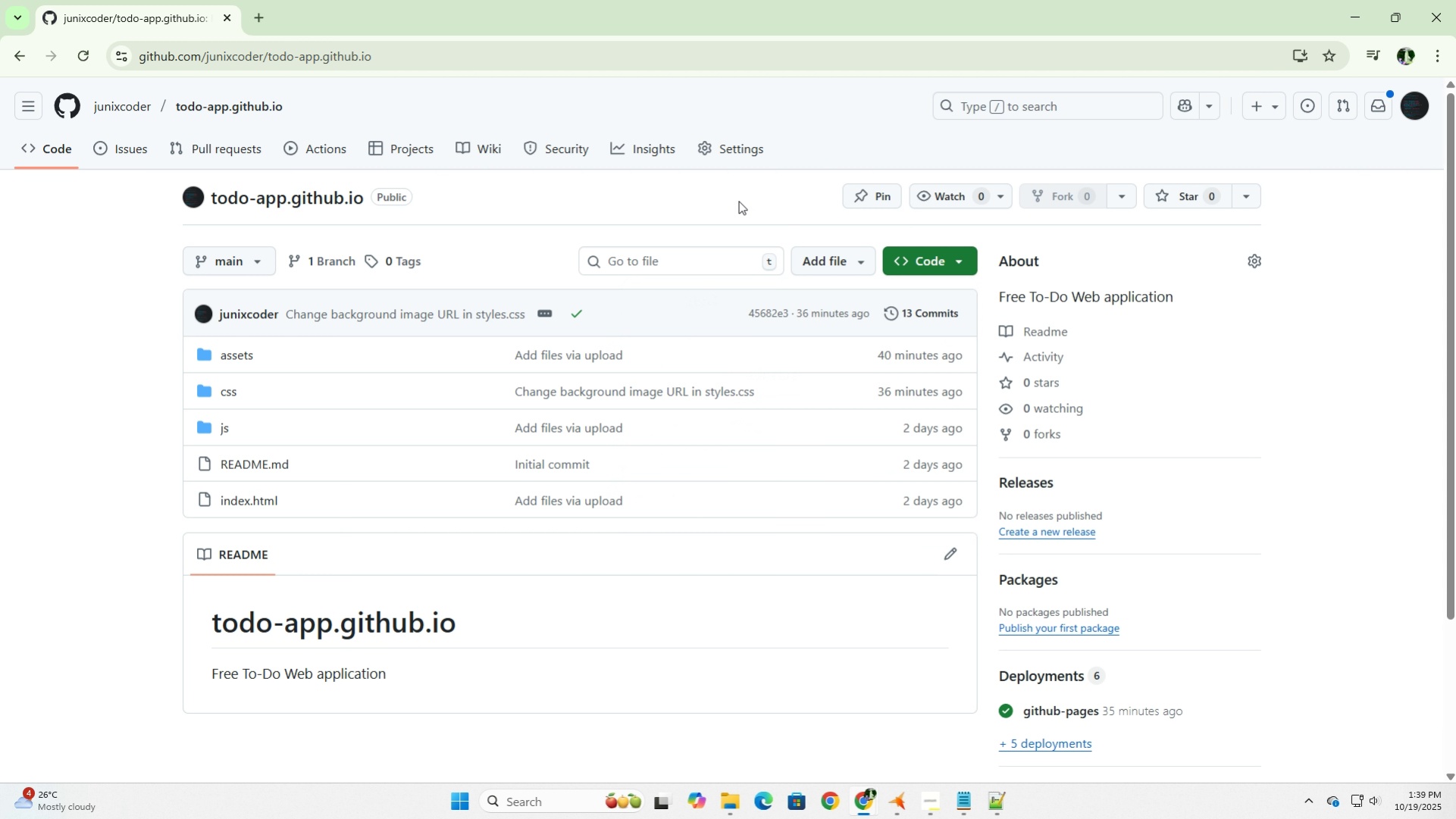 
left_click([738, 201])
 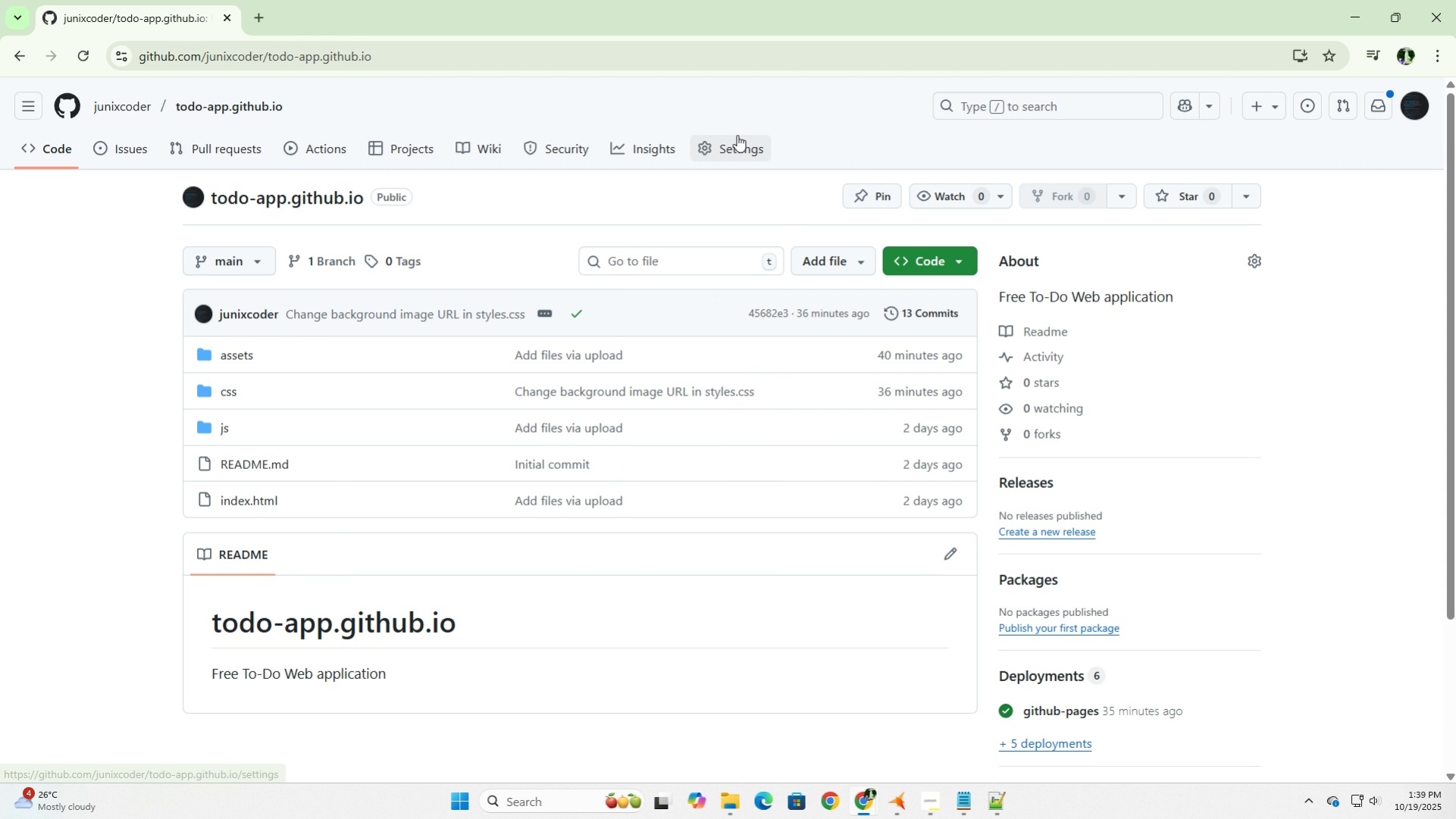 
left_click([737, 135])
 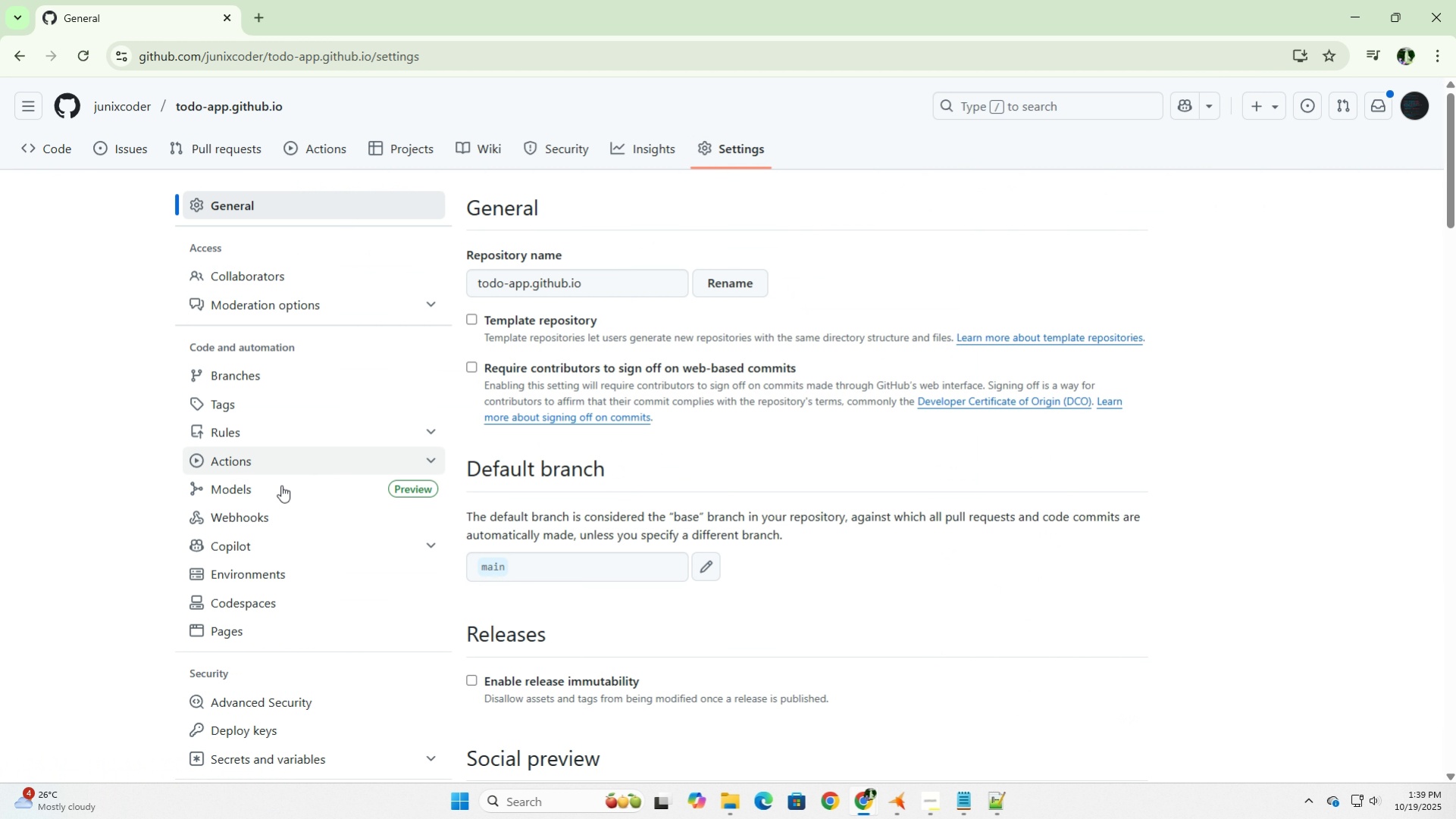 
left_click([253, 628])
 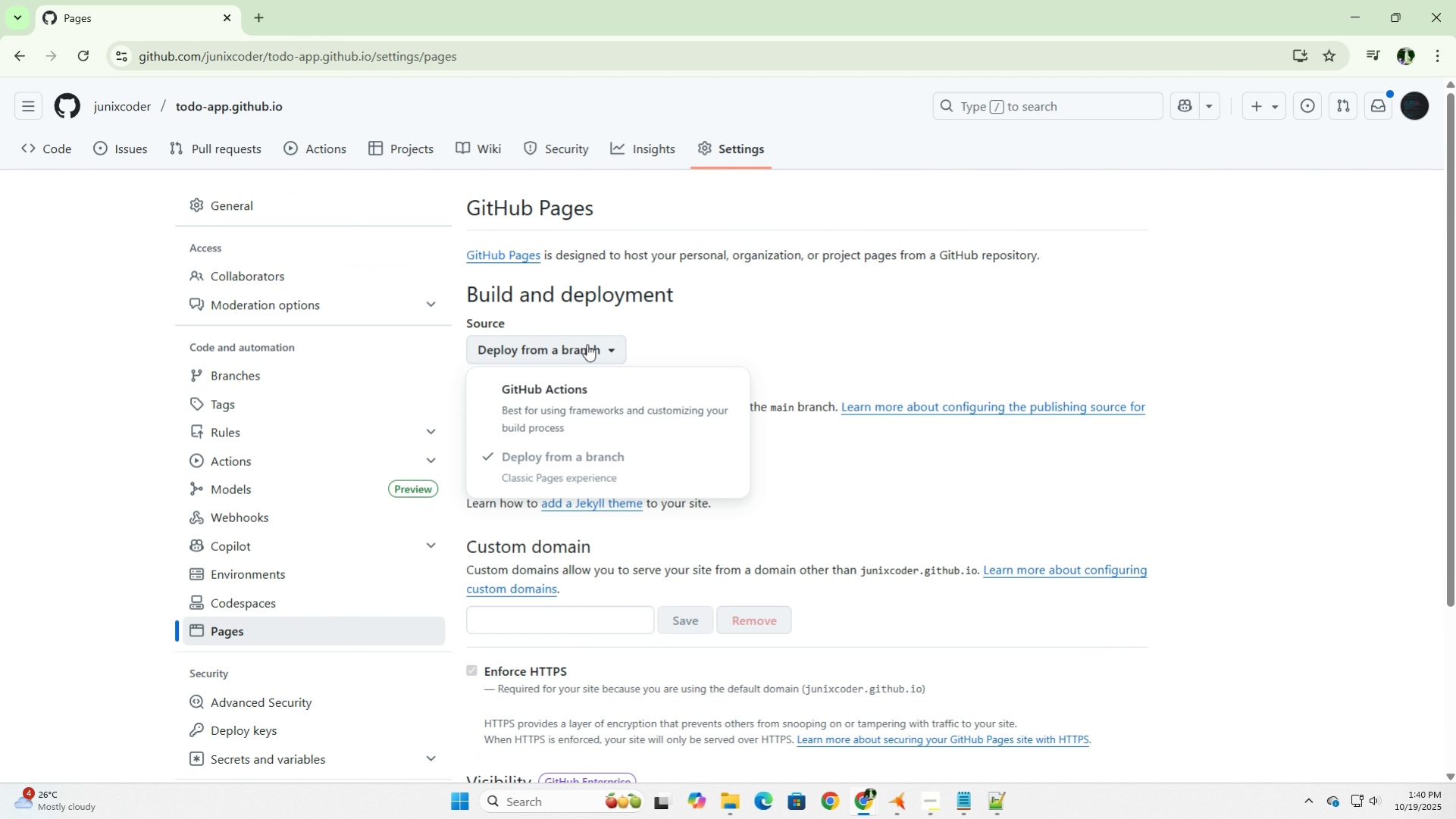 
left_click([834, 330])
 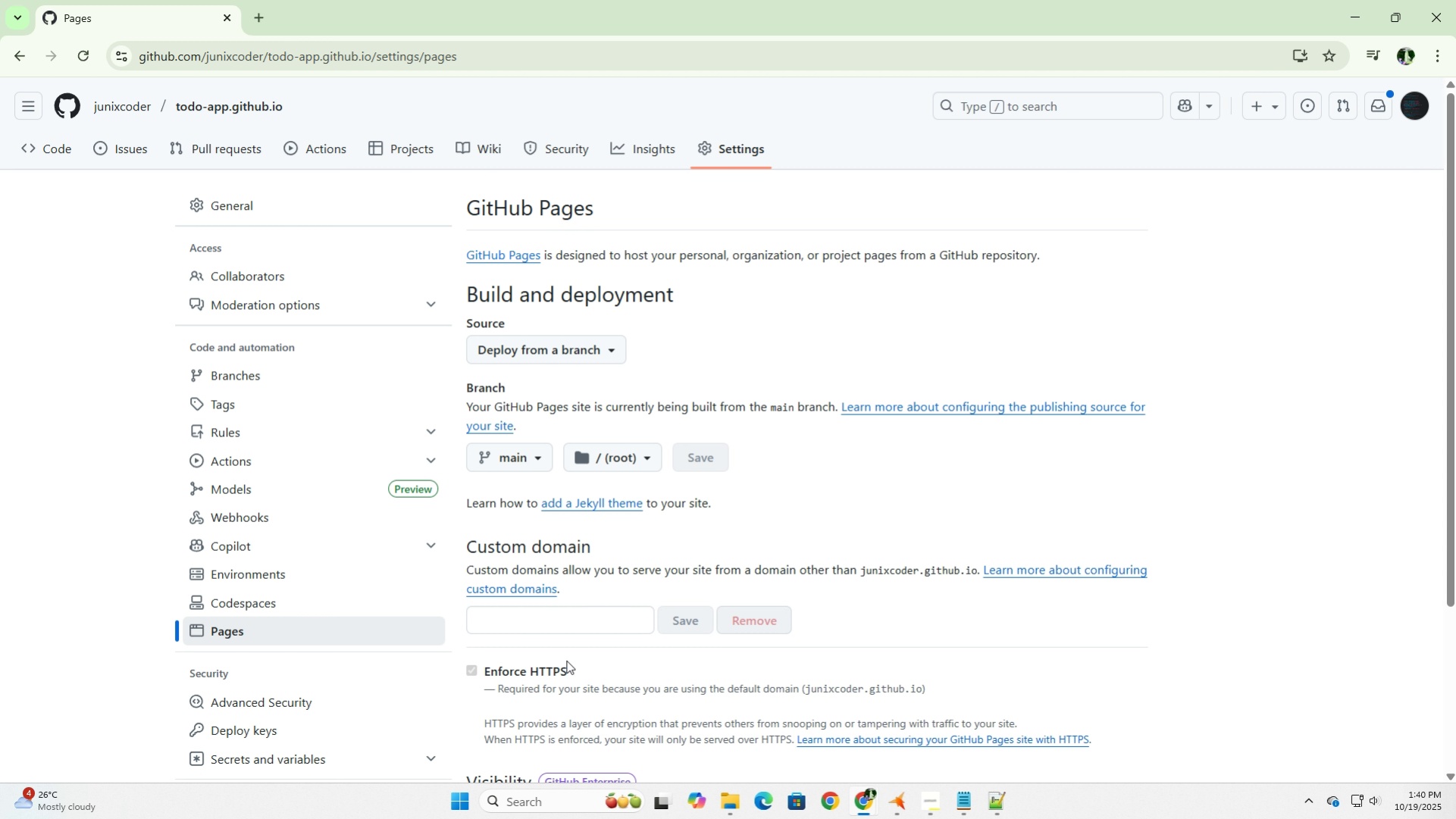 
scroll: coordinate [565, 595], scroll_direction: none, amount: 0.0
 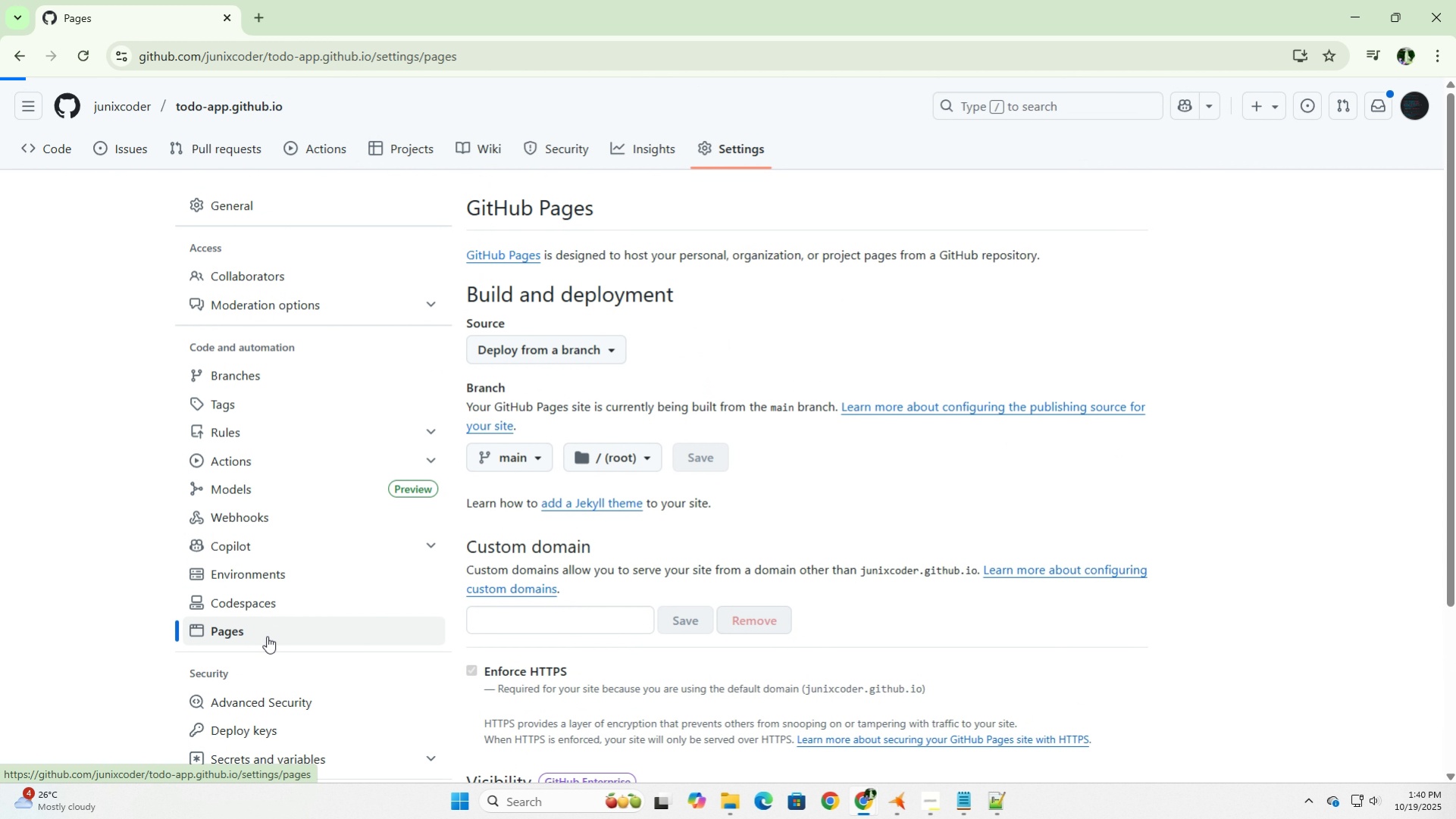 
wait(6.37)
 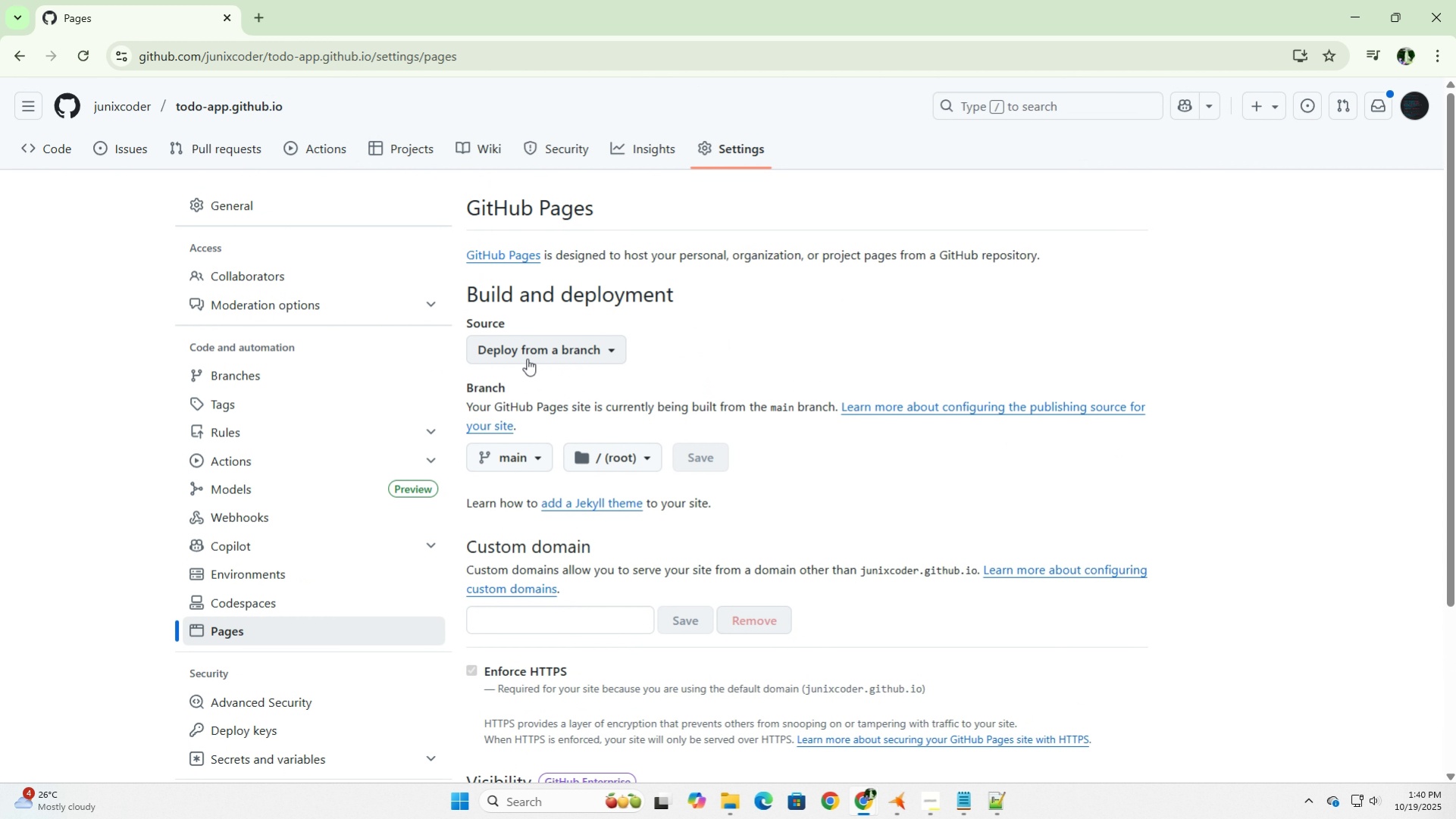 
left_click([267, 636])
 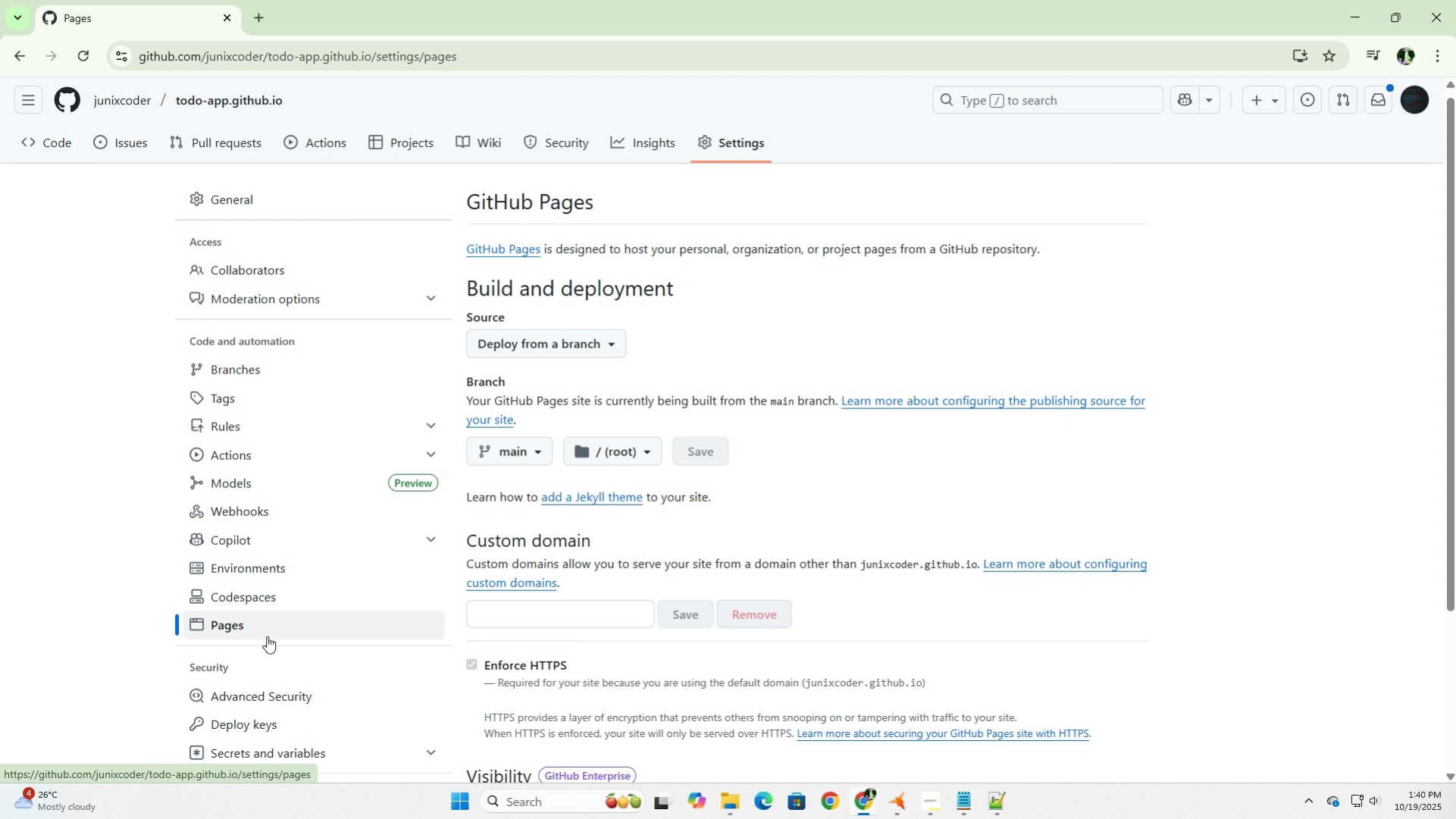 
scroll: coordinate [267, 636], scroll_direction: down, amount: 3.0
 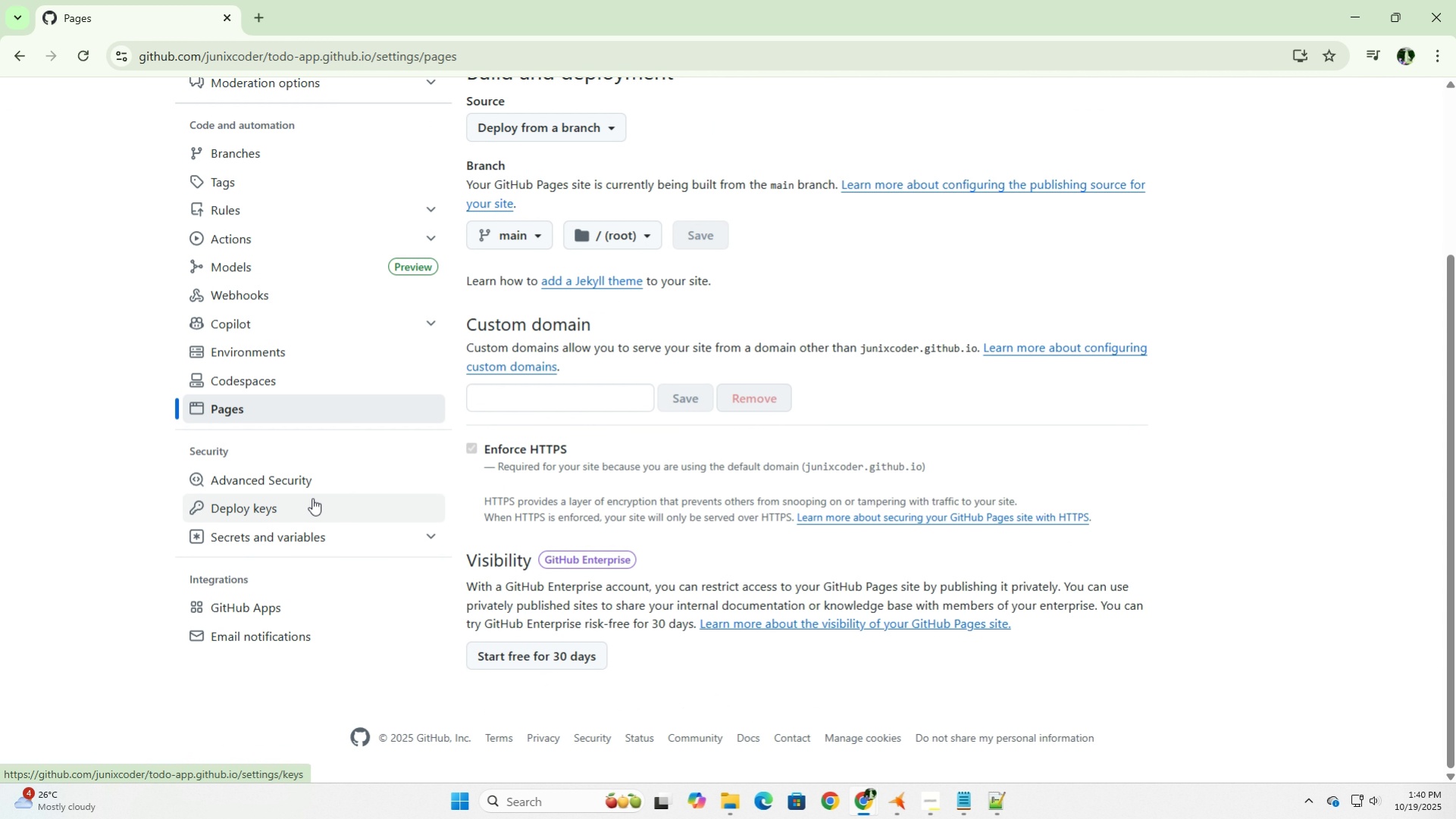 
scroll: coordinate [312, 498], scroll_direction: up, amount: 2.0
 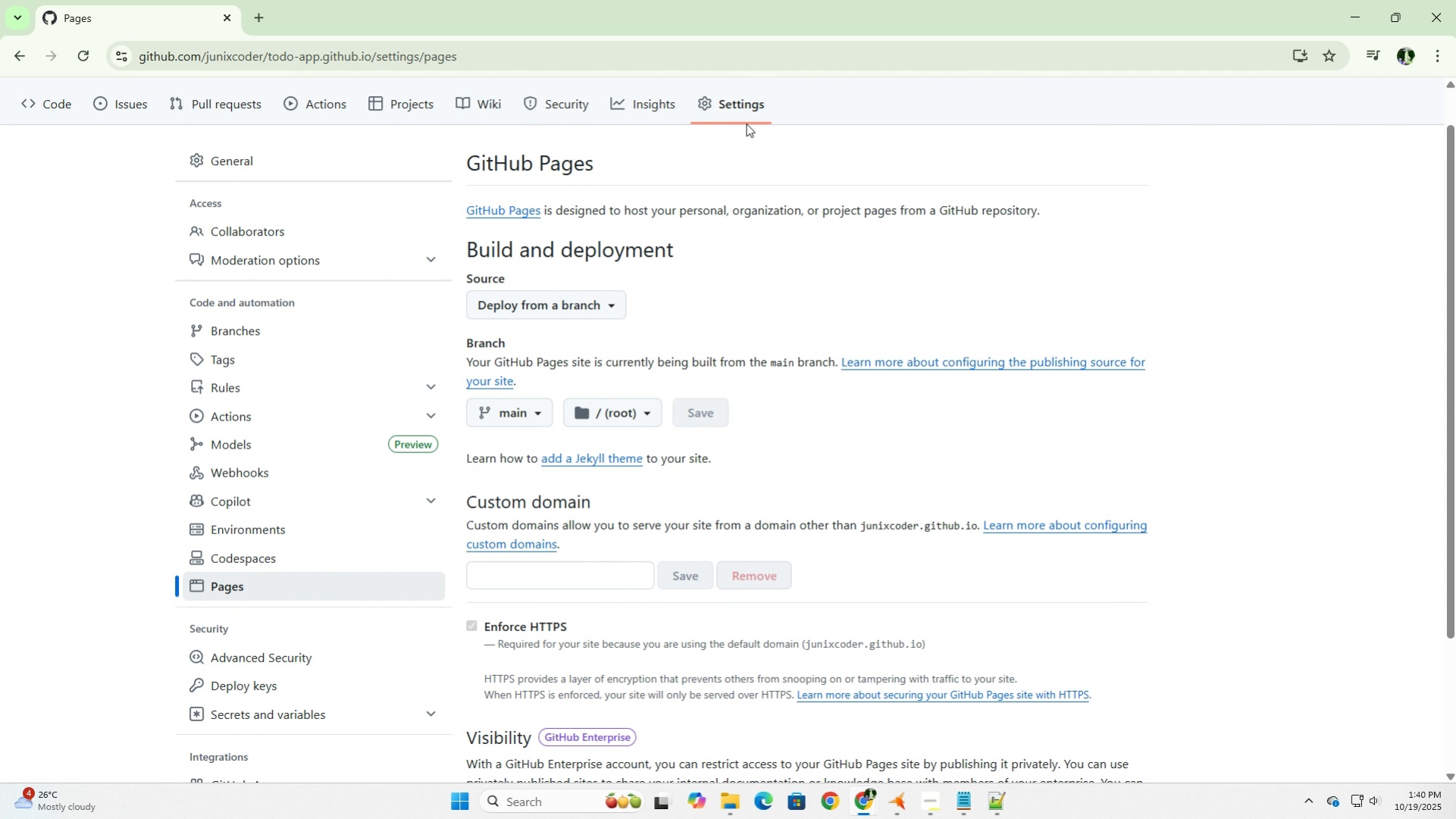 
left_click([744, 109])
 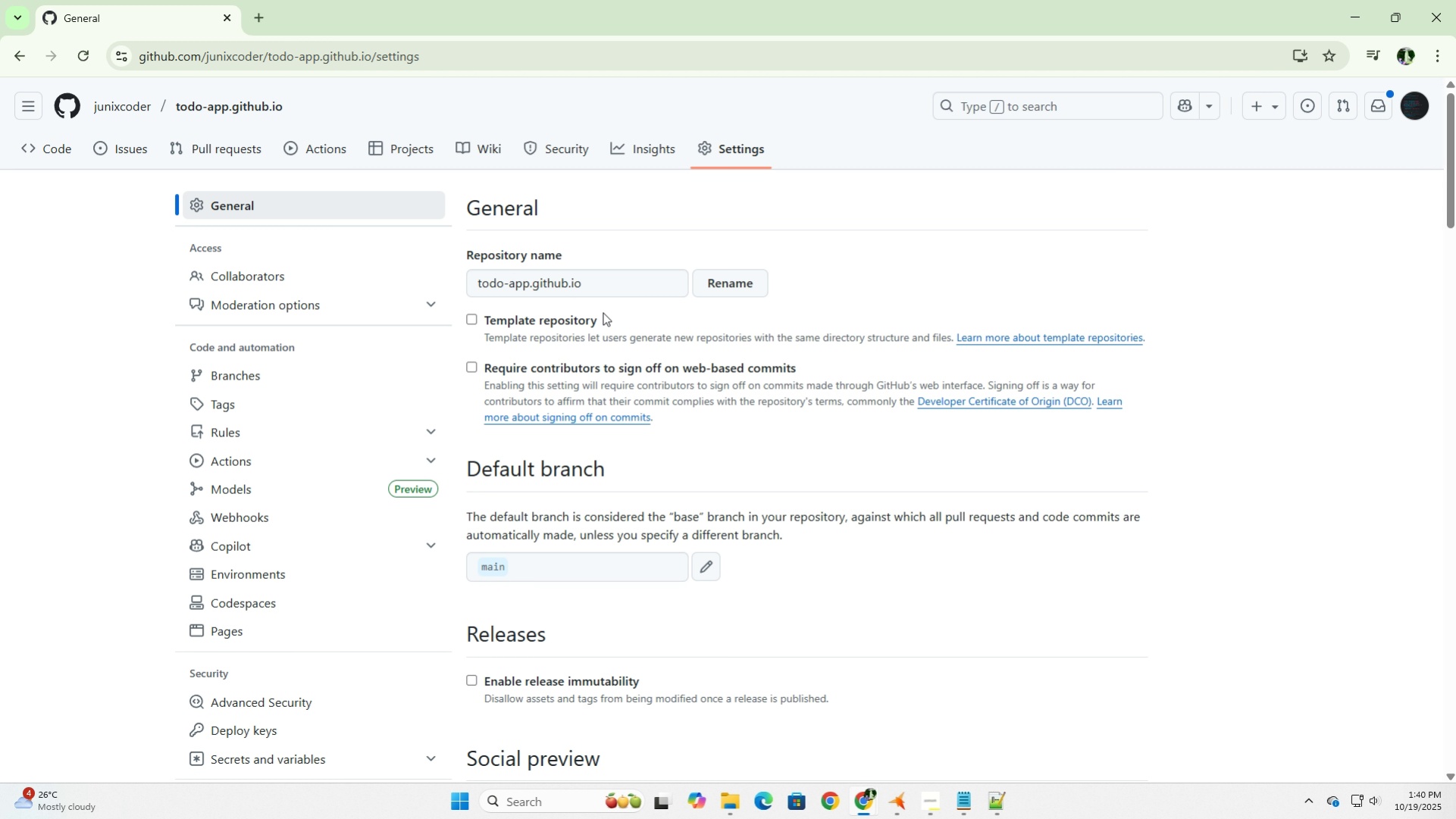 
scroll: coordinate [563, 527], scroll_direction: down, amount: 25.0
 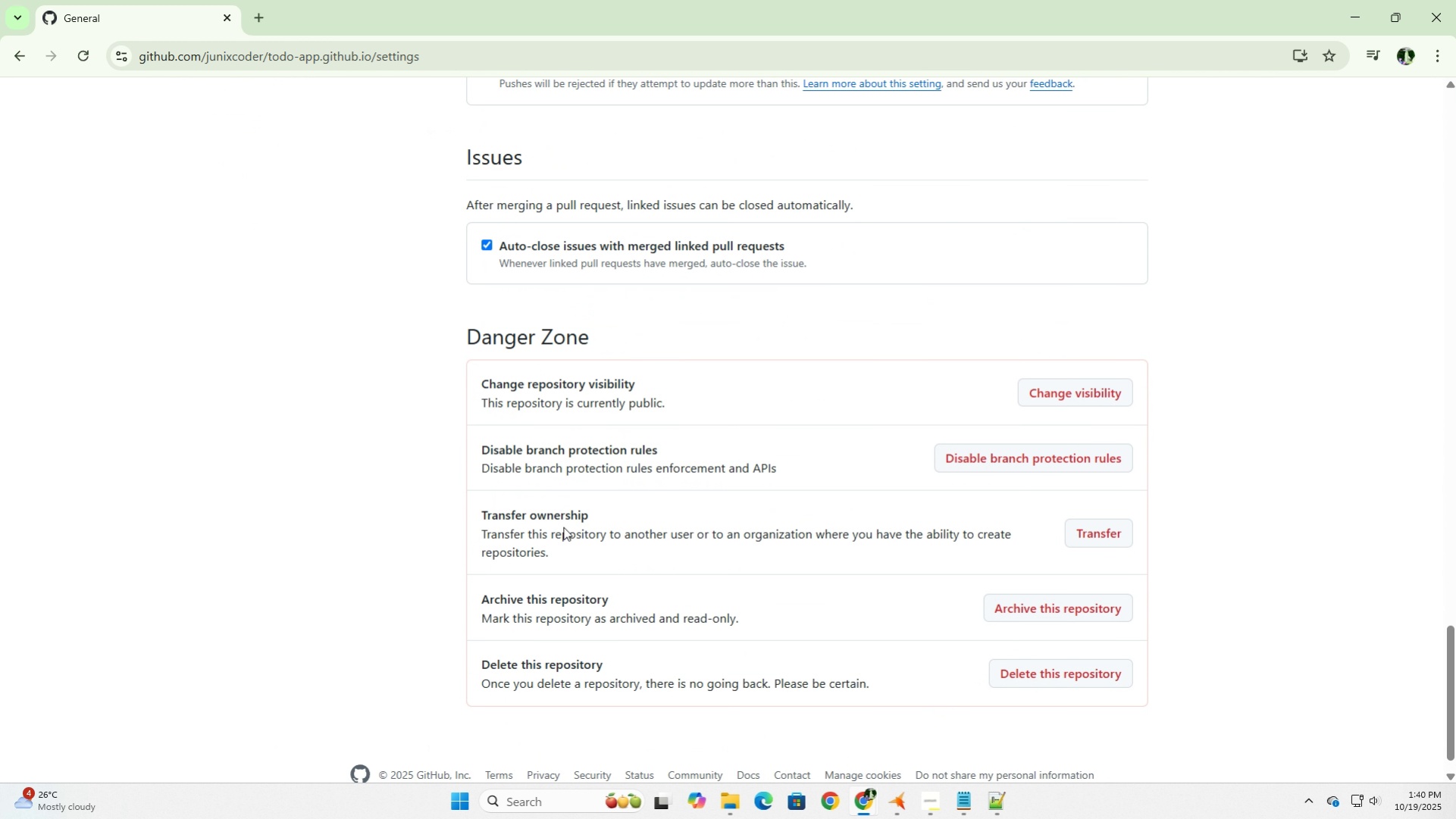 
scroll: coordinate [567, 513], scroll_direction: up, amount: 32.0
 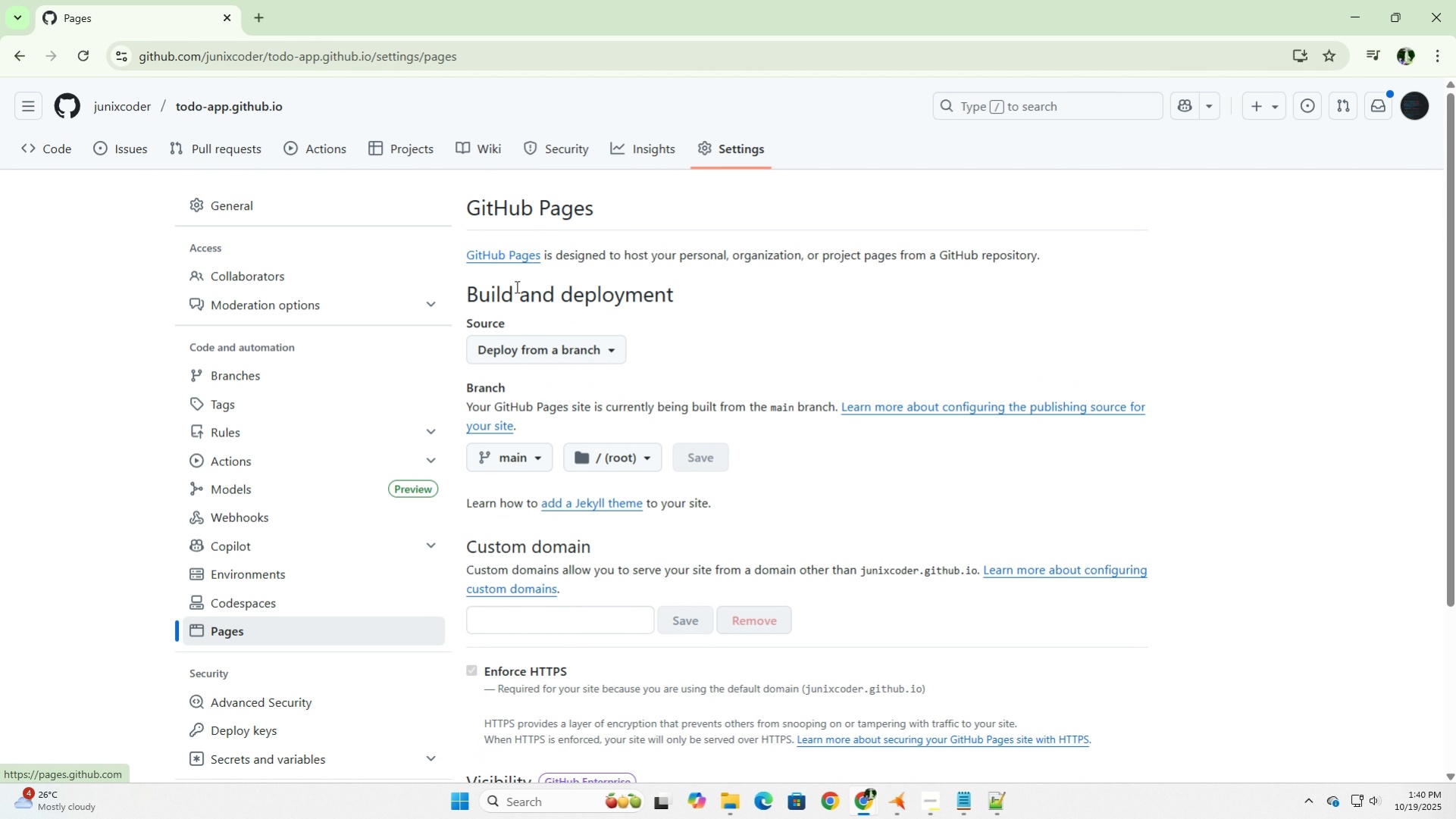 
wait(5.91)
 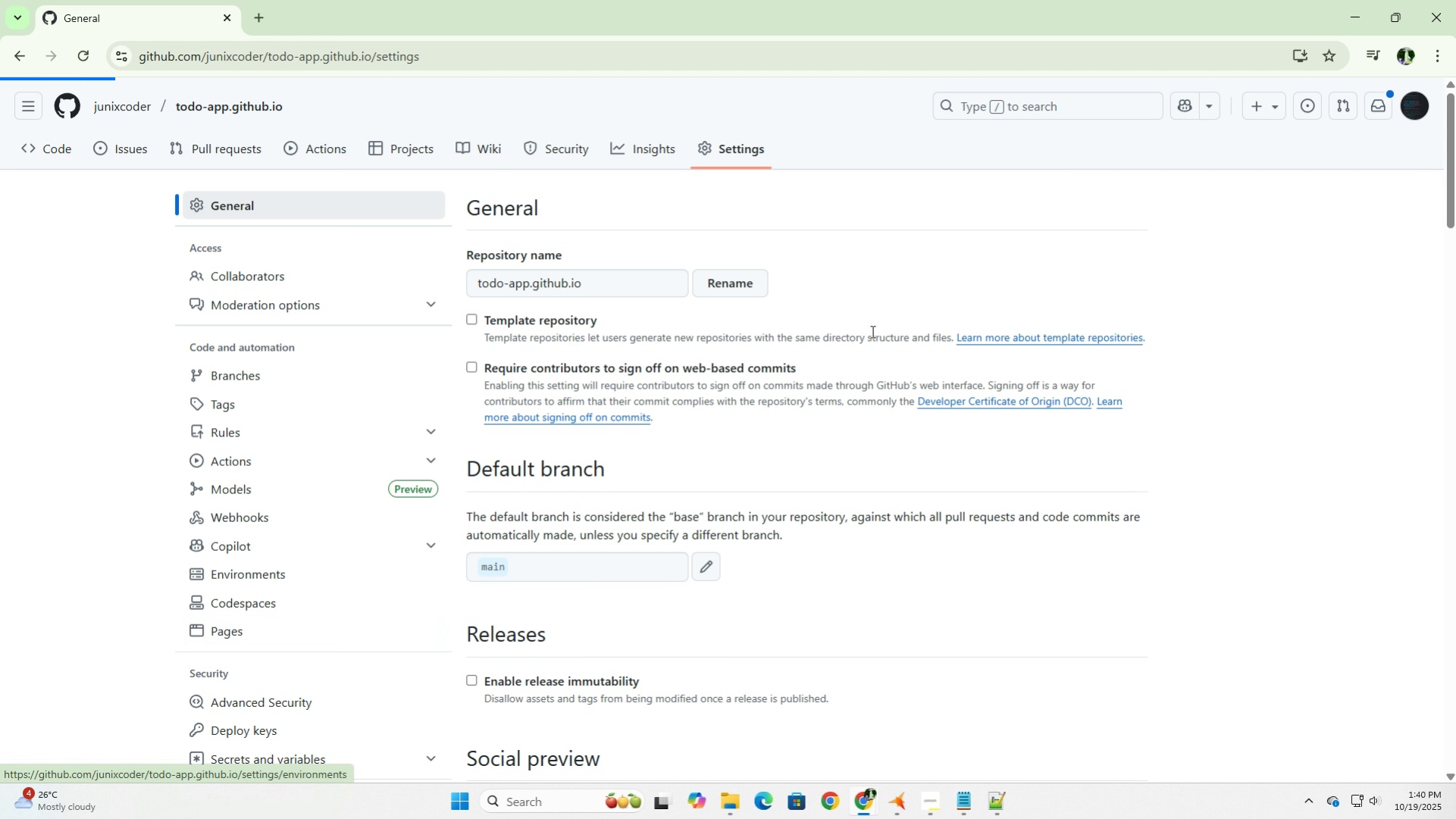 
left_click([566, 356])
 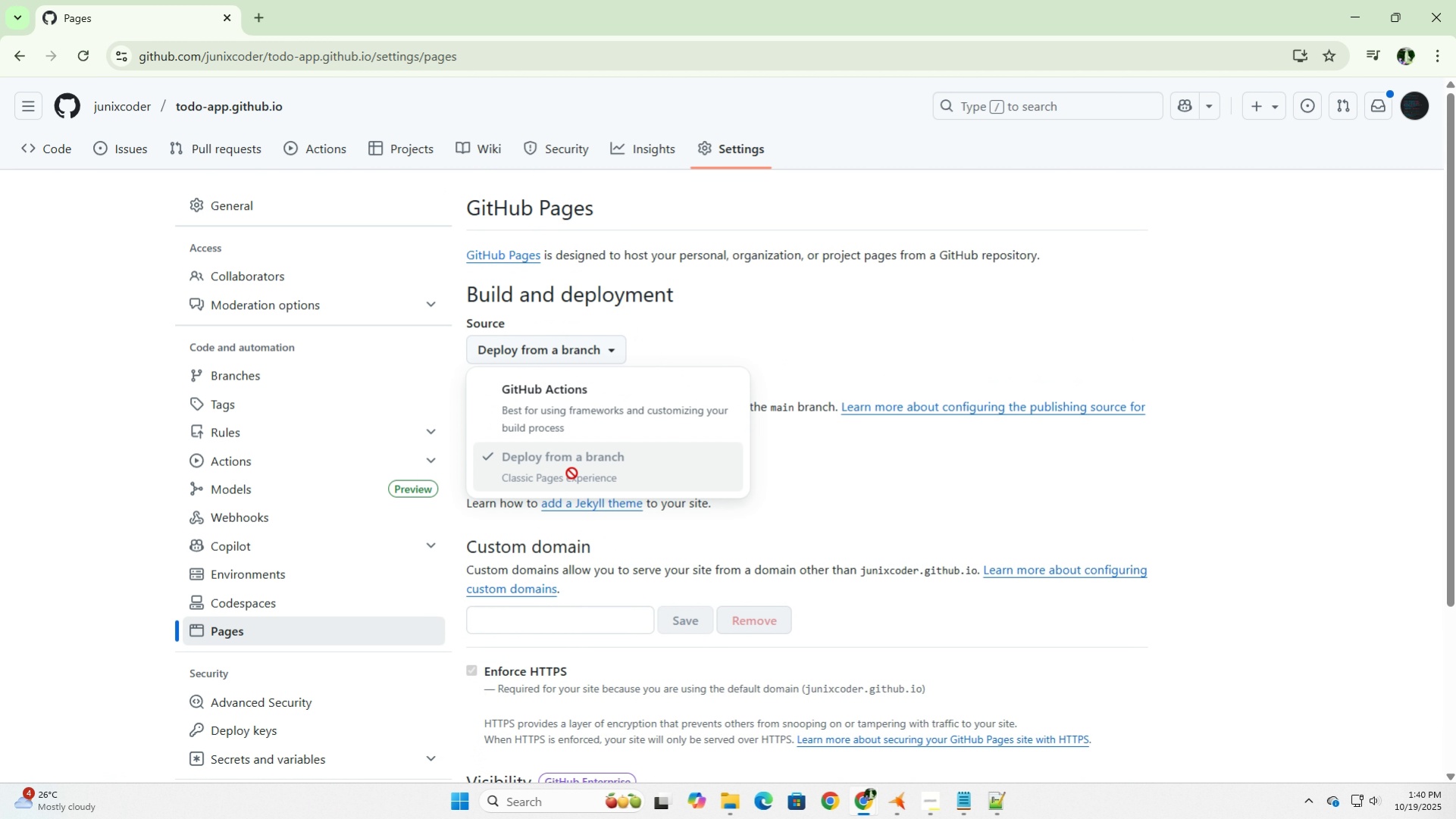 
left_click([574, 474])
 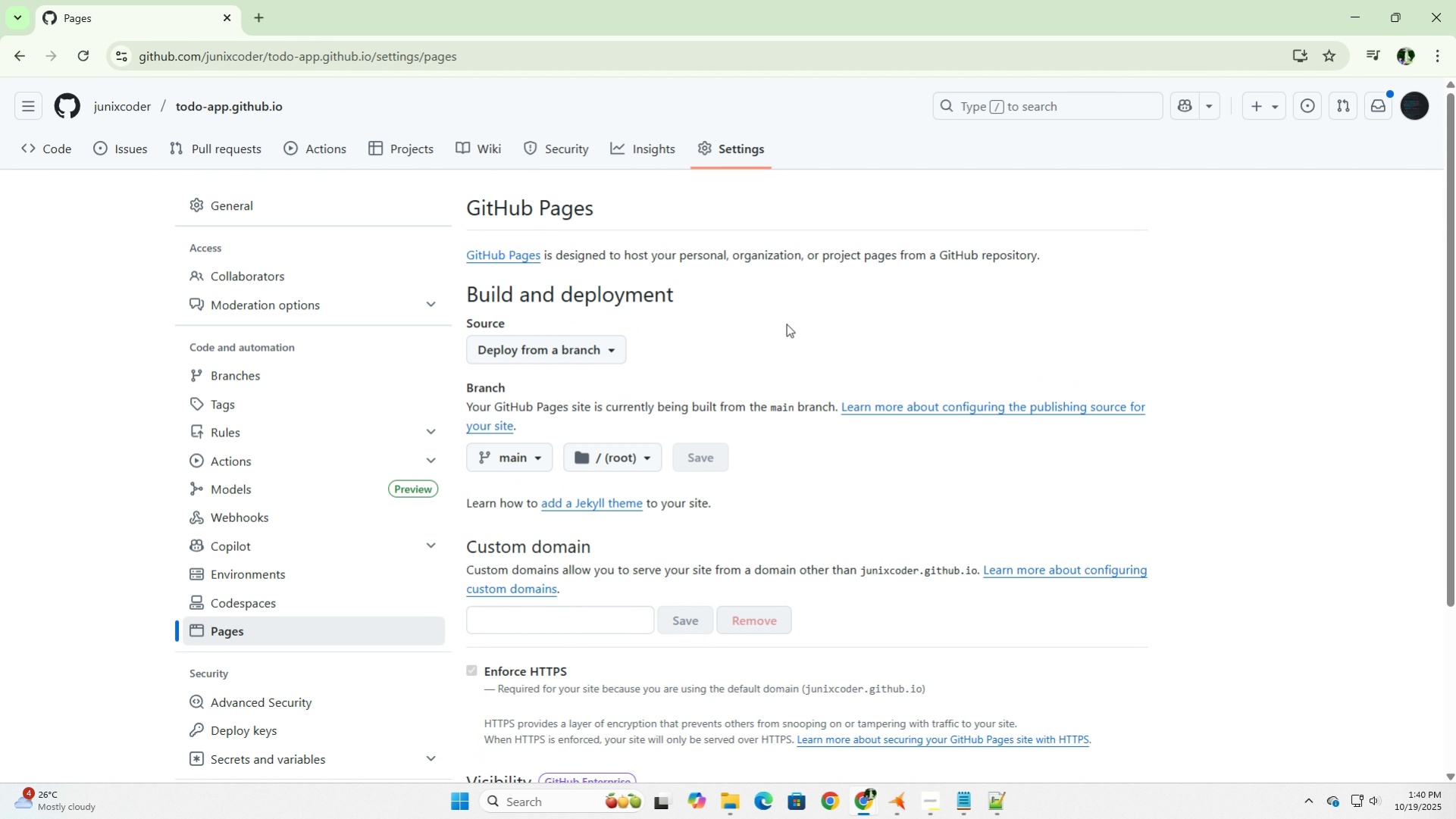 
left_click([786, 324])
 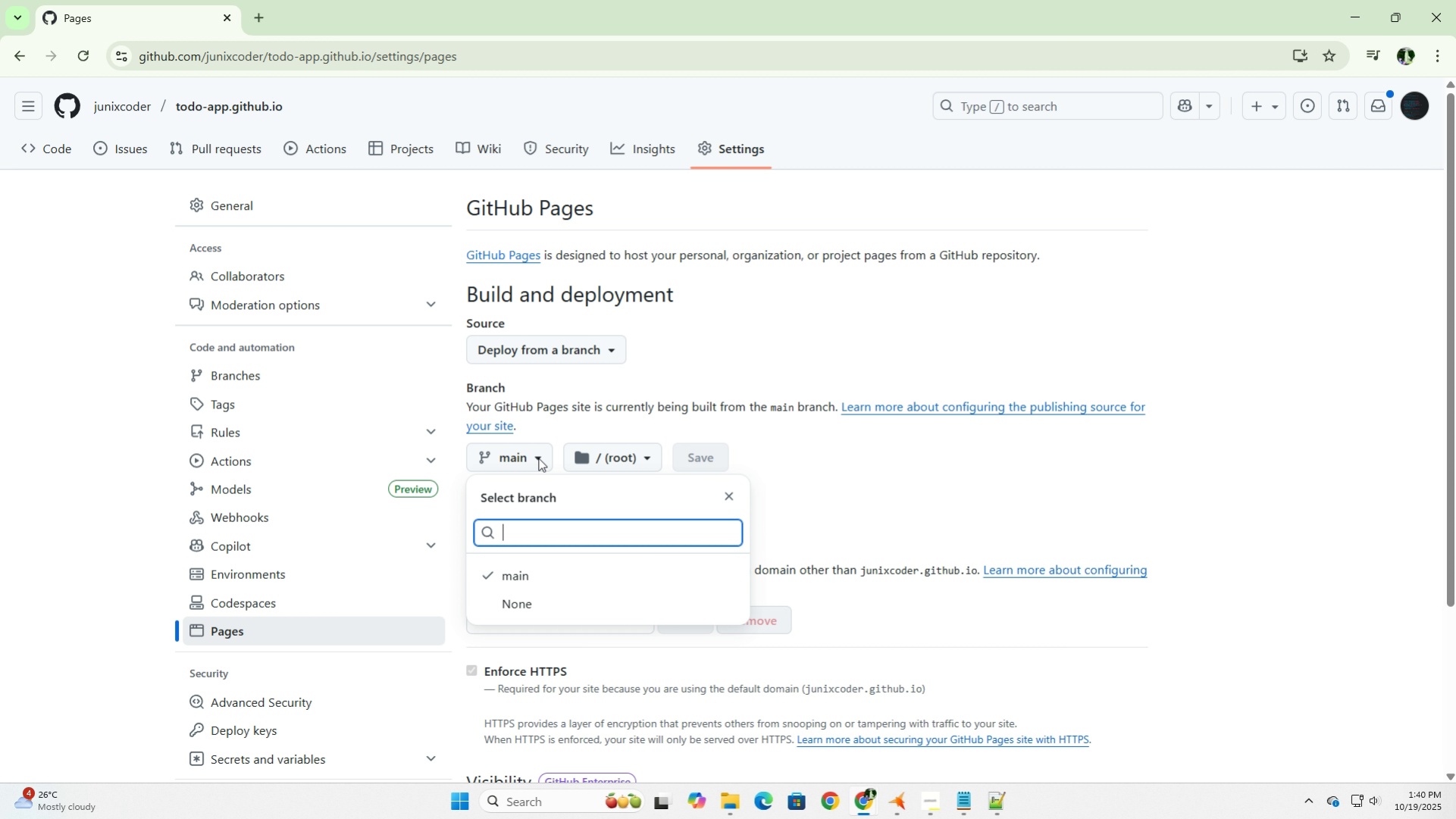 
left_click([506, 576])
 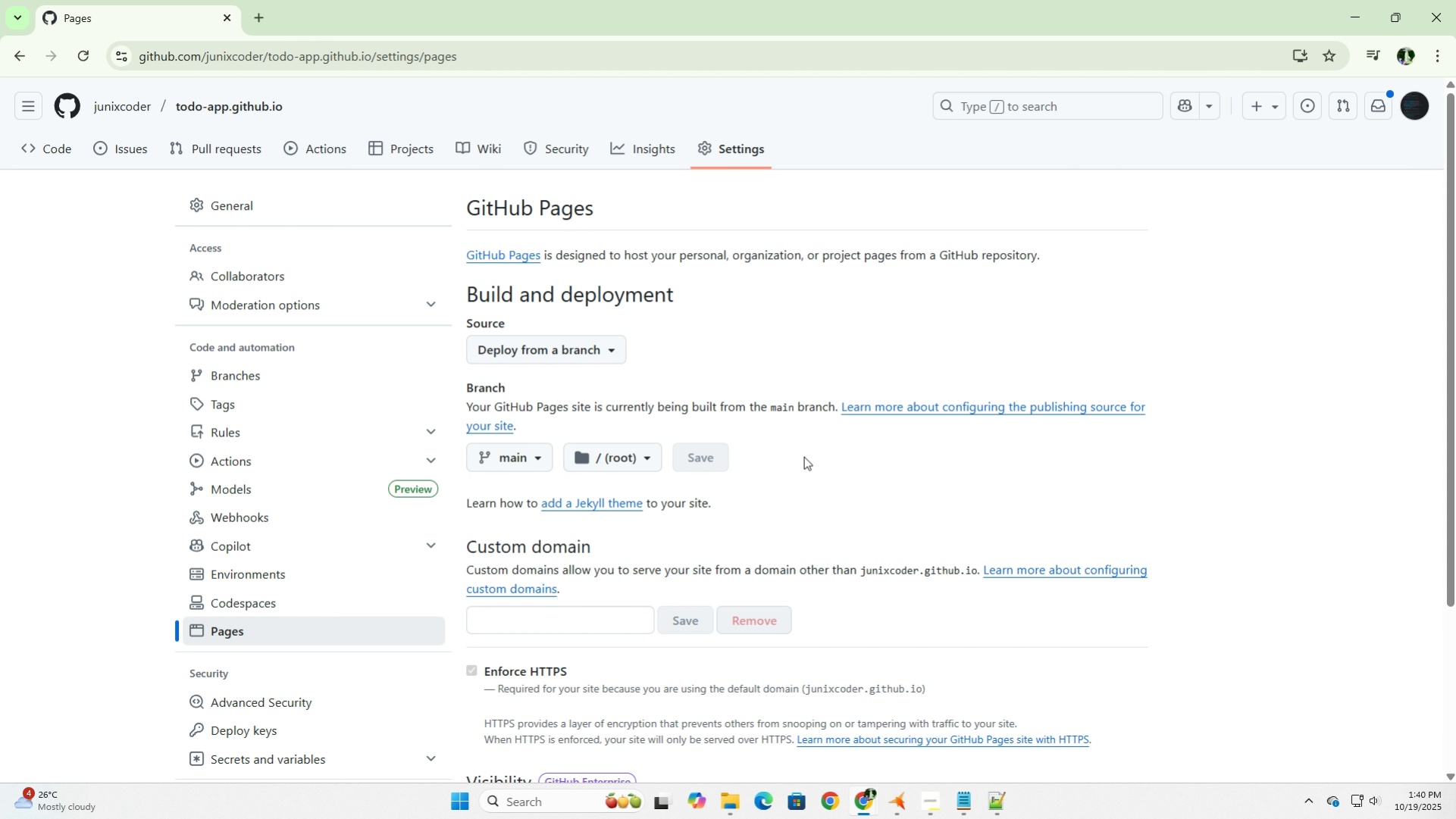 
left_click([803, 456])
 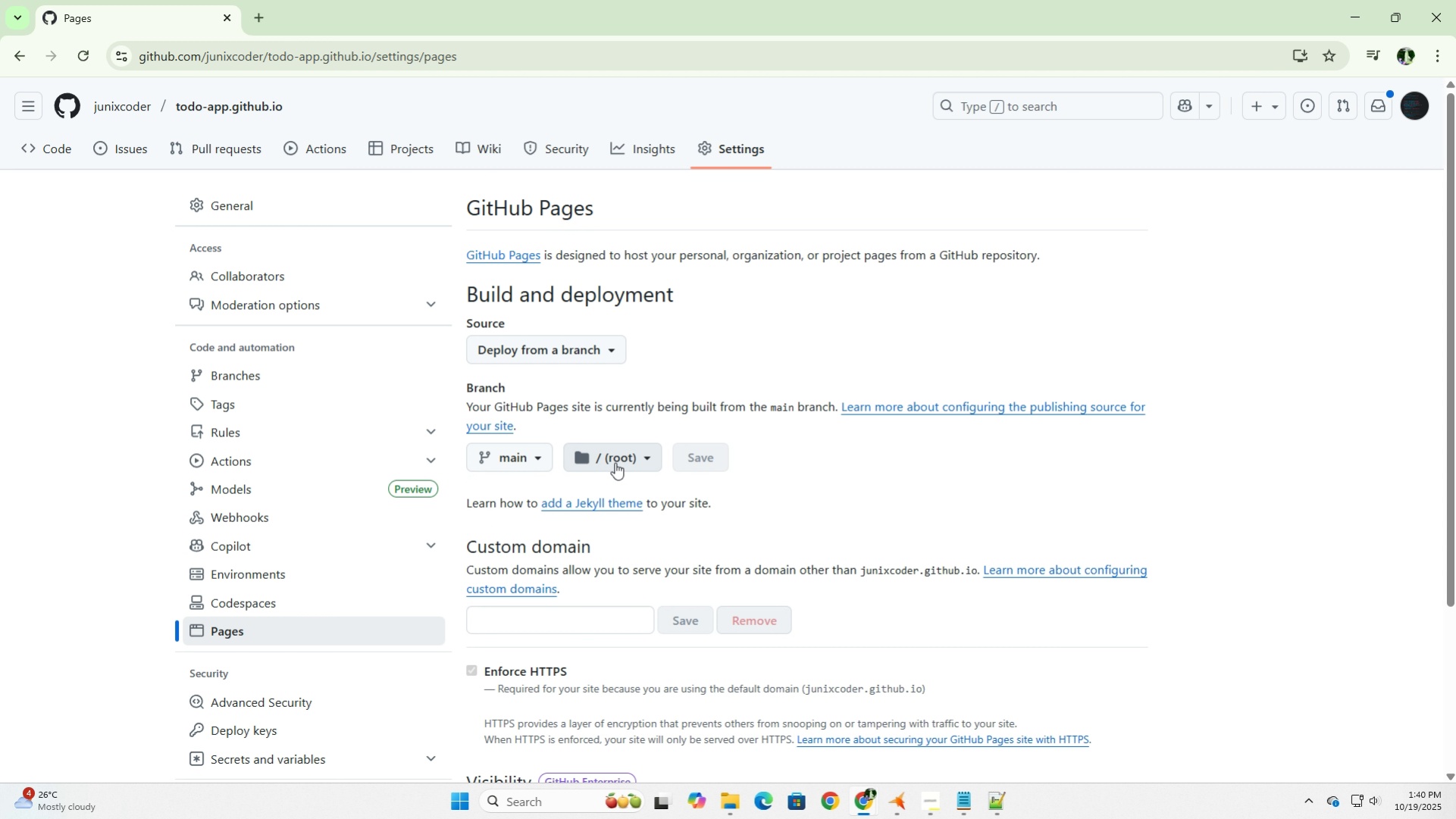 
left_click([615, 462])
 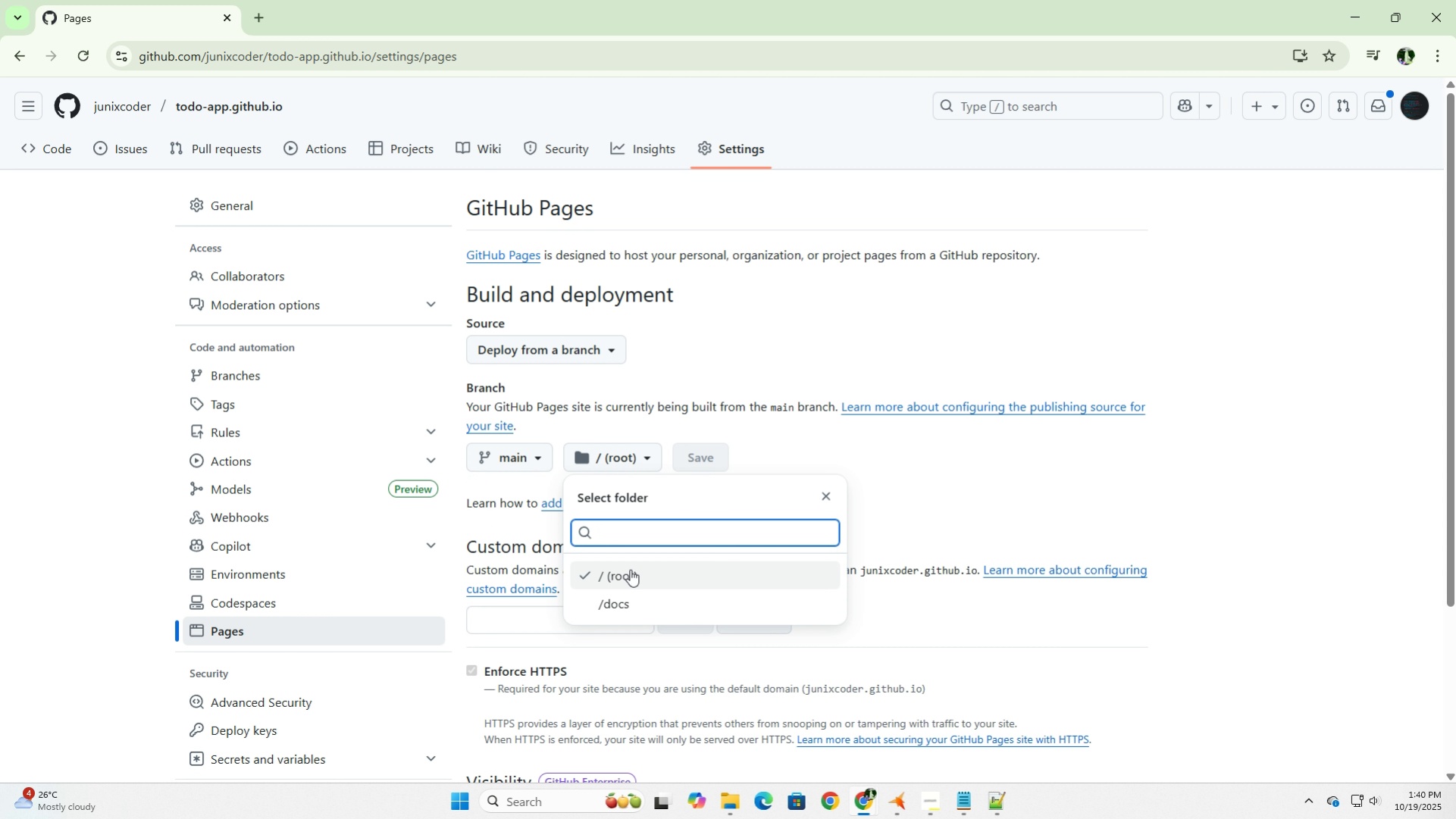 
left_click([630, 569])
 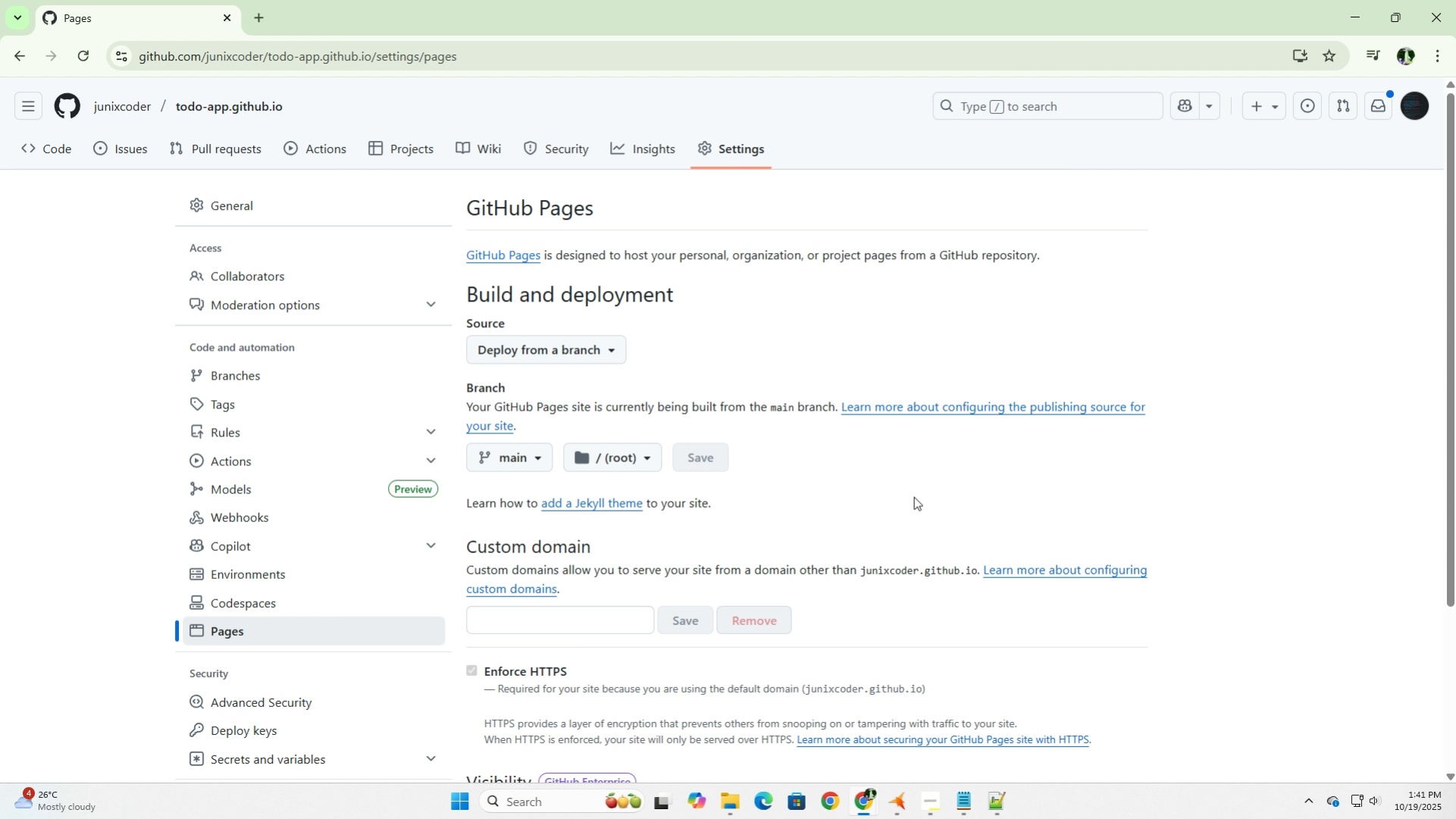 
wait(68.07)
 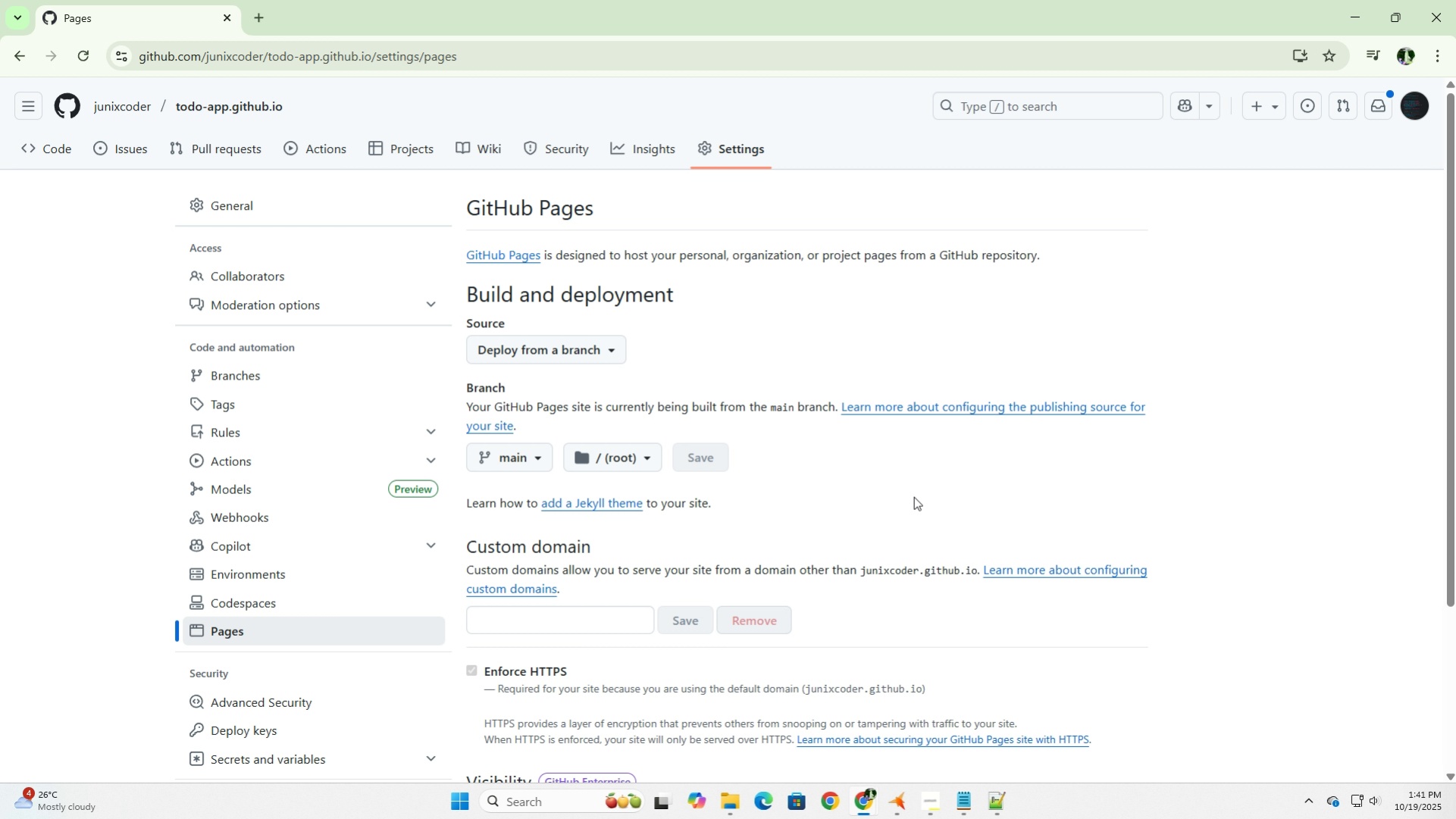 
left_click([318, 153])
 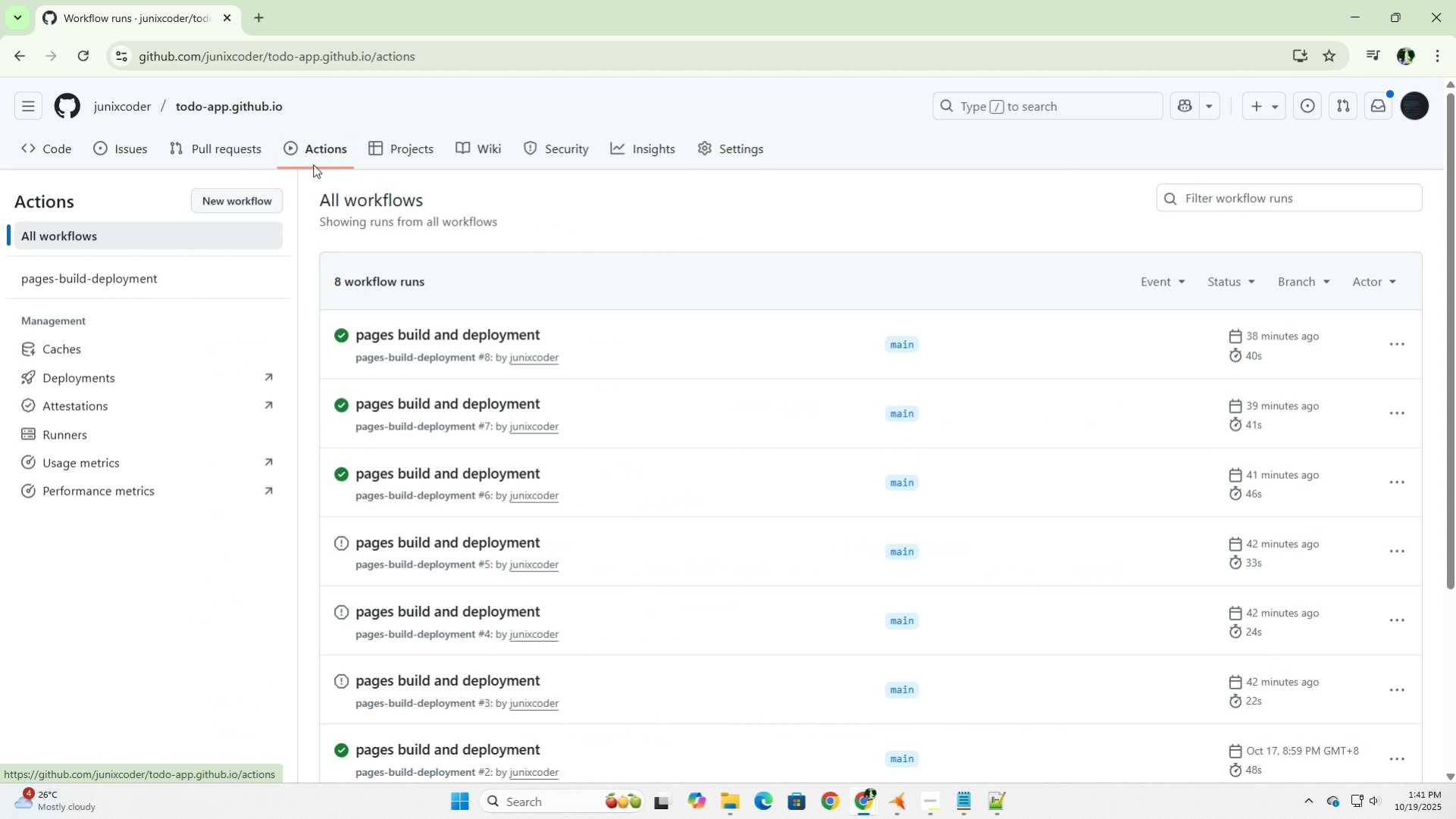 
mouse_move([687, 384])
 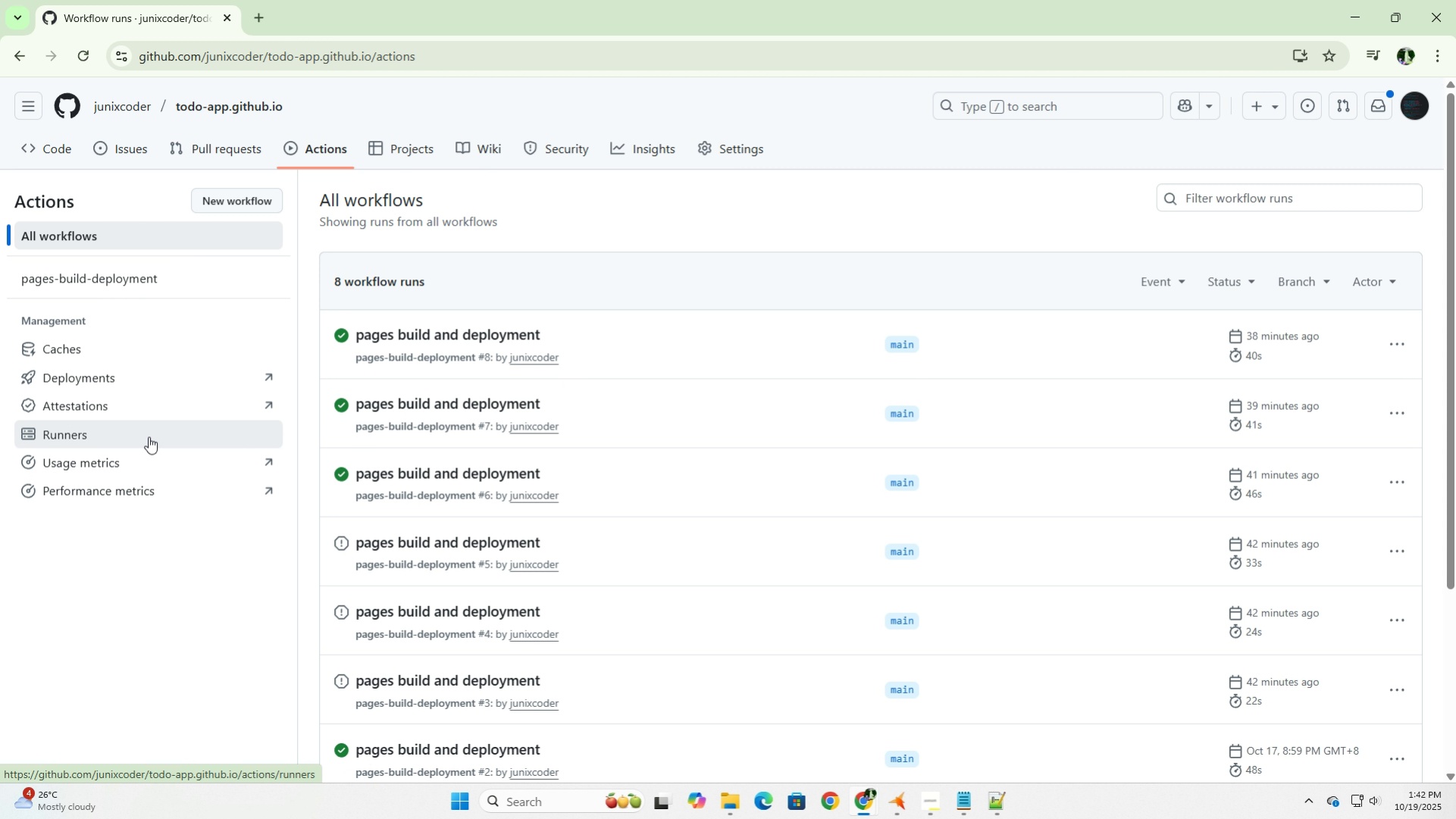 
left_click([149, 436])
 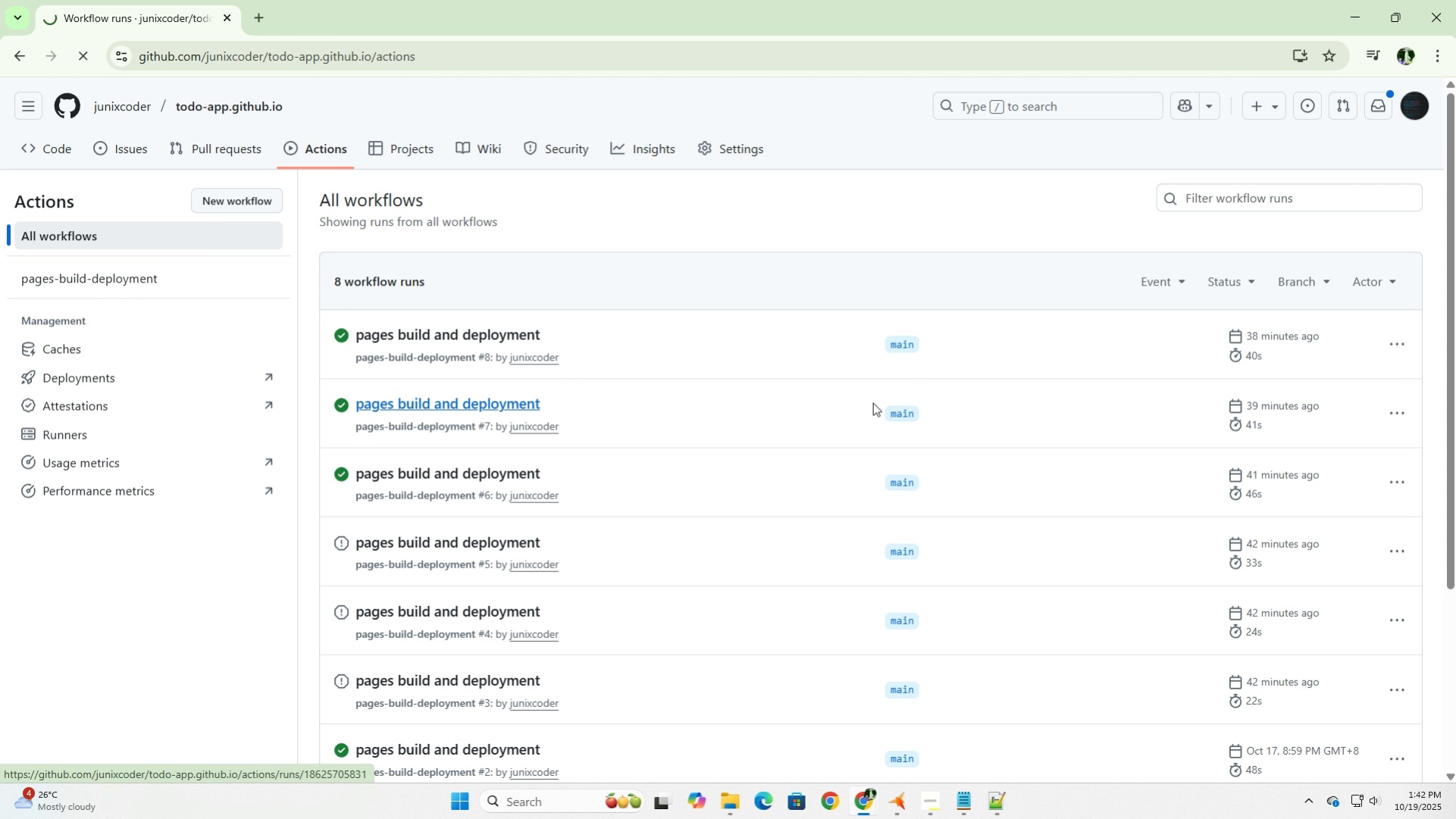 
mouse_move([888, 390])
 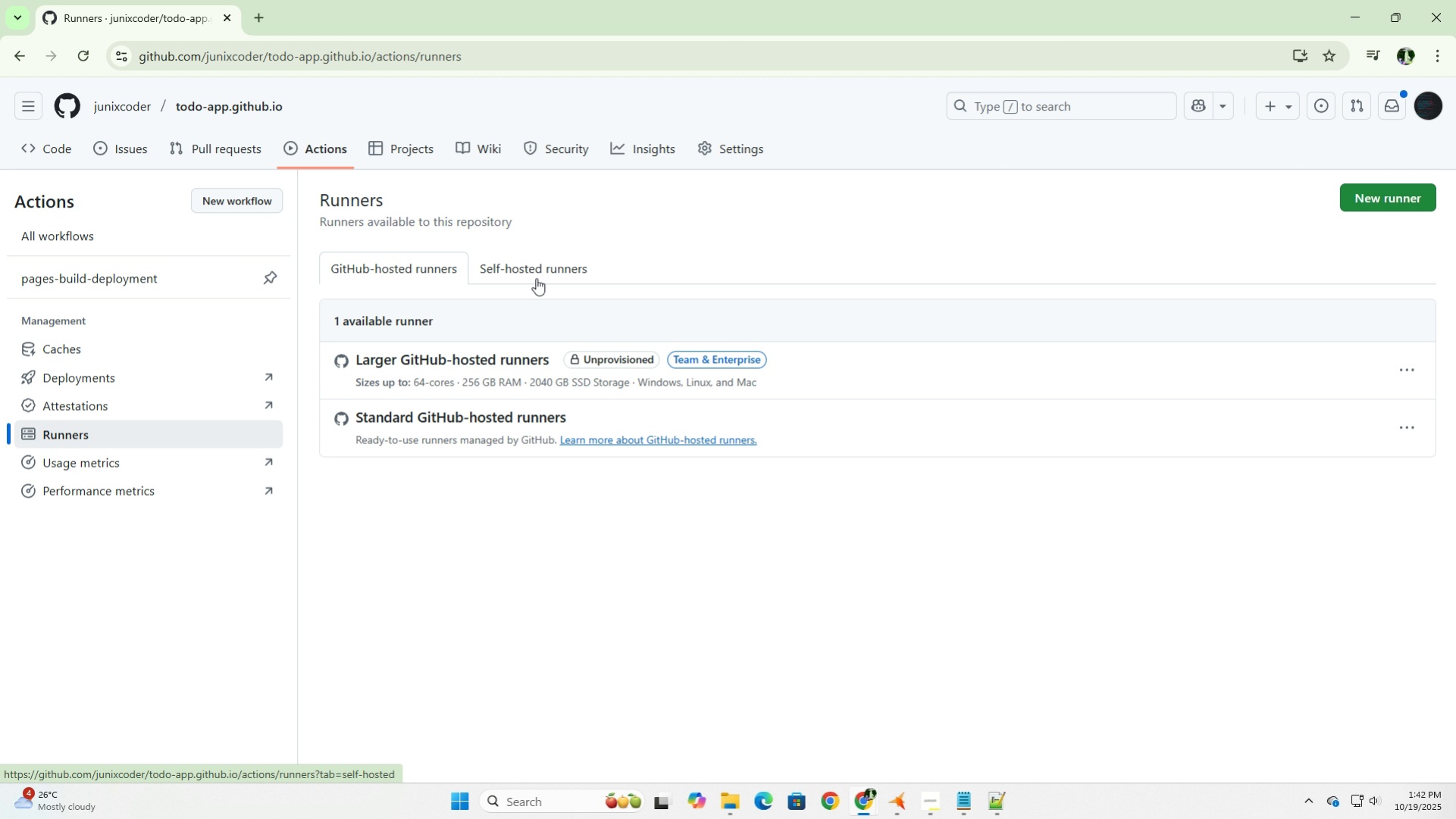 
wait(15.32)
 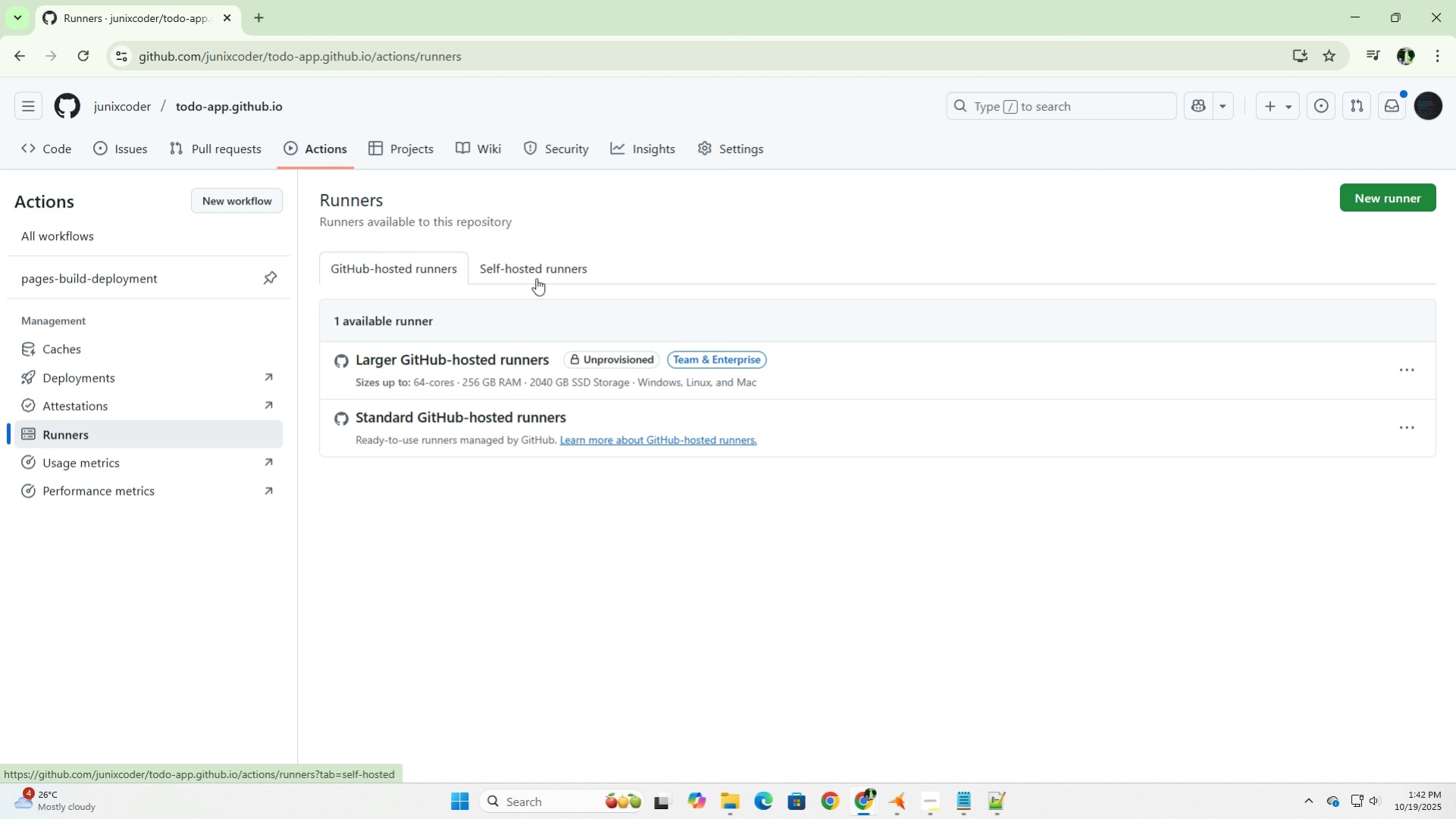 
left_click([733, 148])
 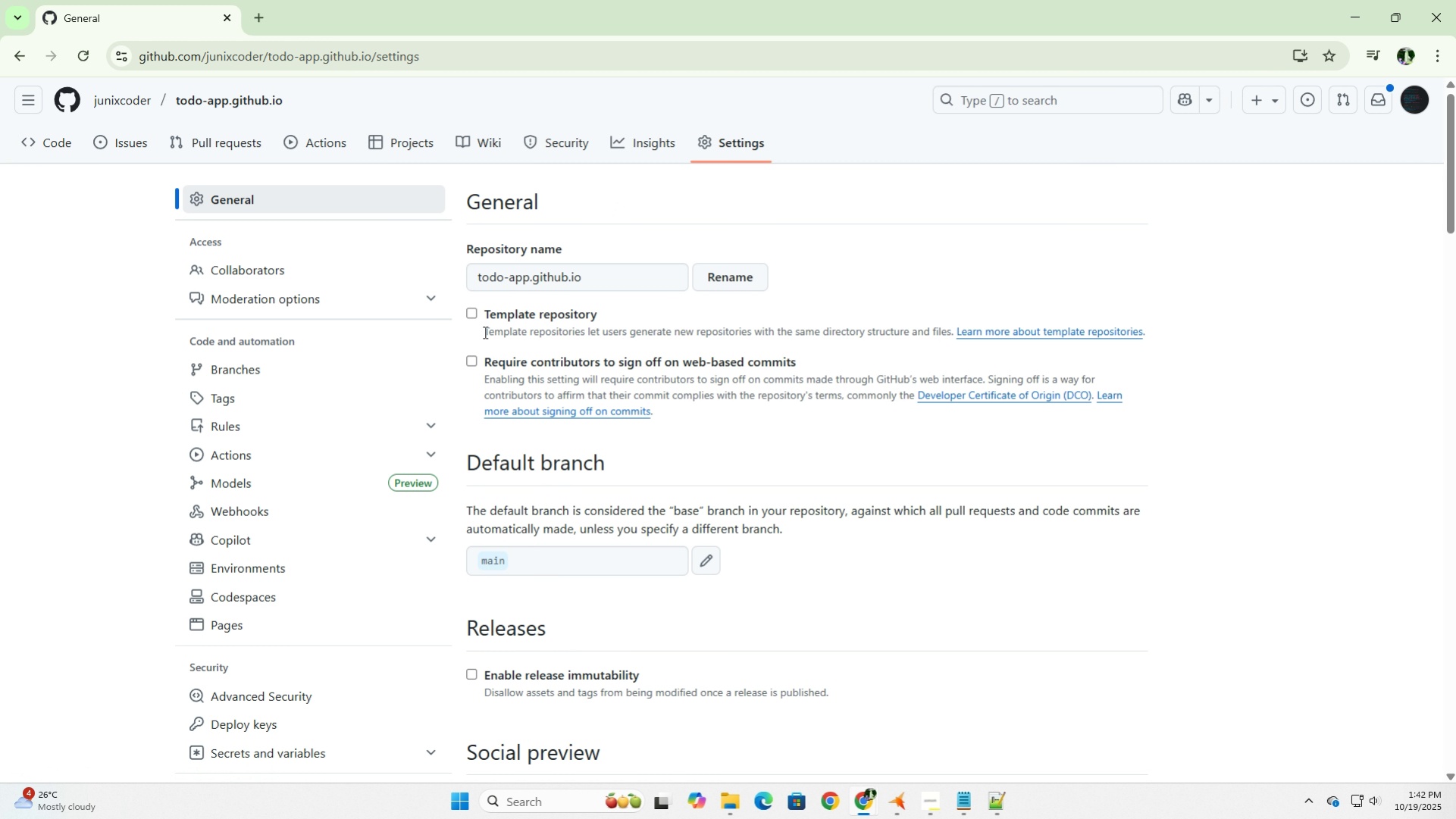 
scroll: coordinate [484, 332], scroll_direction: down, amount: 2.0
 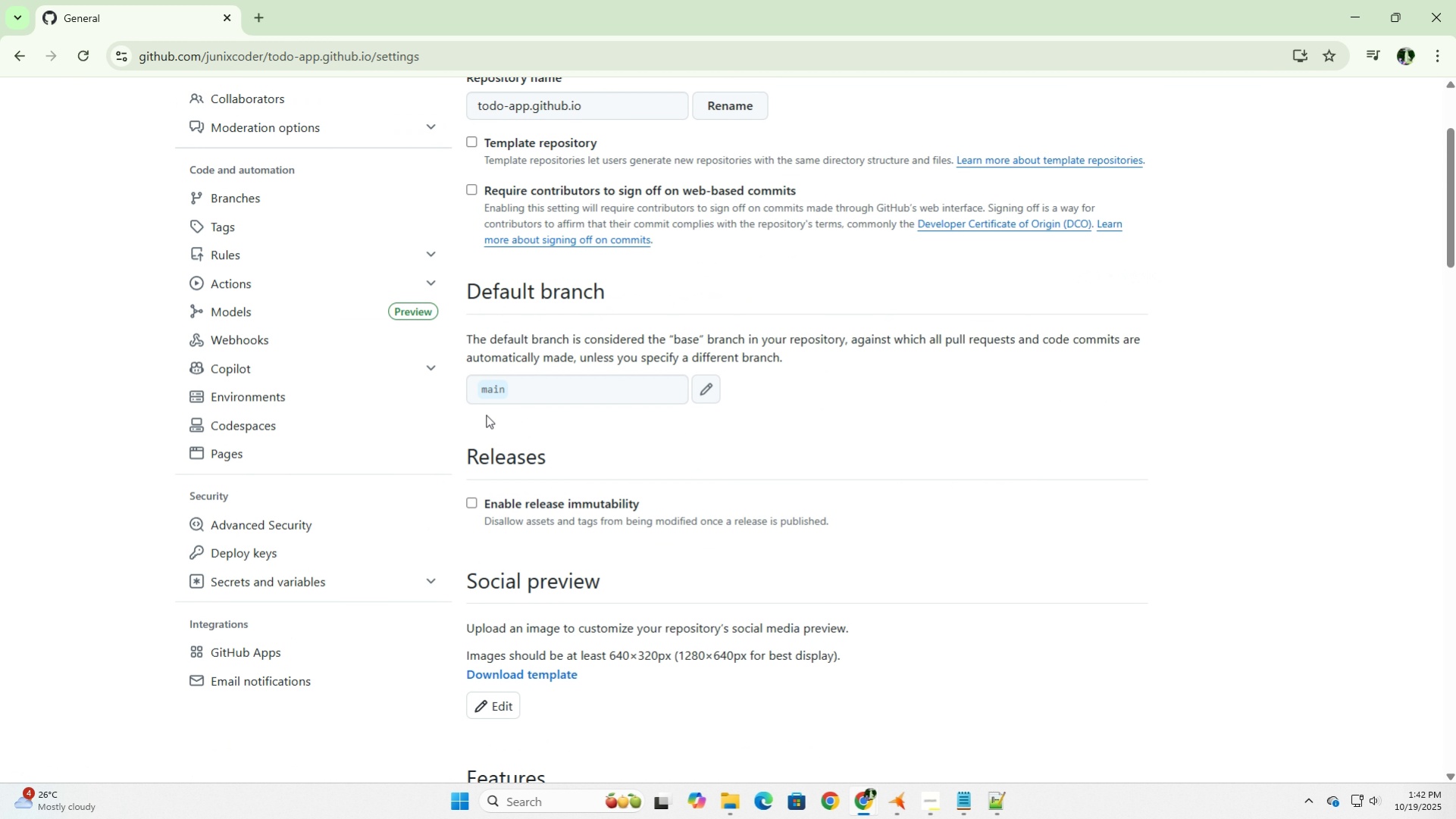 
wait(8.66)
 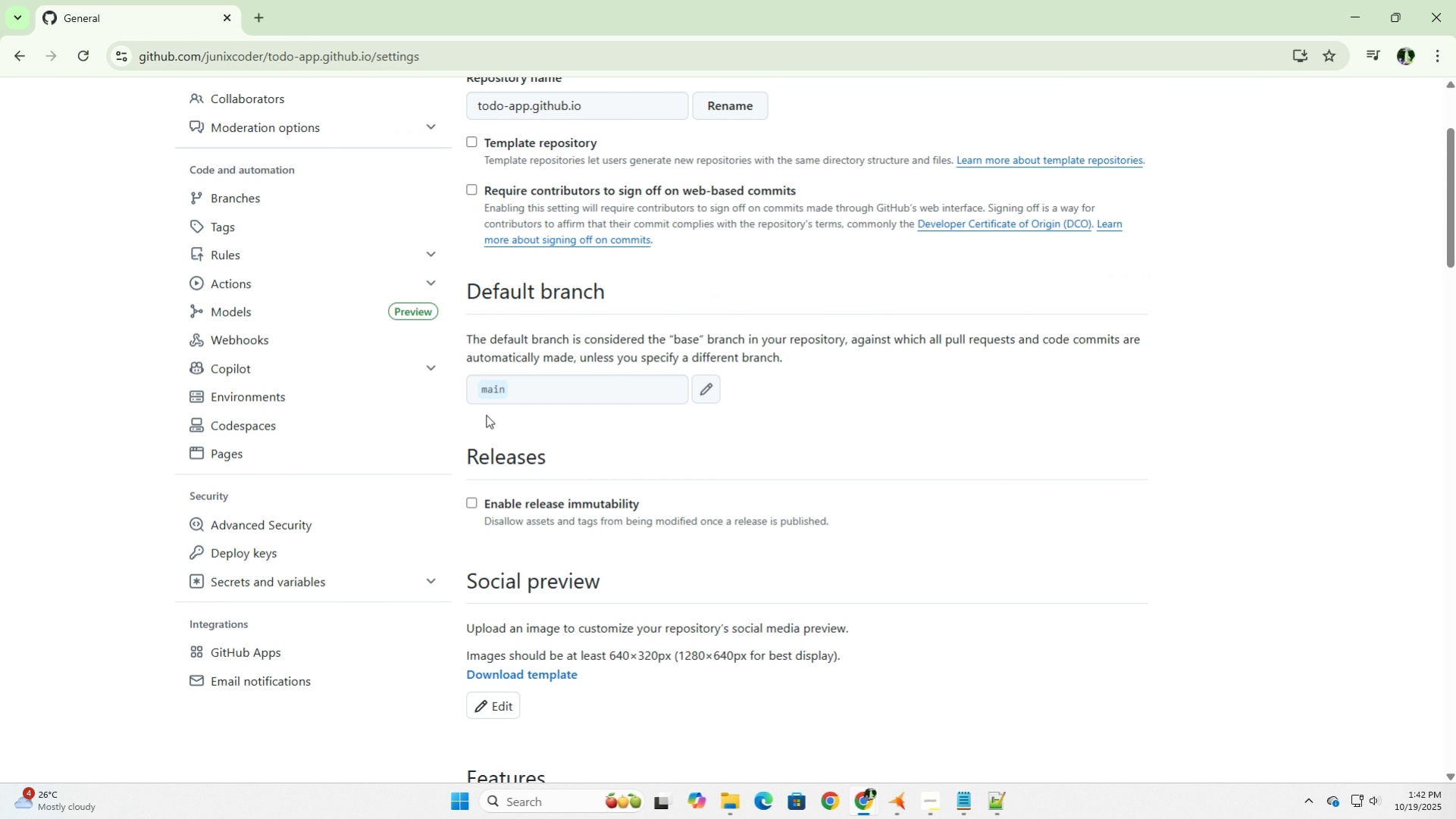 
scroll: coordinate [537, 385], scroll_direction: up, amount: 2.0
 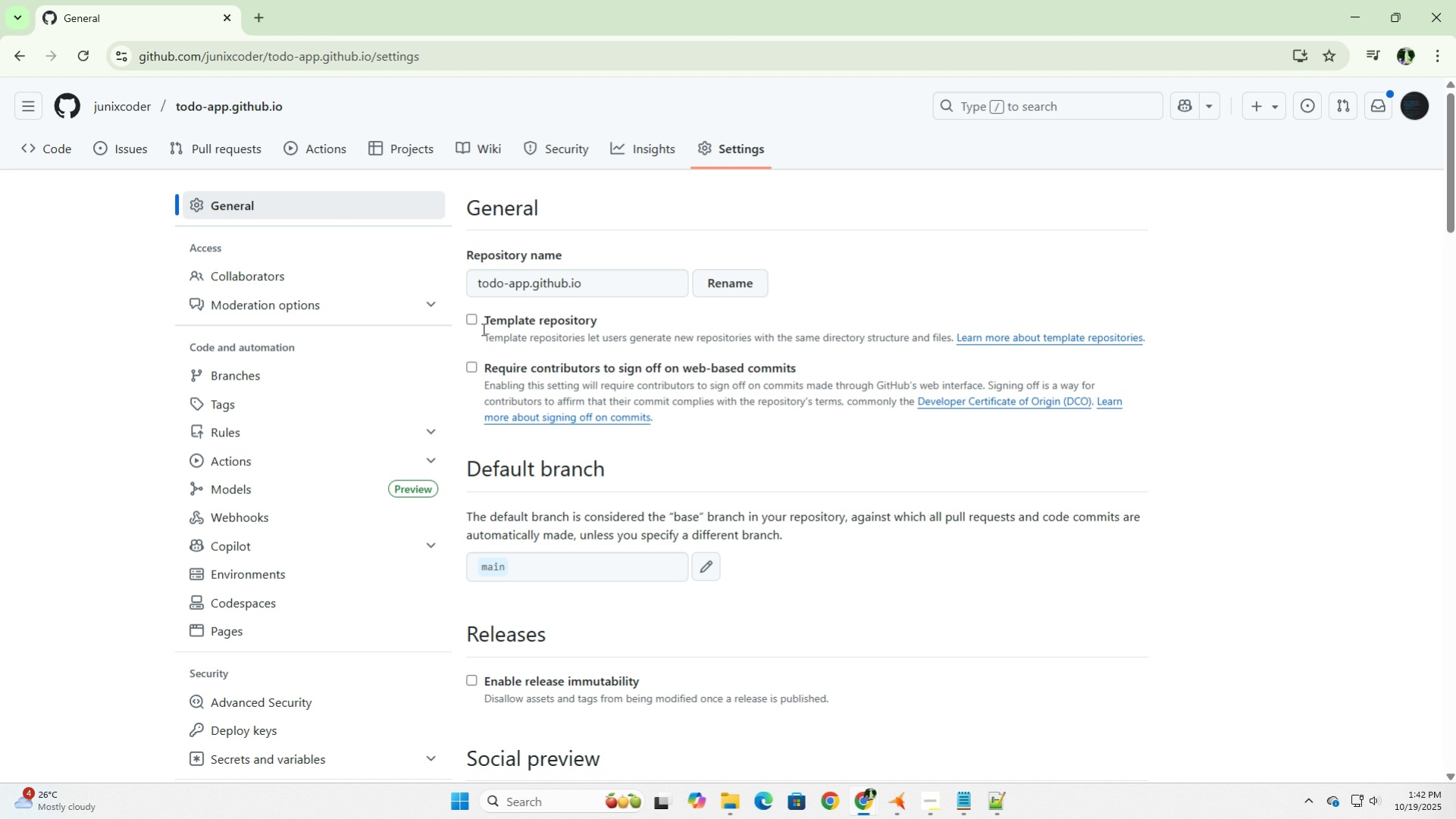 
wait(5.5)
 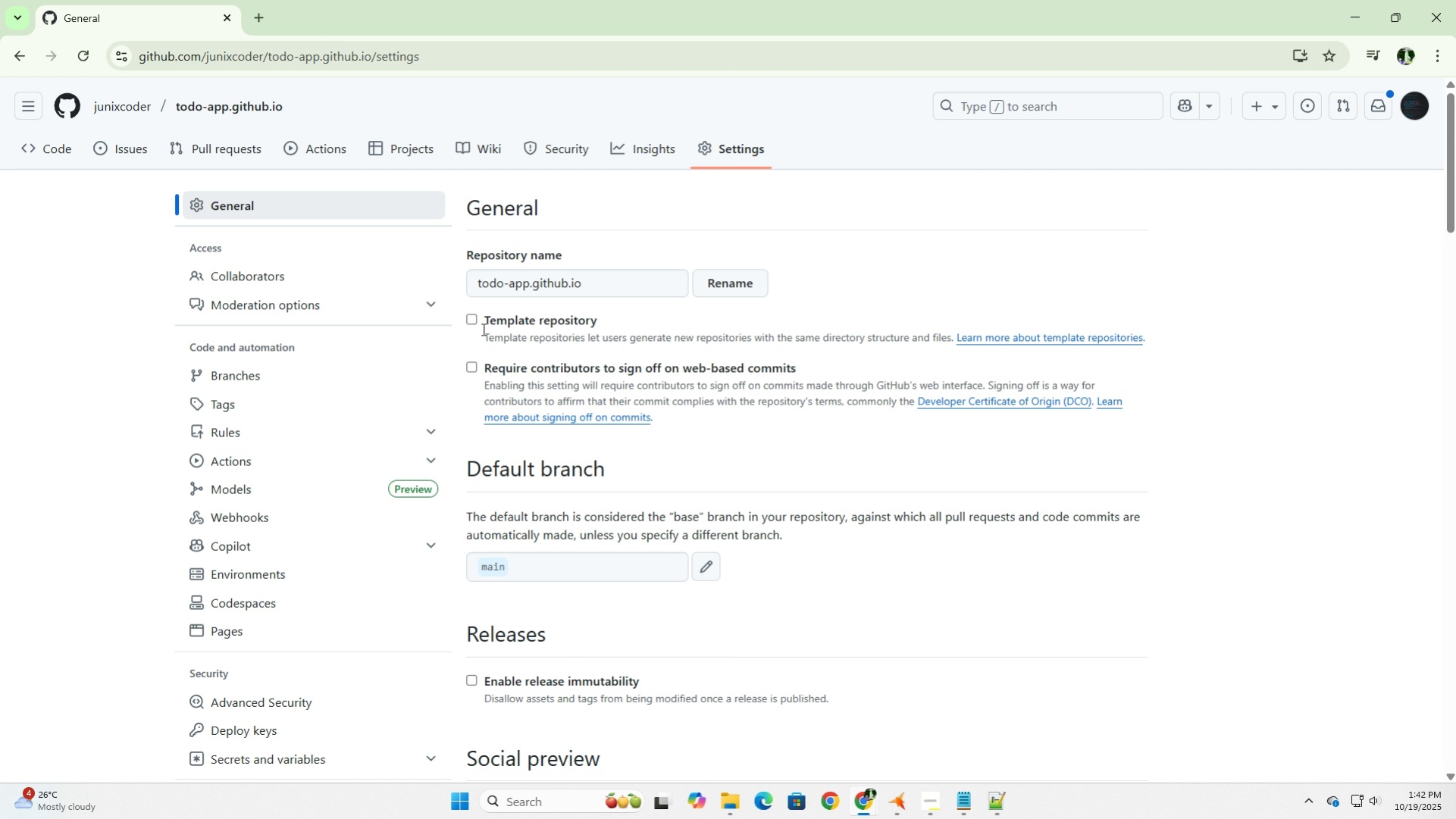 
left_click([665, 245])
 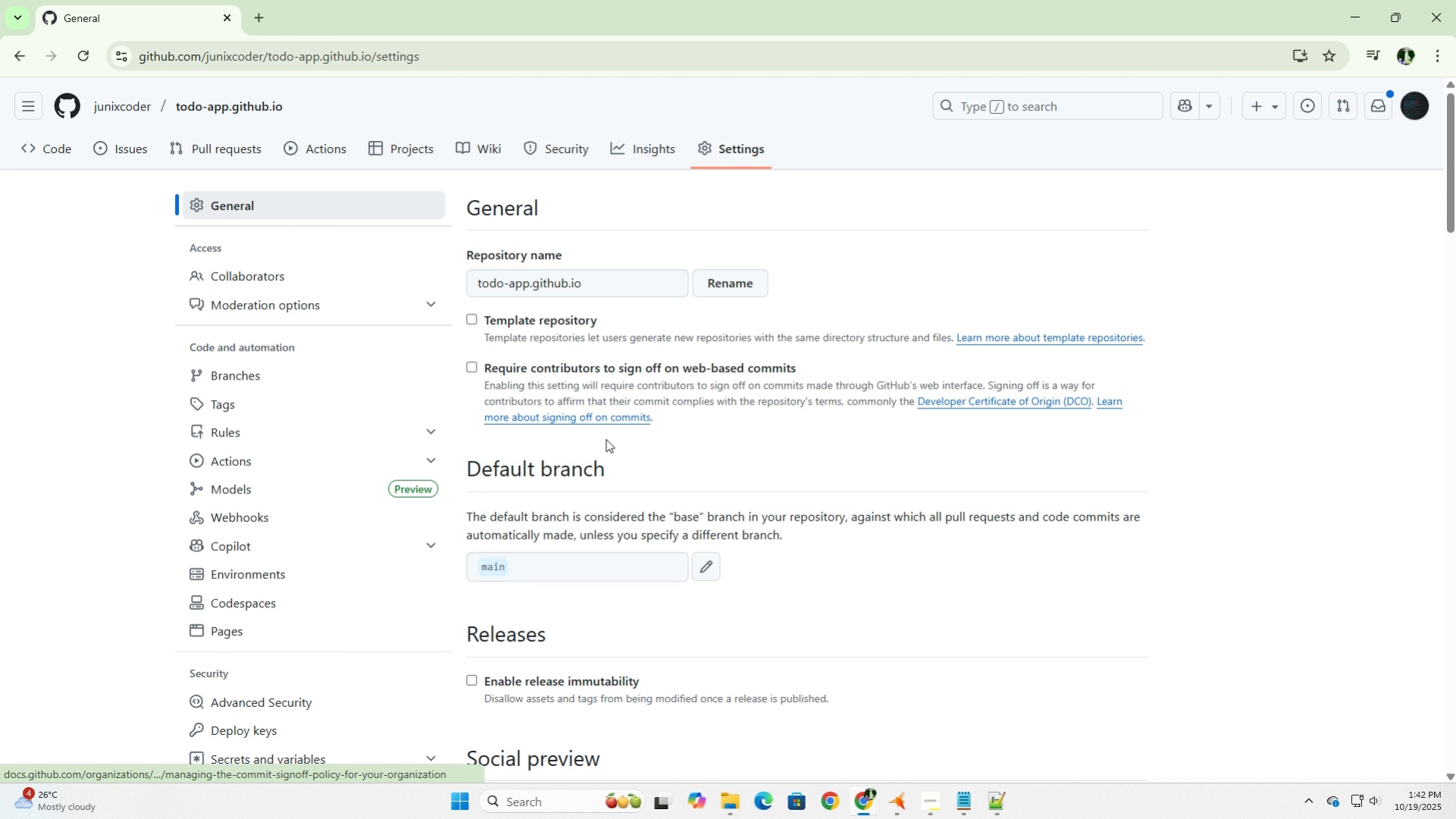 
scroll: coordinate [559, 520], scroll_direction: down, amount: 16.0
 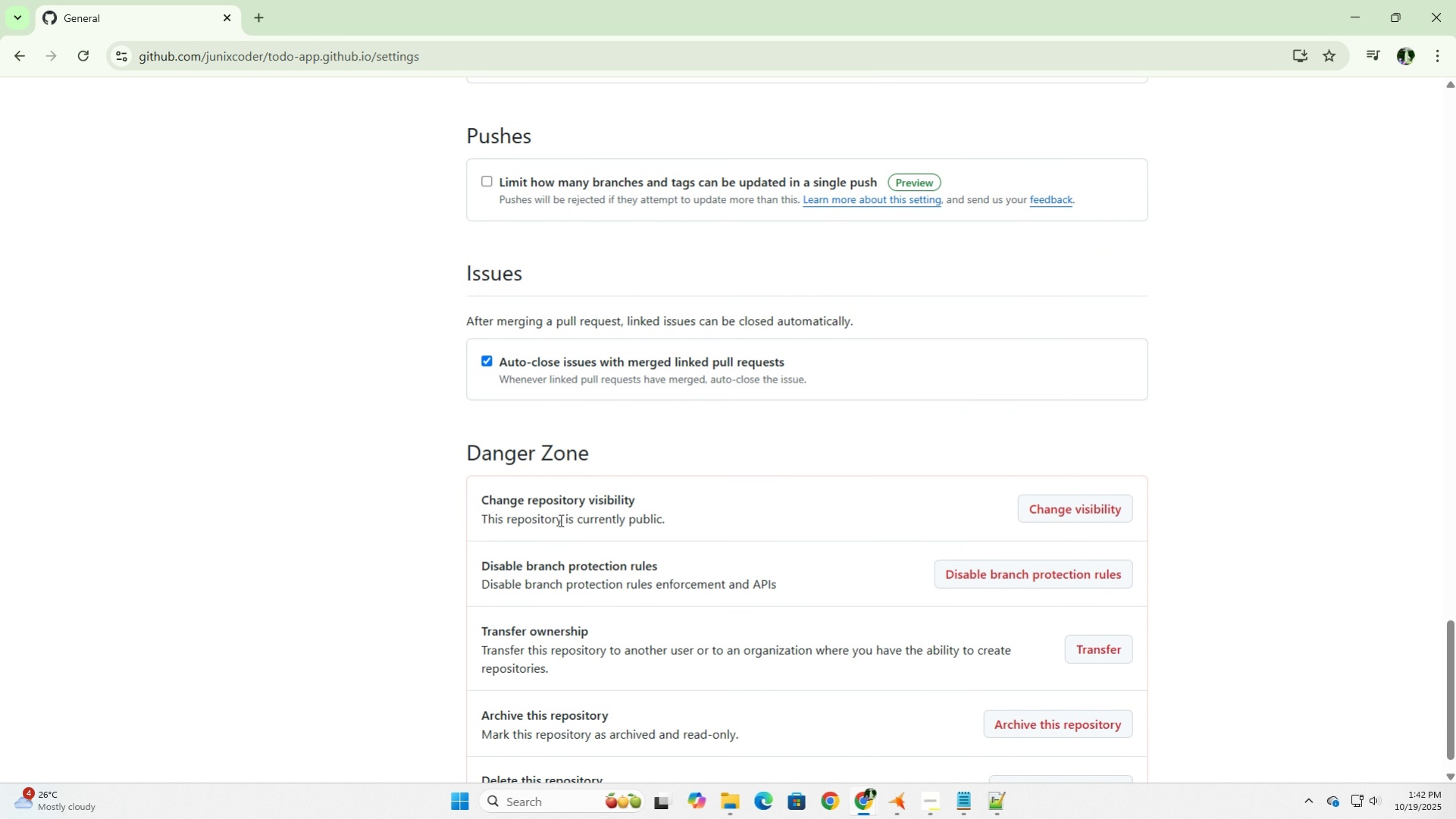 
scroll: coordinate [304, 407], scroll_direction: up, amount: 32.0
 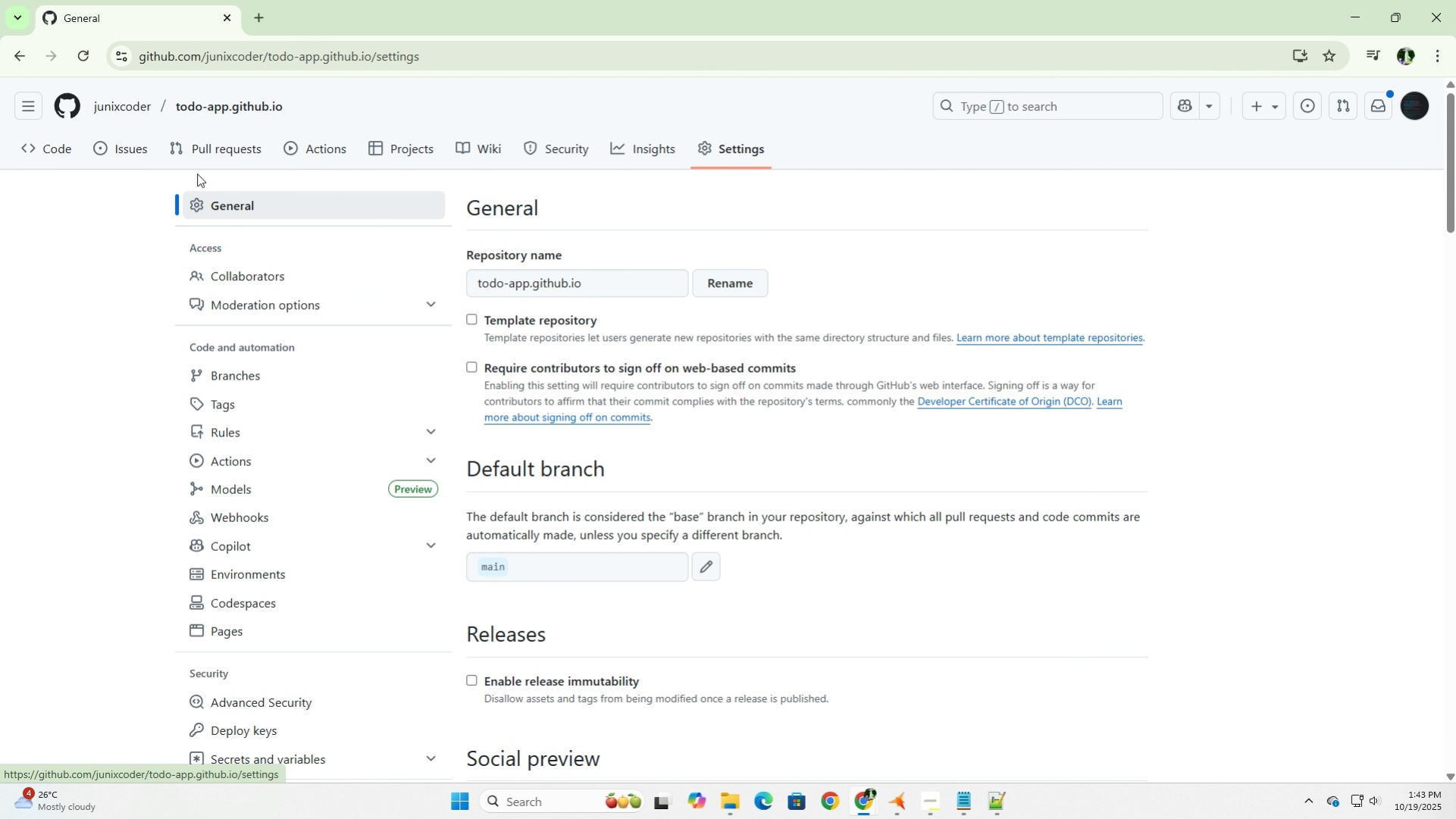 
mouse_move([140, 146])
 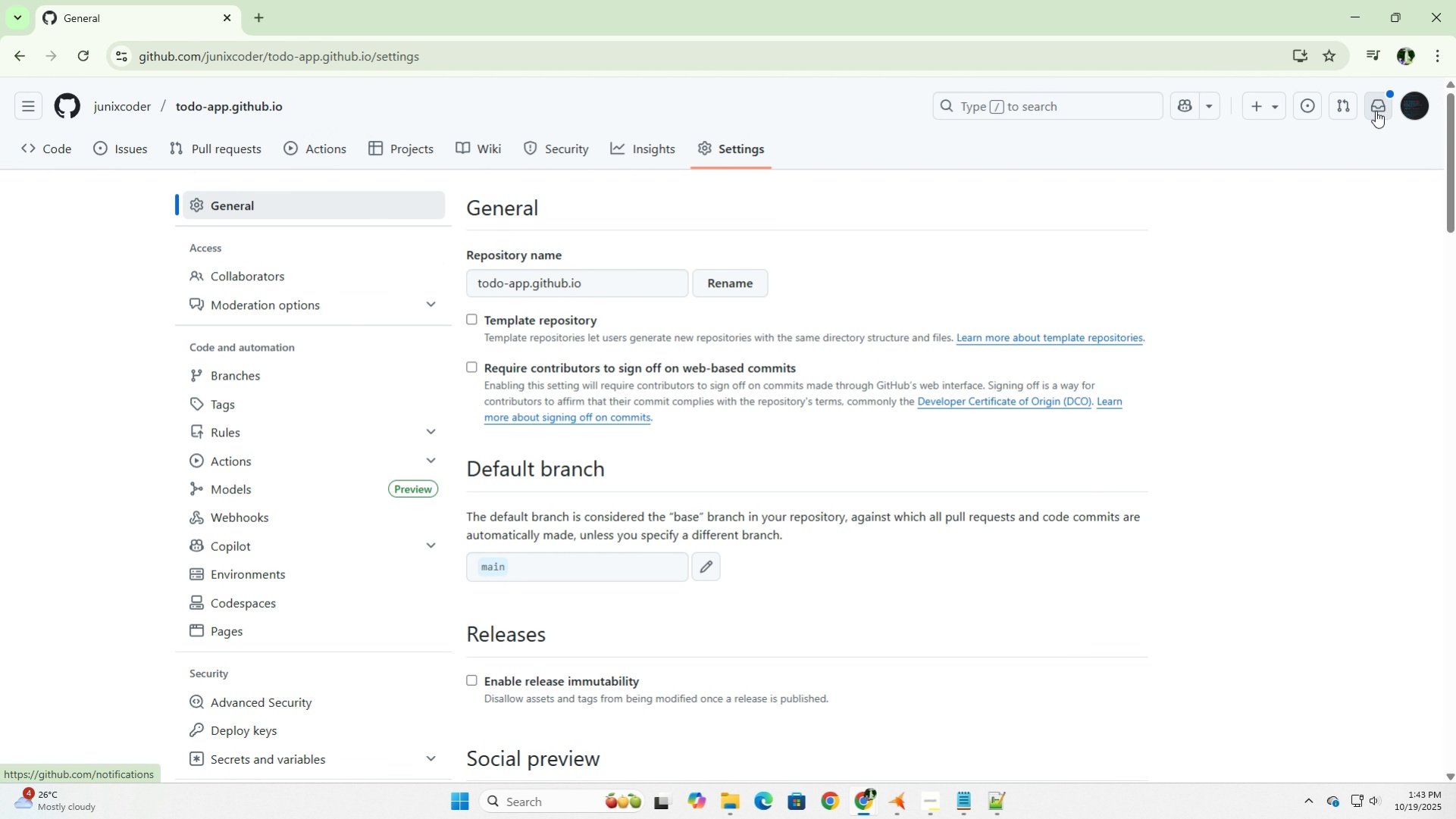 
left_click([1375, 111])
 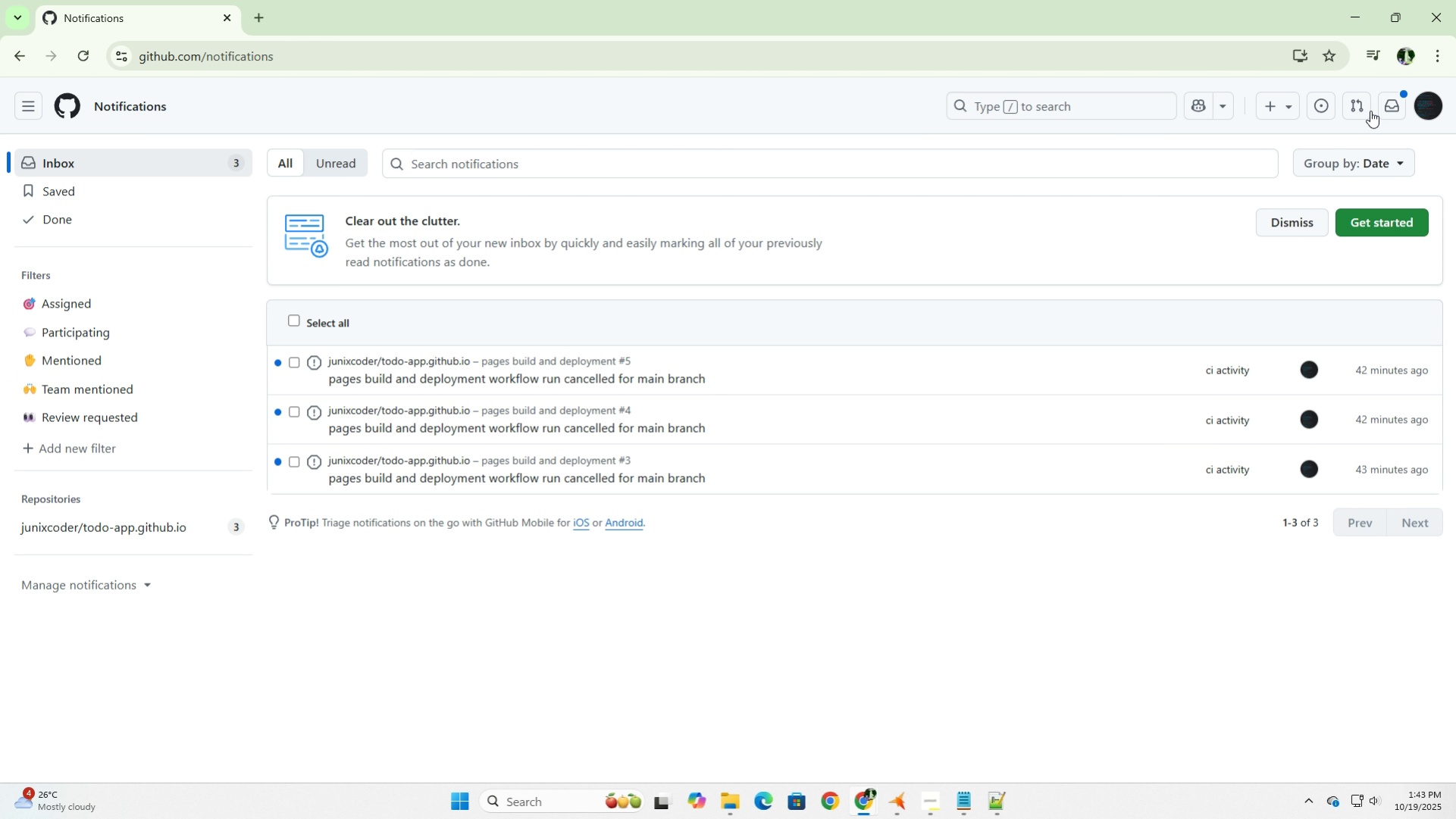 
wait(10.42)
 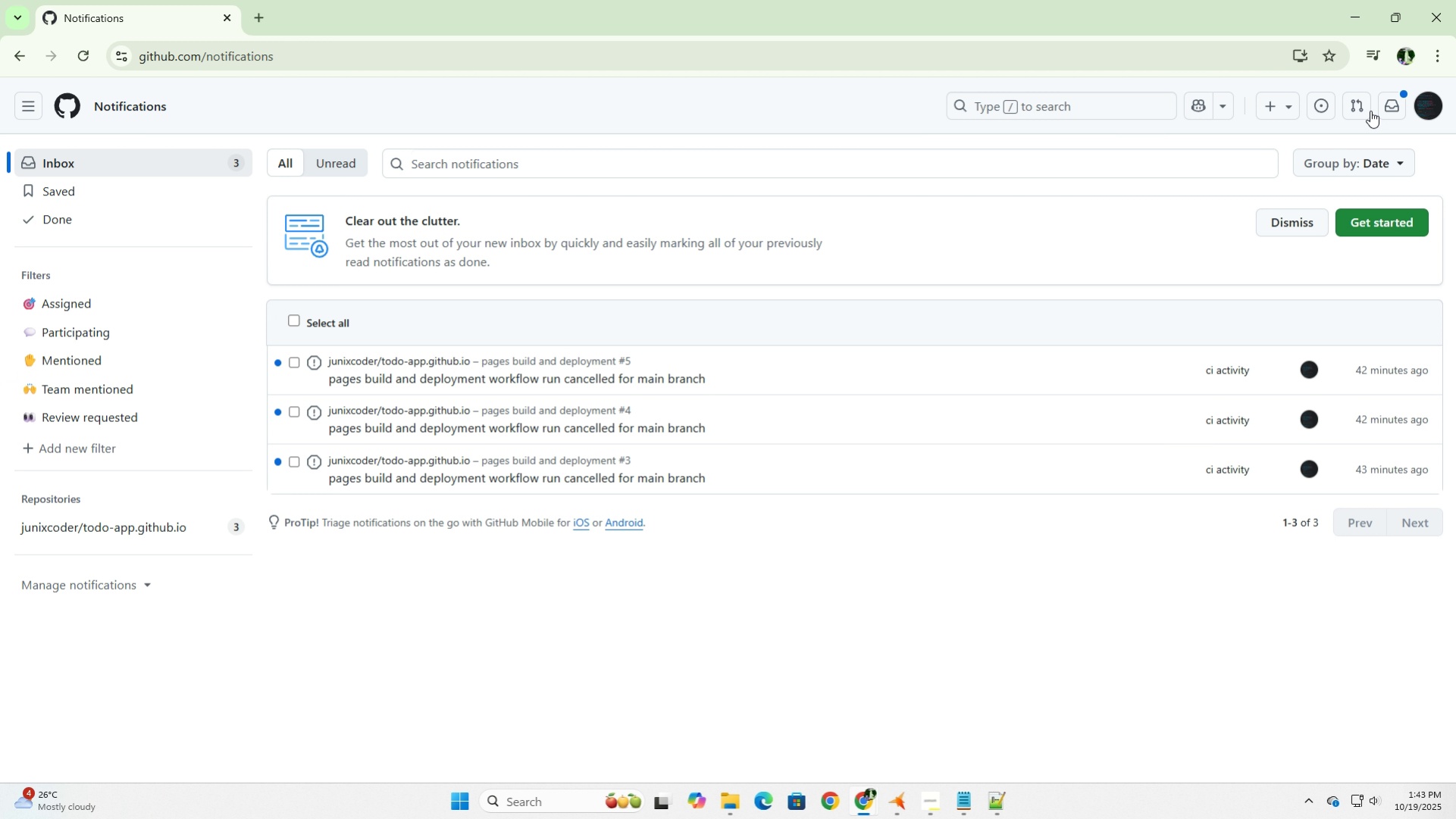 
left_click([1428, 104])
 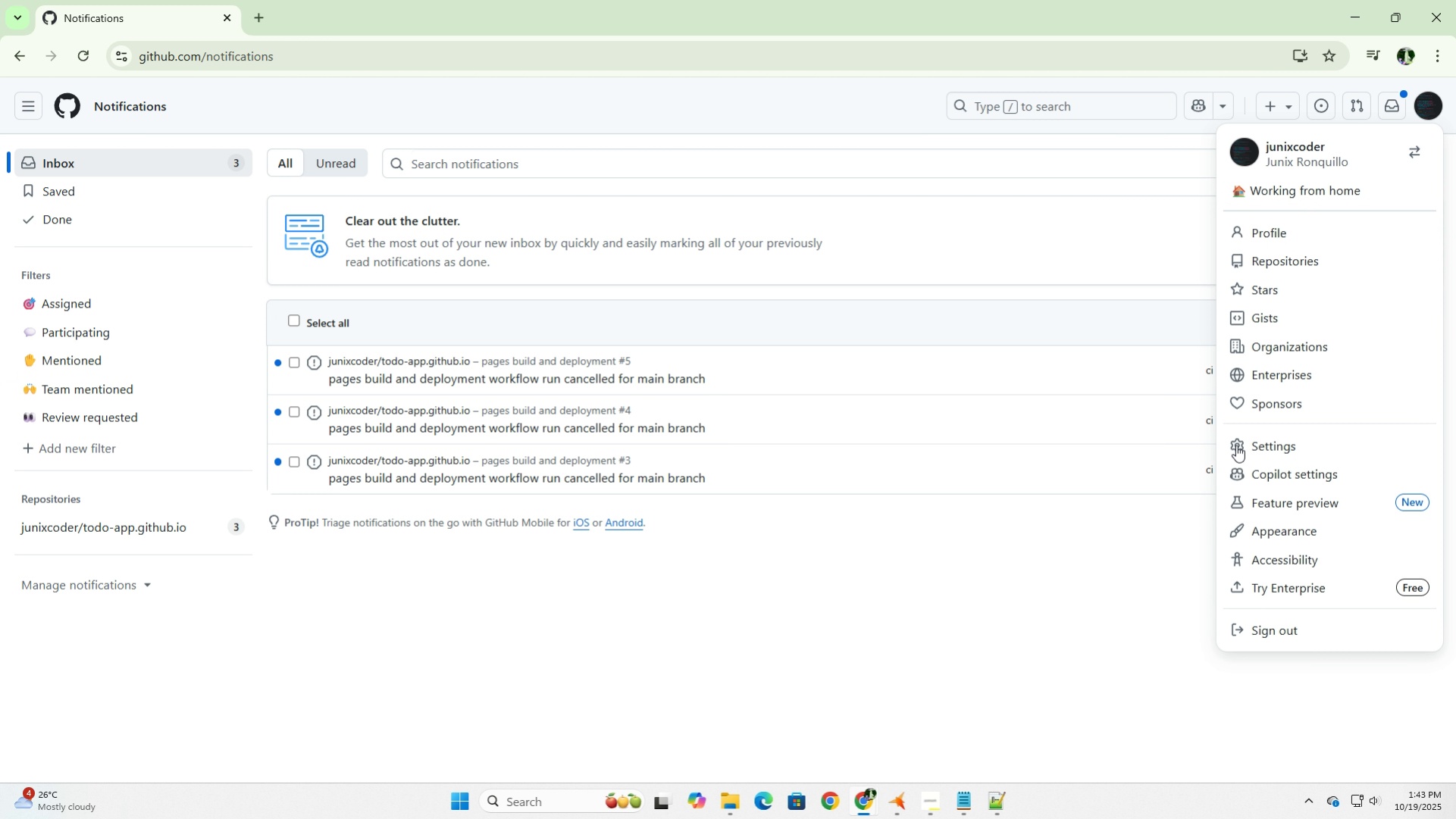 
left_click([908, 614])
 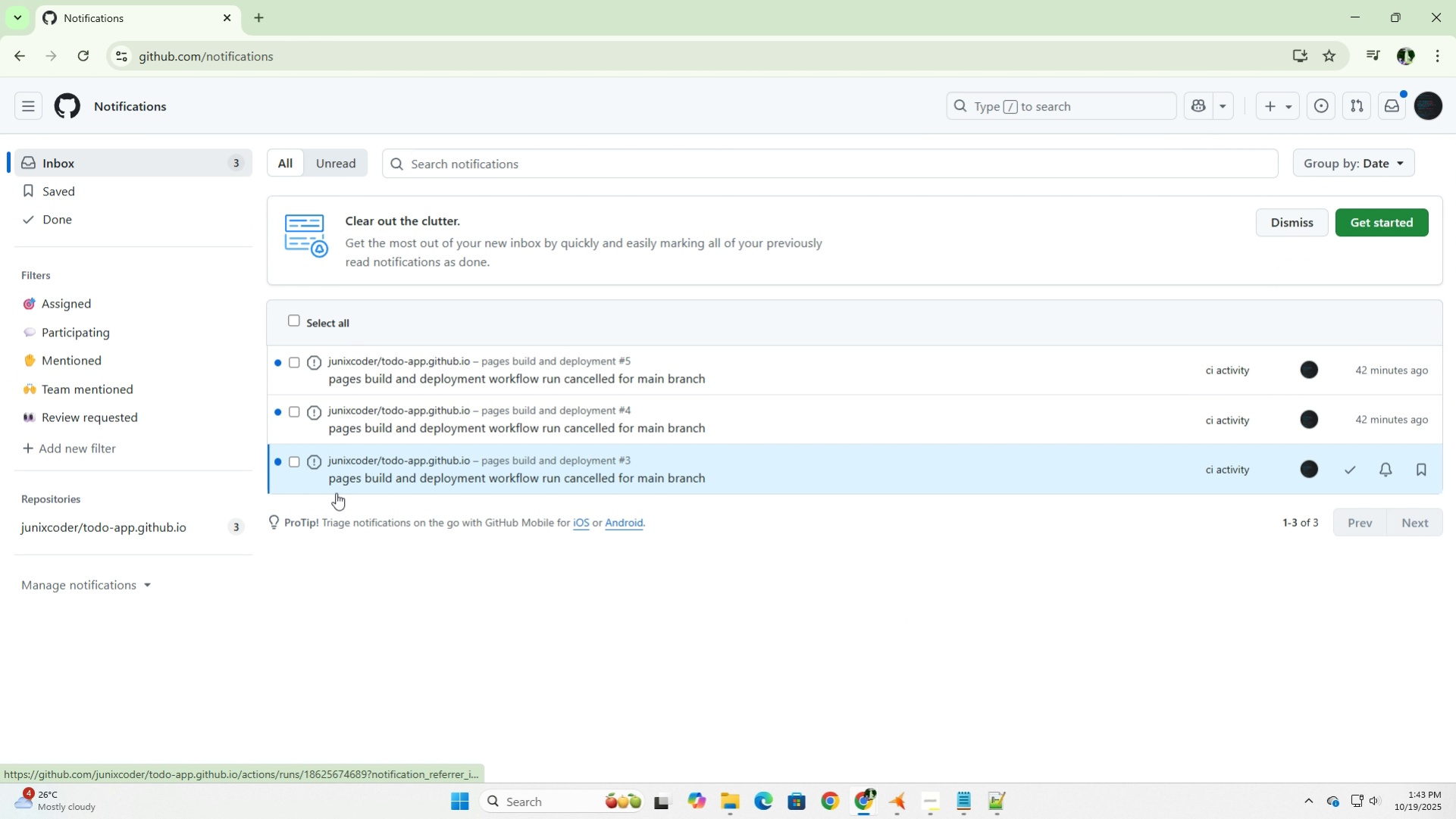 
wait(7.08)
 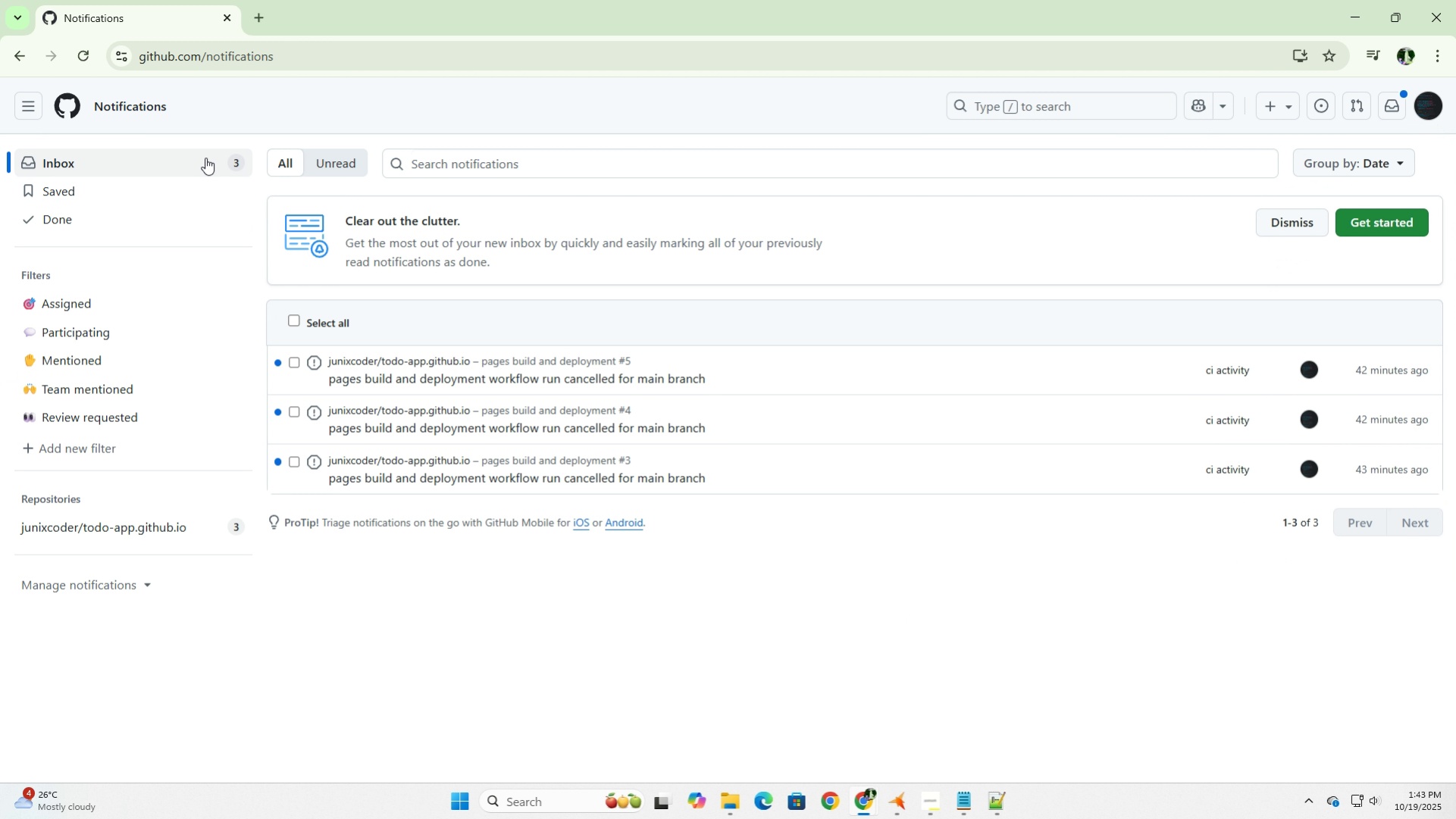 
left_click([296, 466])
 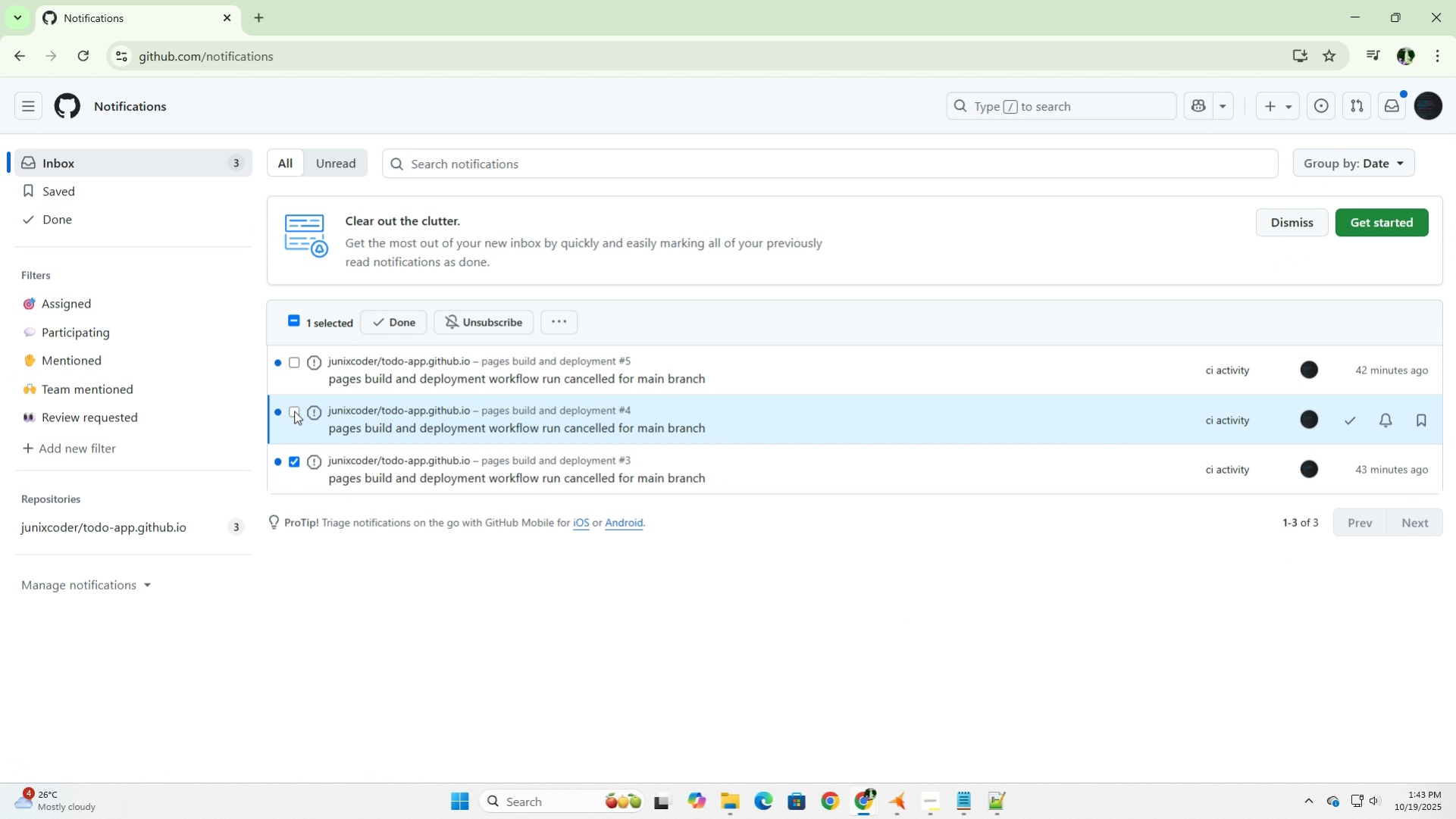 
left_click([294, 411])
 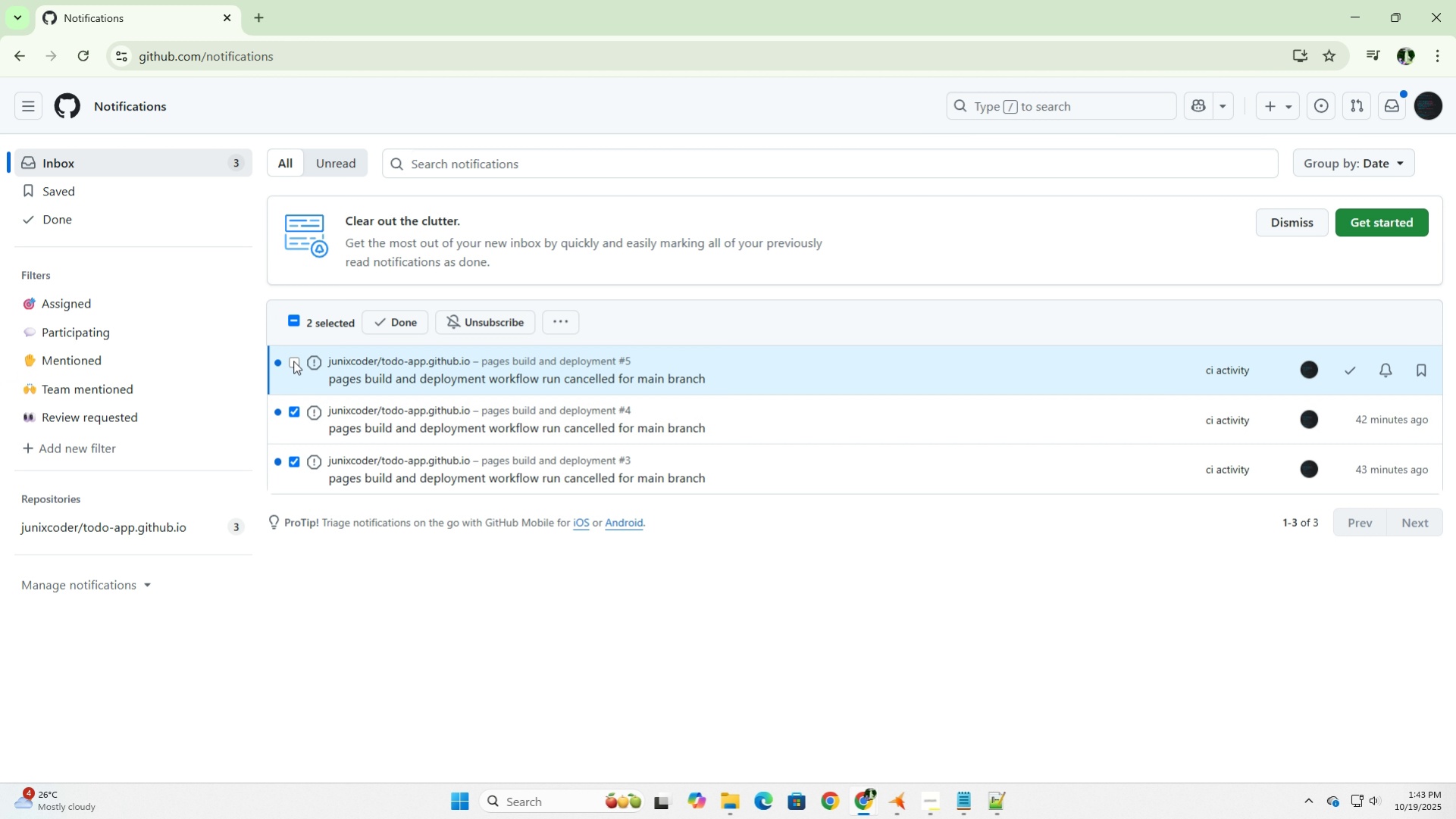 
left_click([293, 361])
 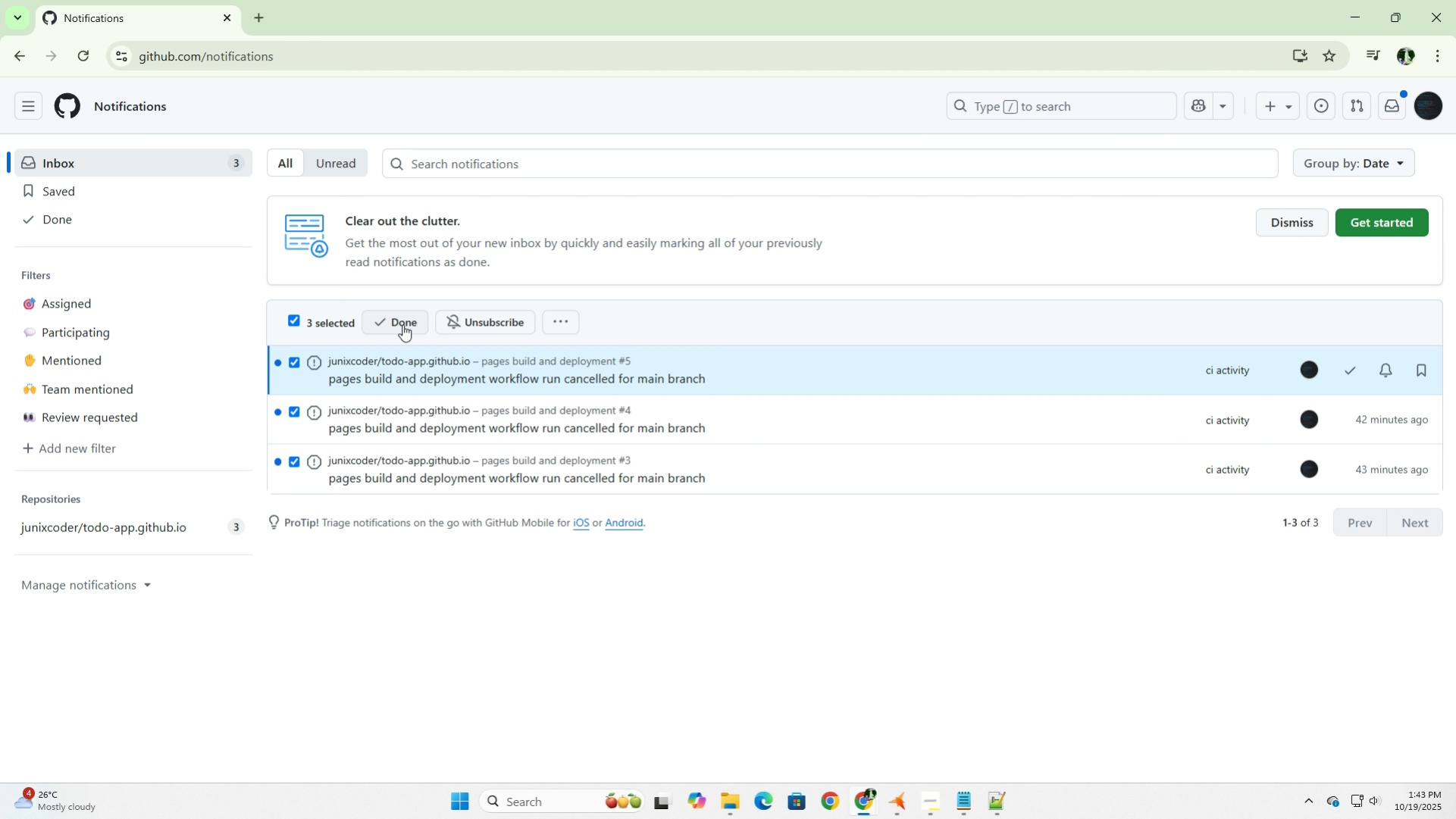 
left_click([402, 324])
 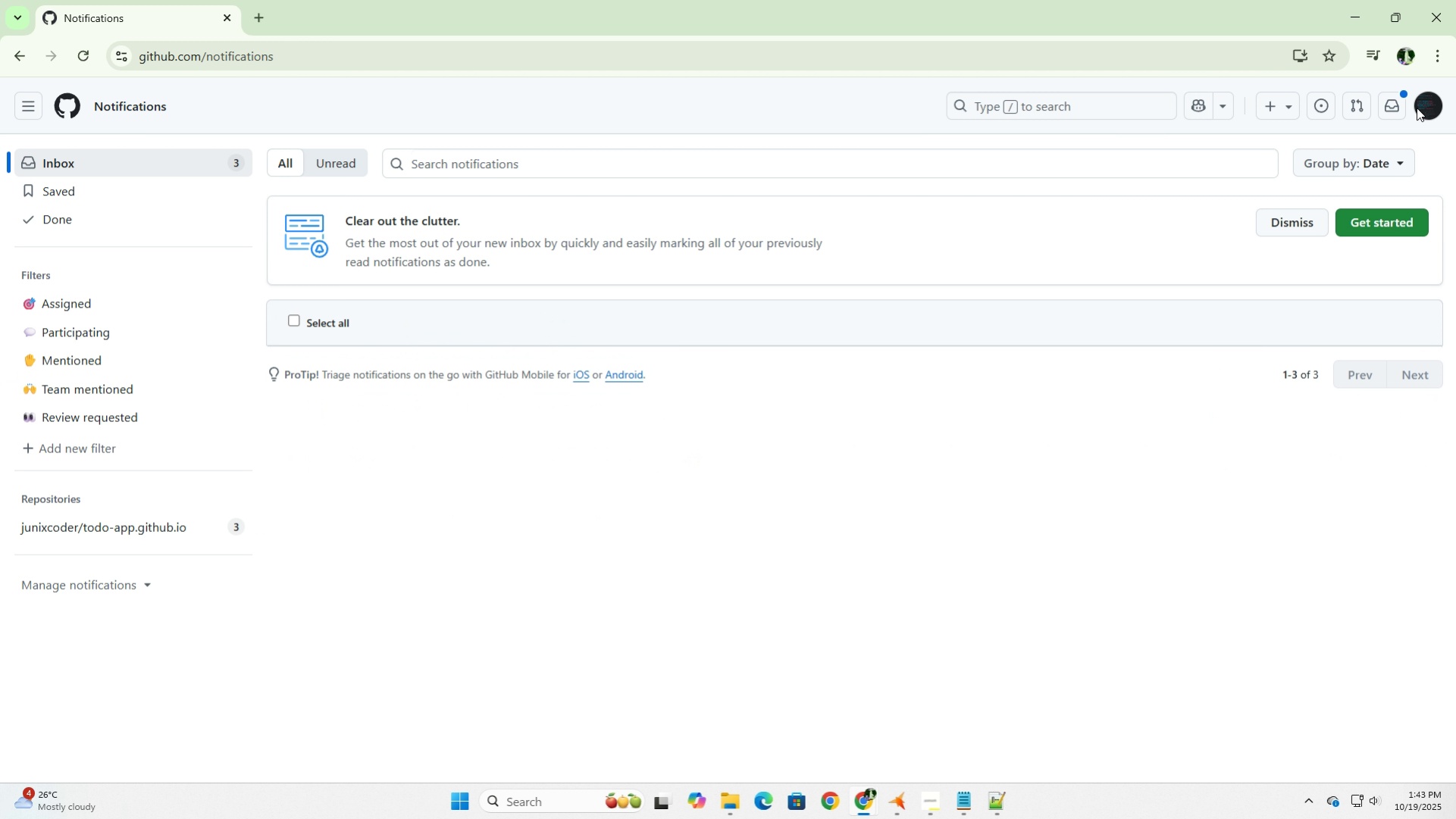 
left_click([1426, 108])
 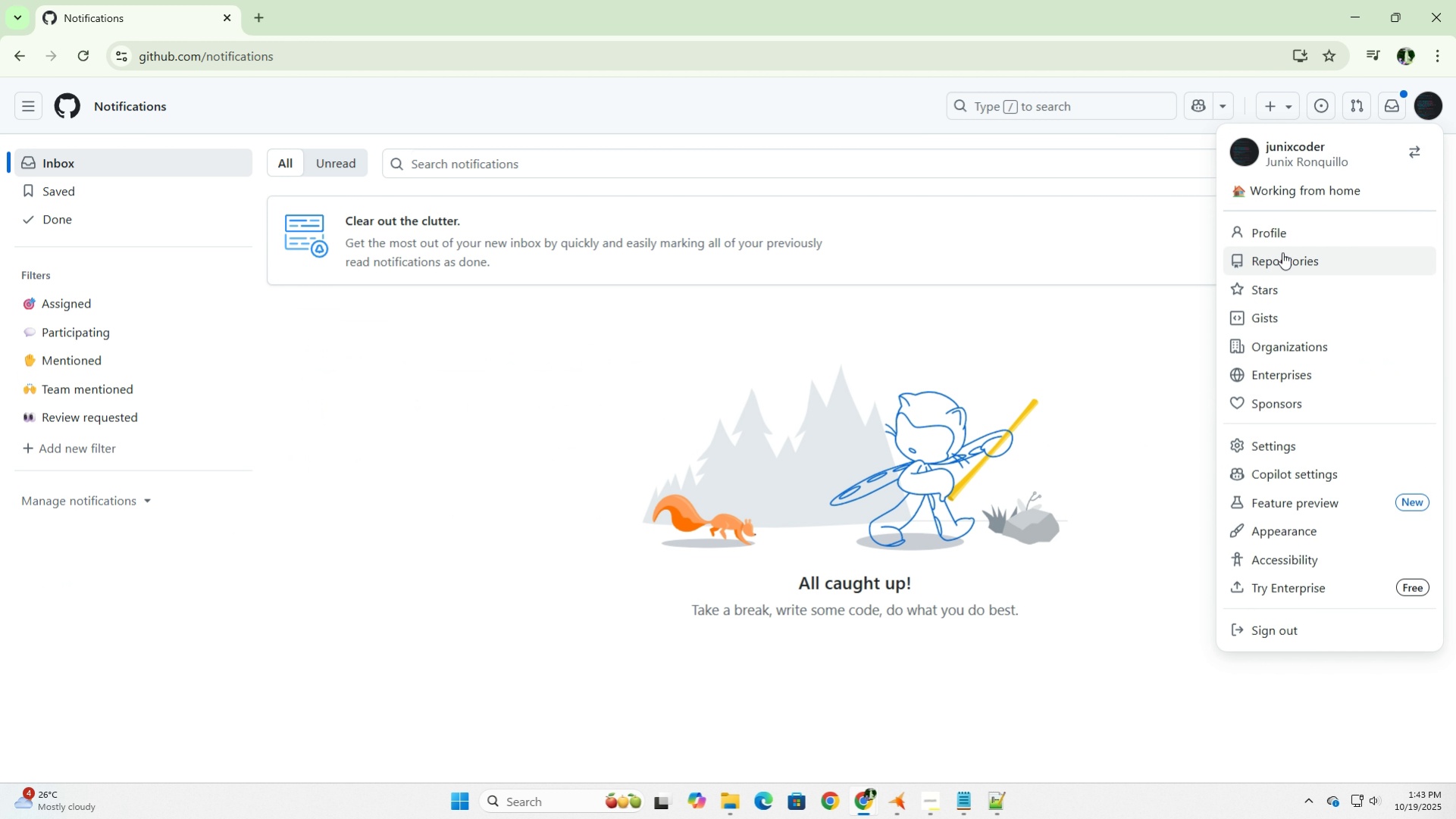 
left_click([1283, 258])
 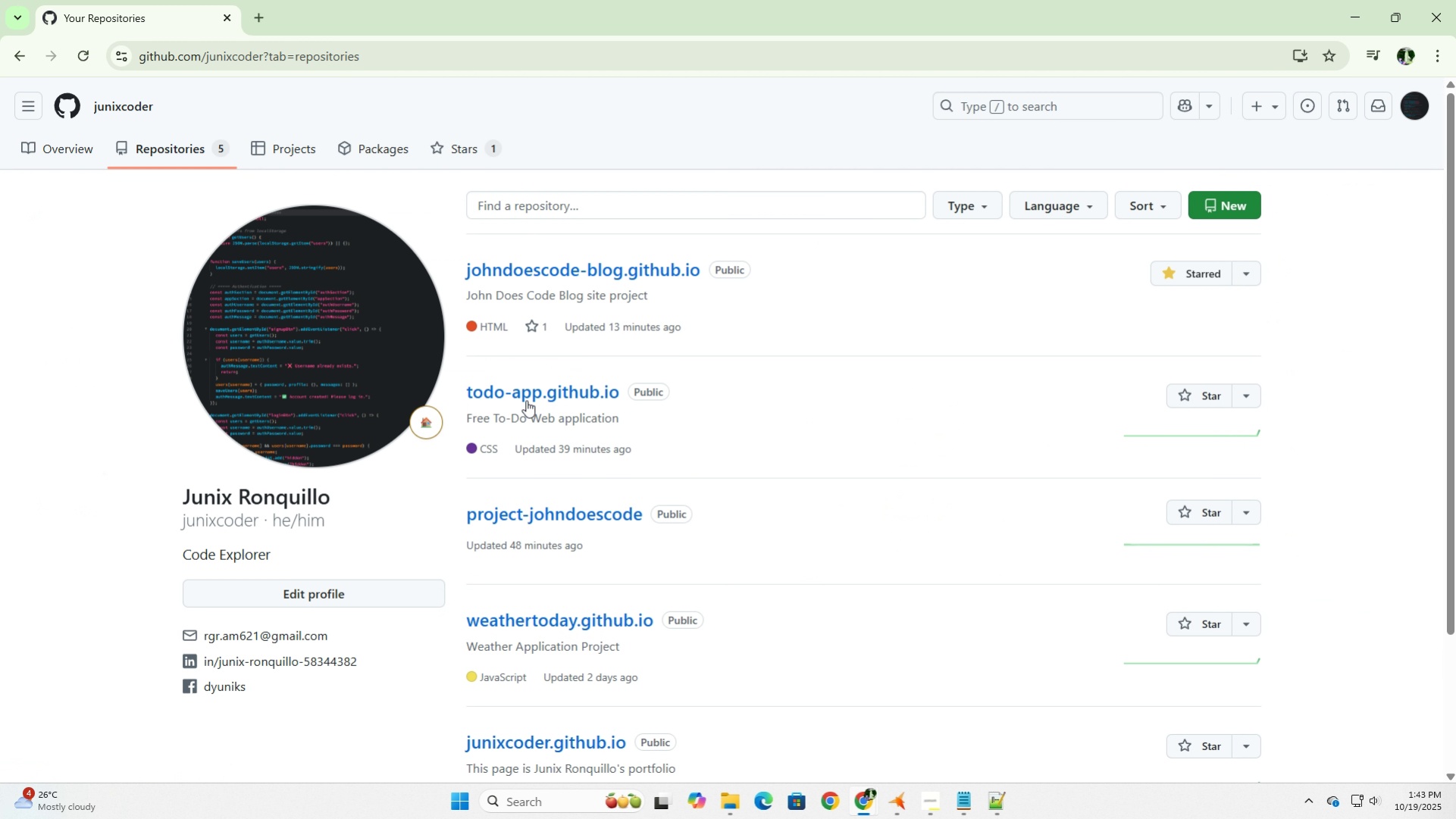 
left_click([529, 398])
 